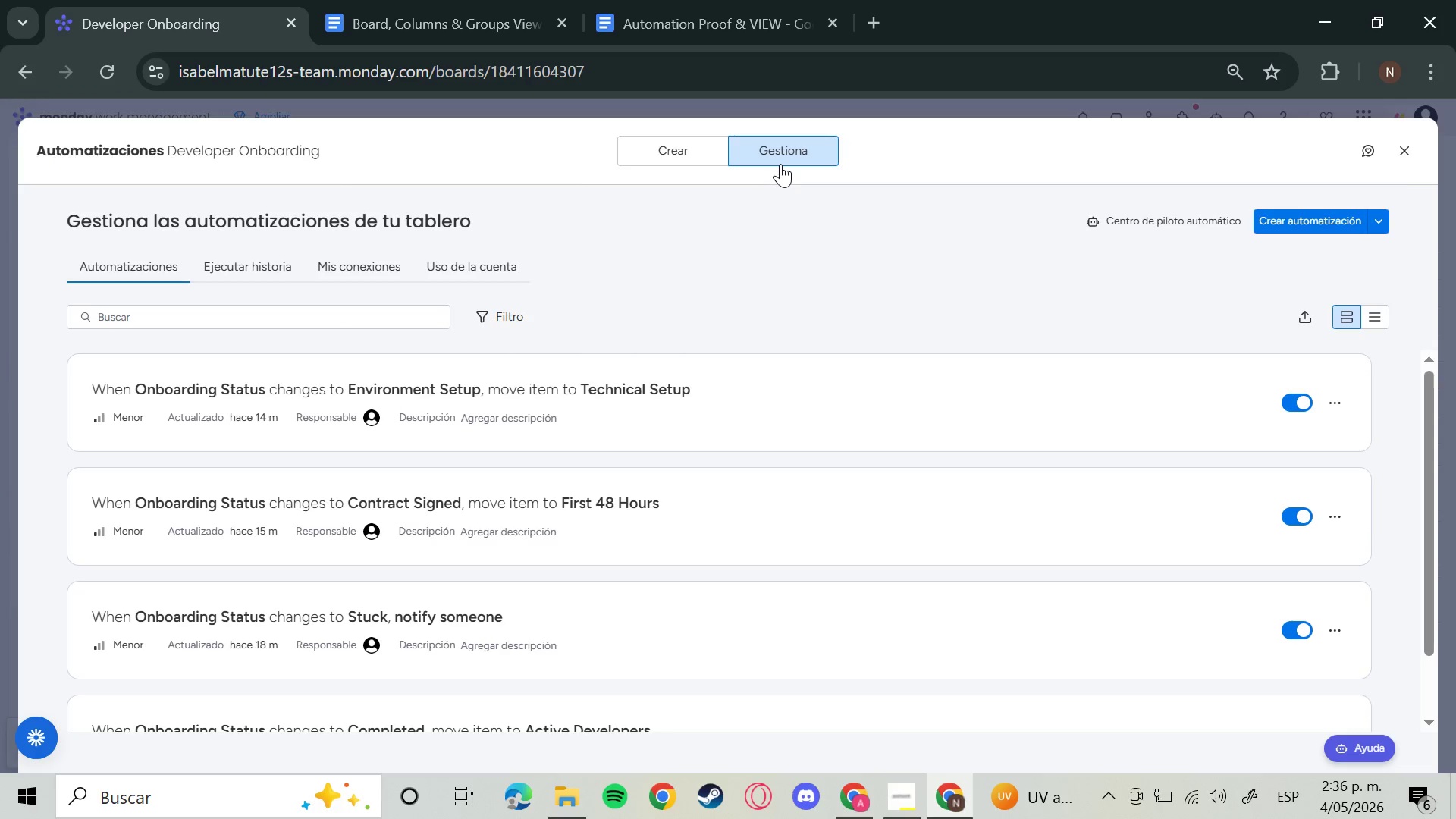 
wait(12.39)
 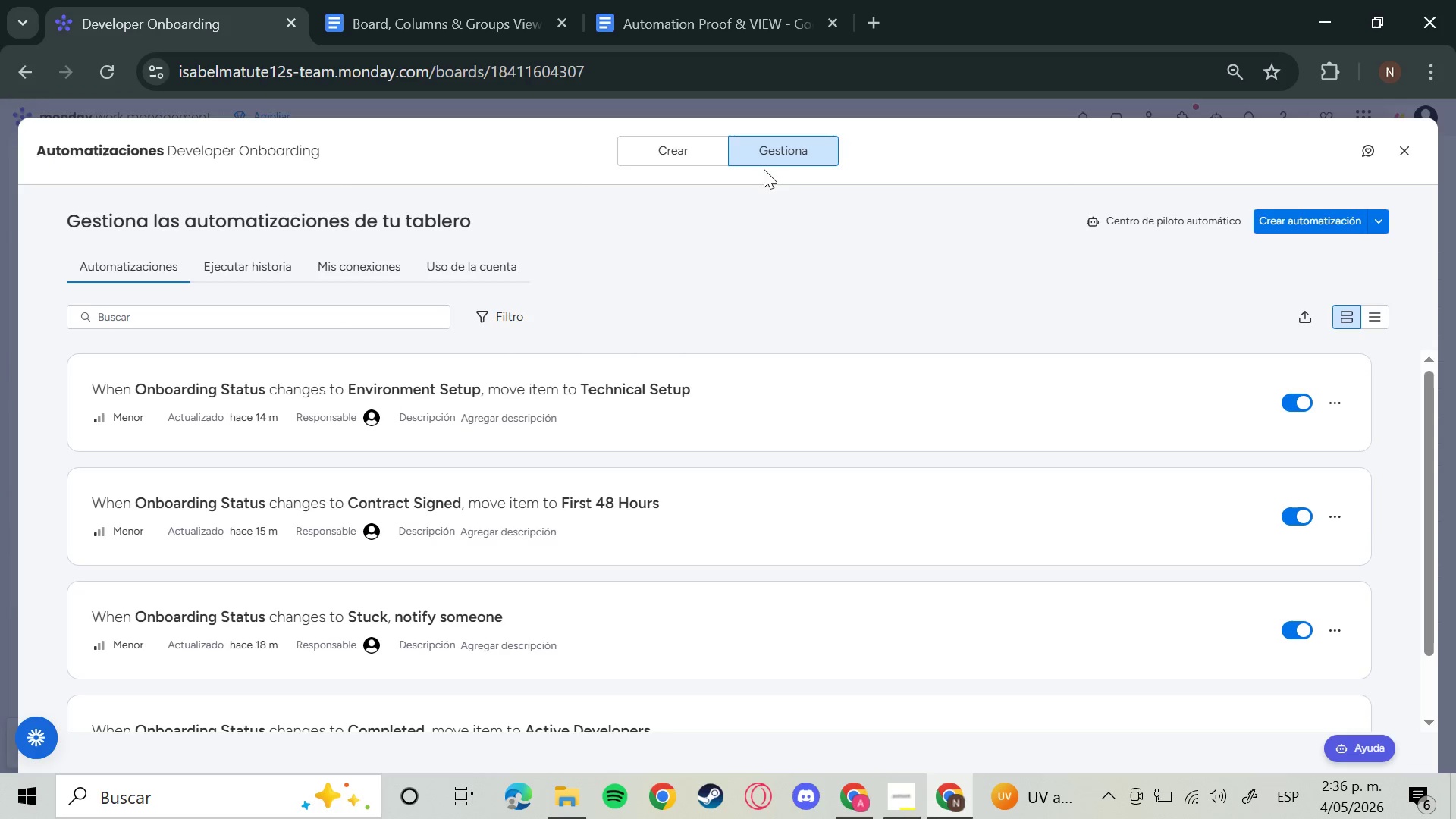 
key(Meta+Shift+S)
 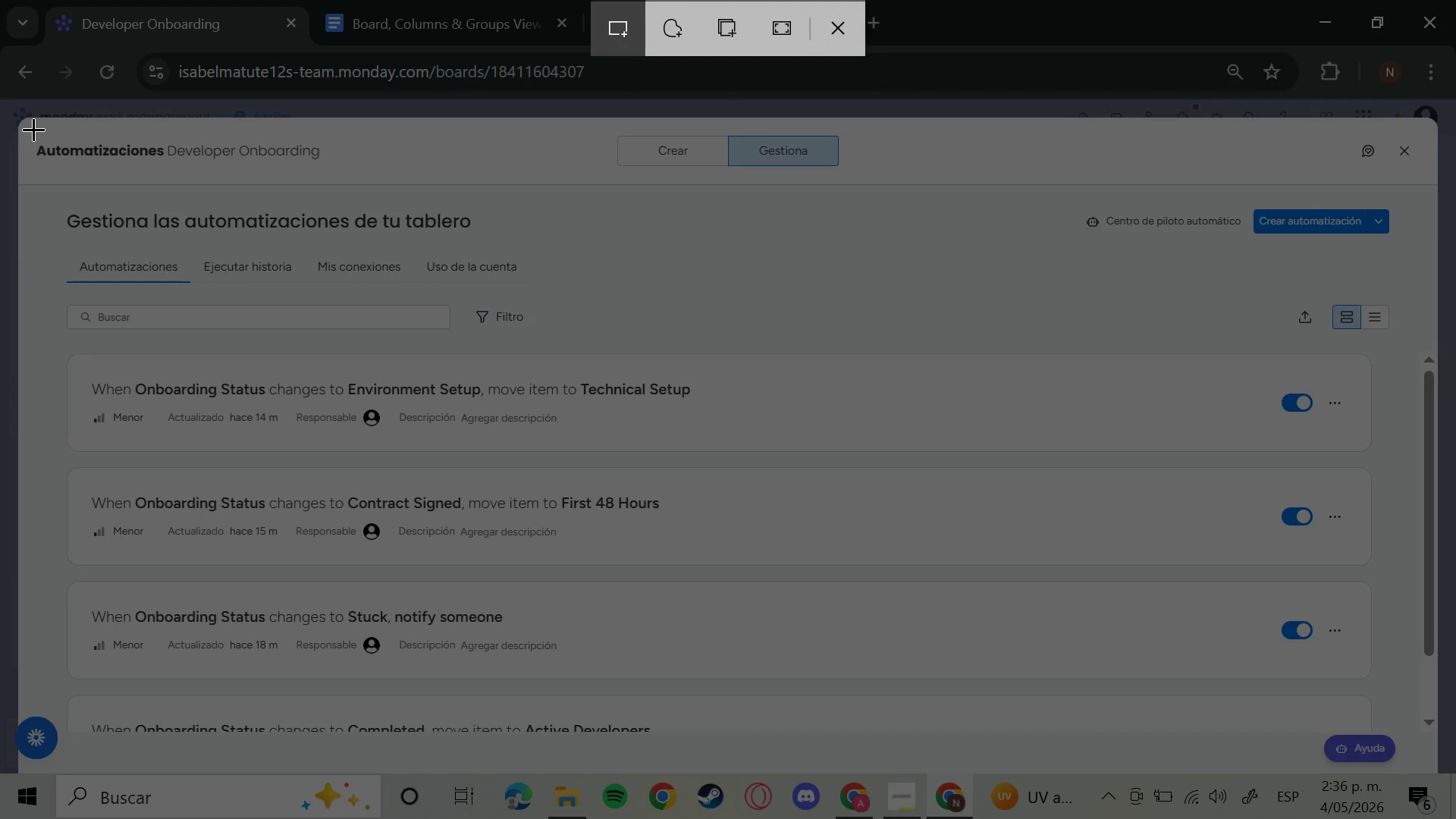 
left_click_drag(start_coordinate=[25, 129], to_coordinate=[324, 174])
 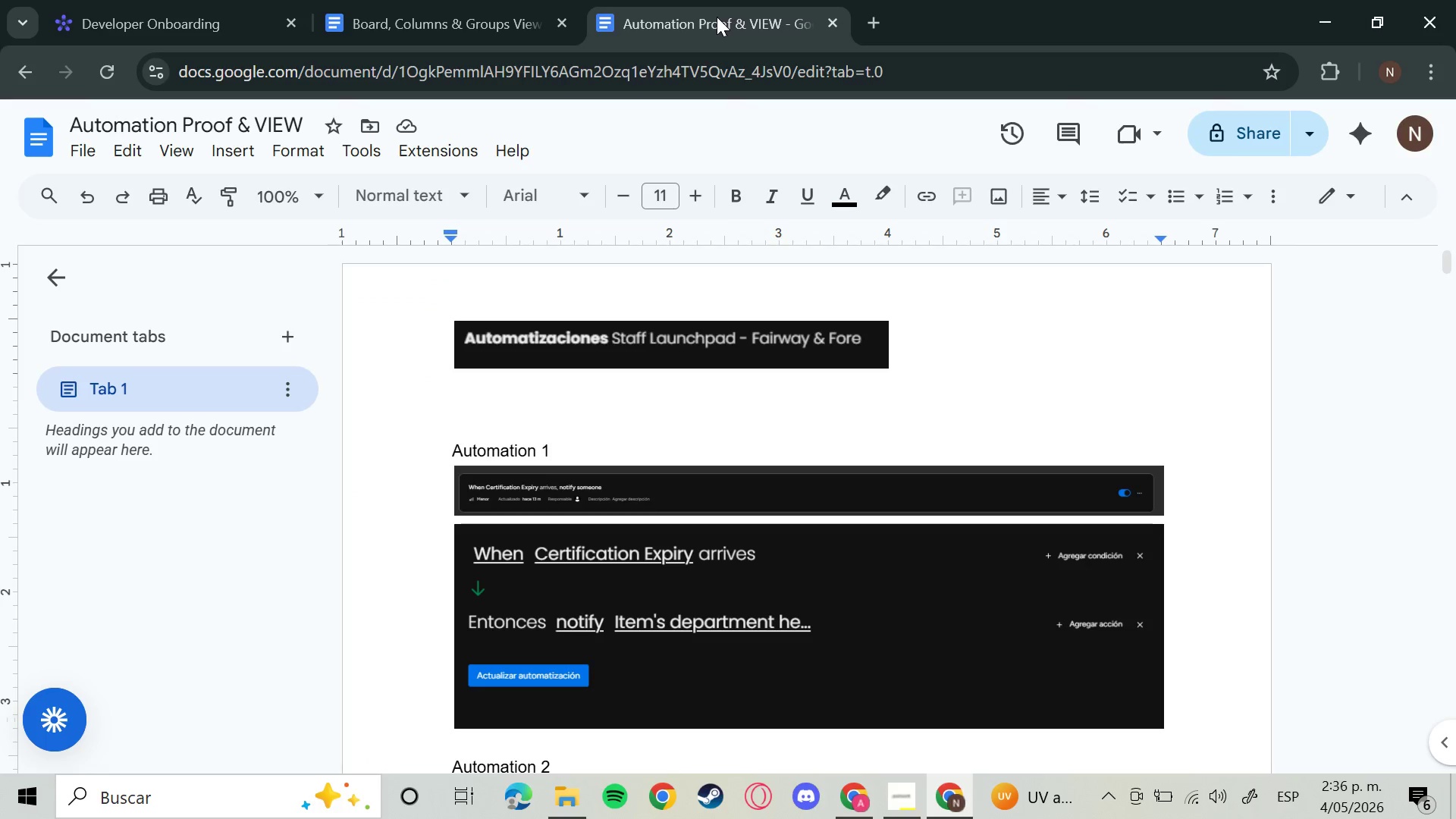 
left_click([717, 17])
 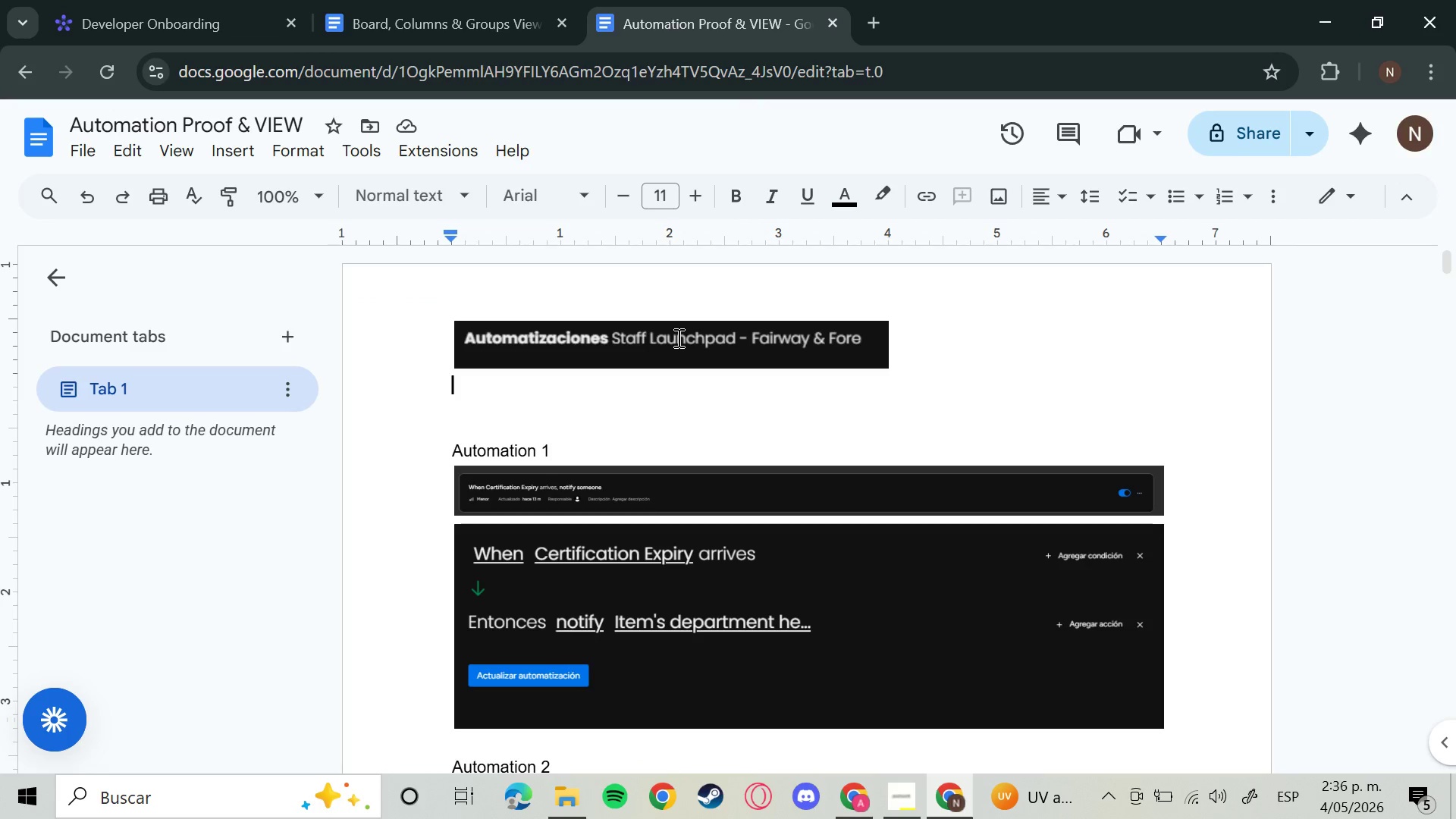 
left_click([677, 337])
 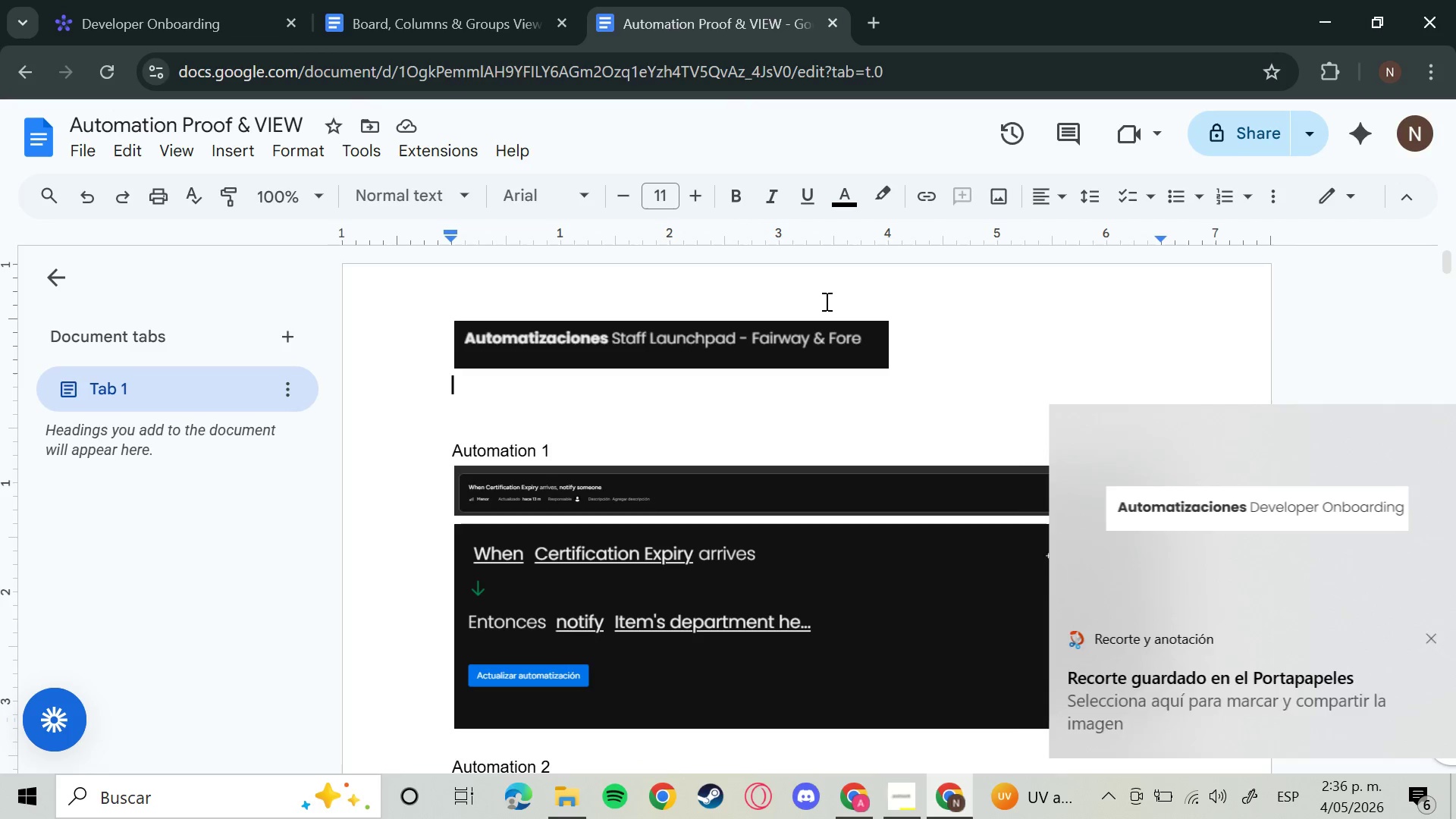 
double_click([825, 301])
 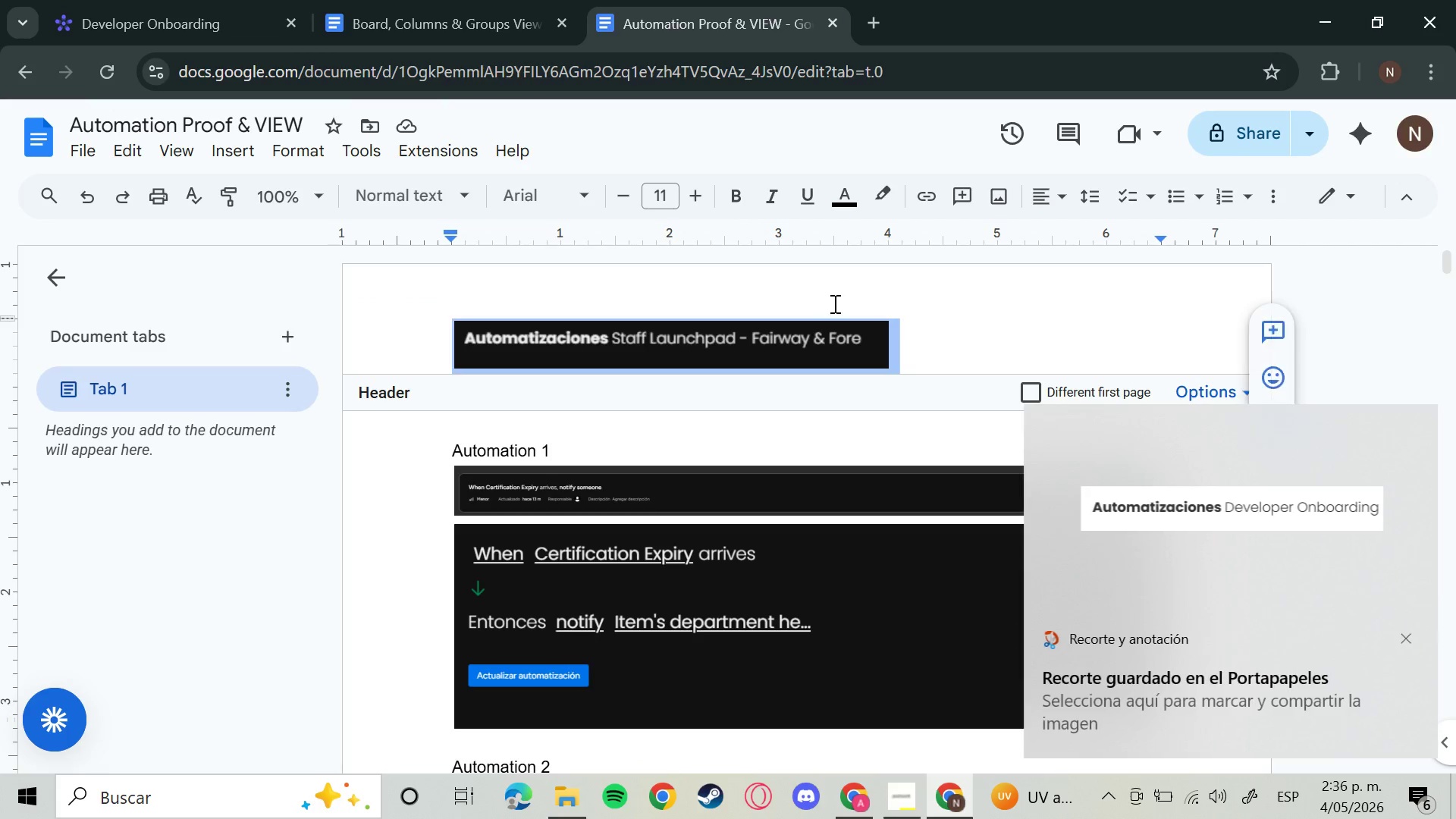 
triple_click([825, 301])
 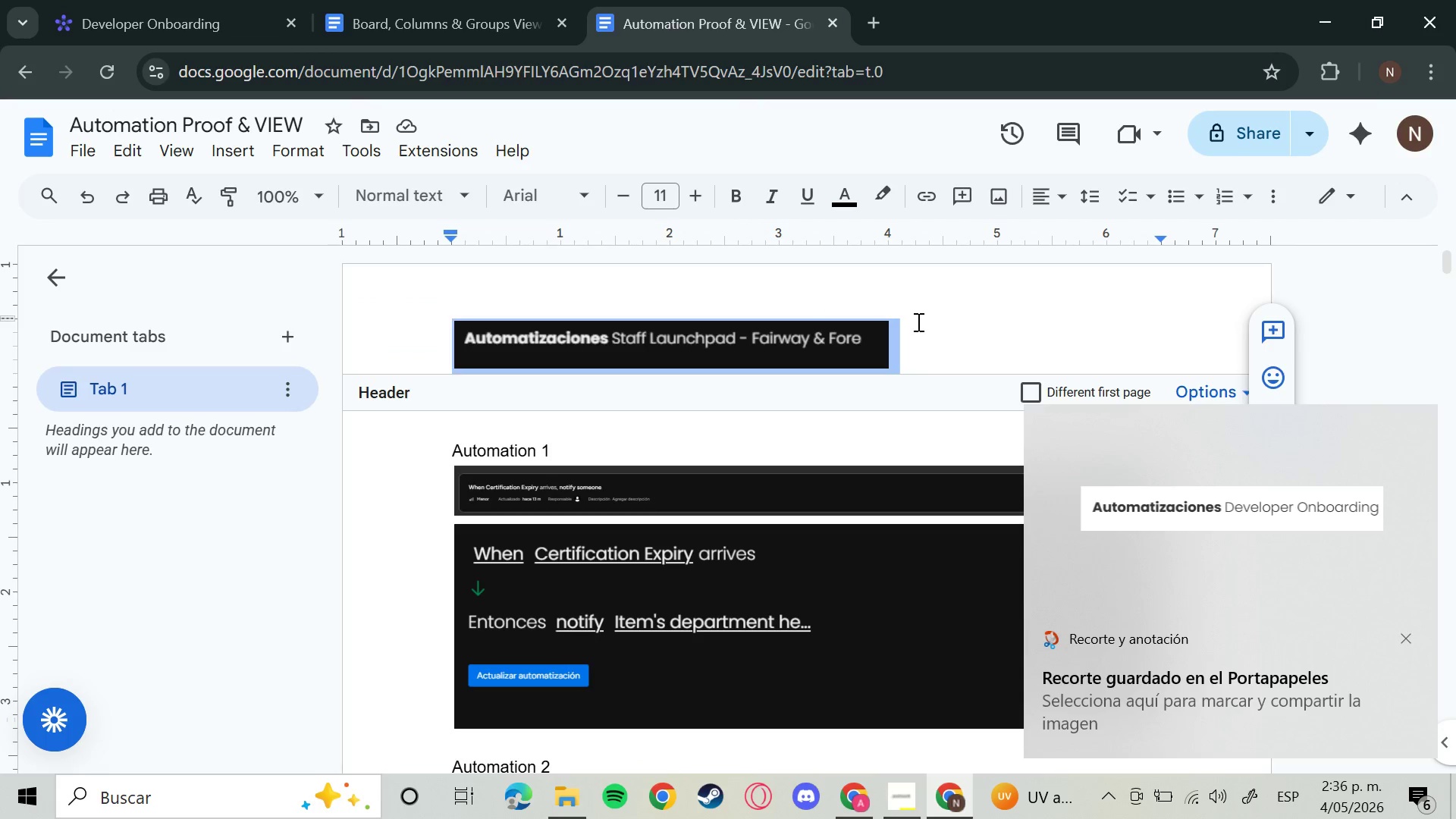 
triple_click([825, 301])
 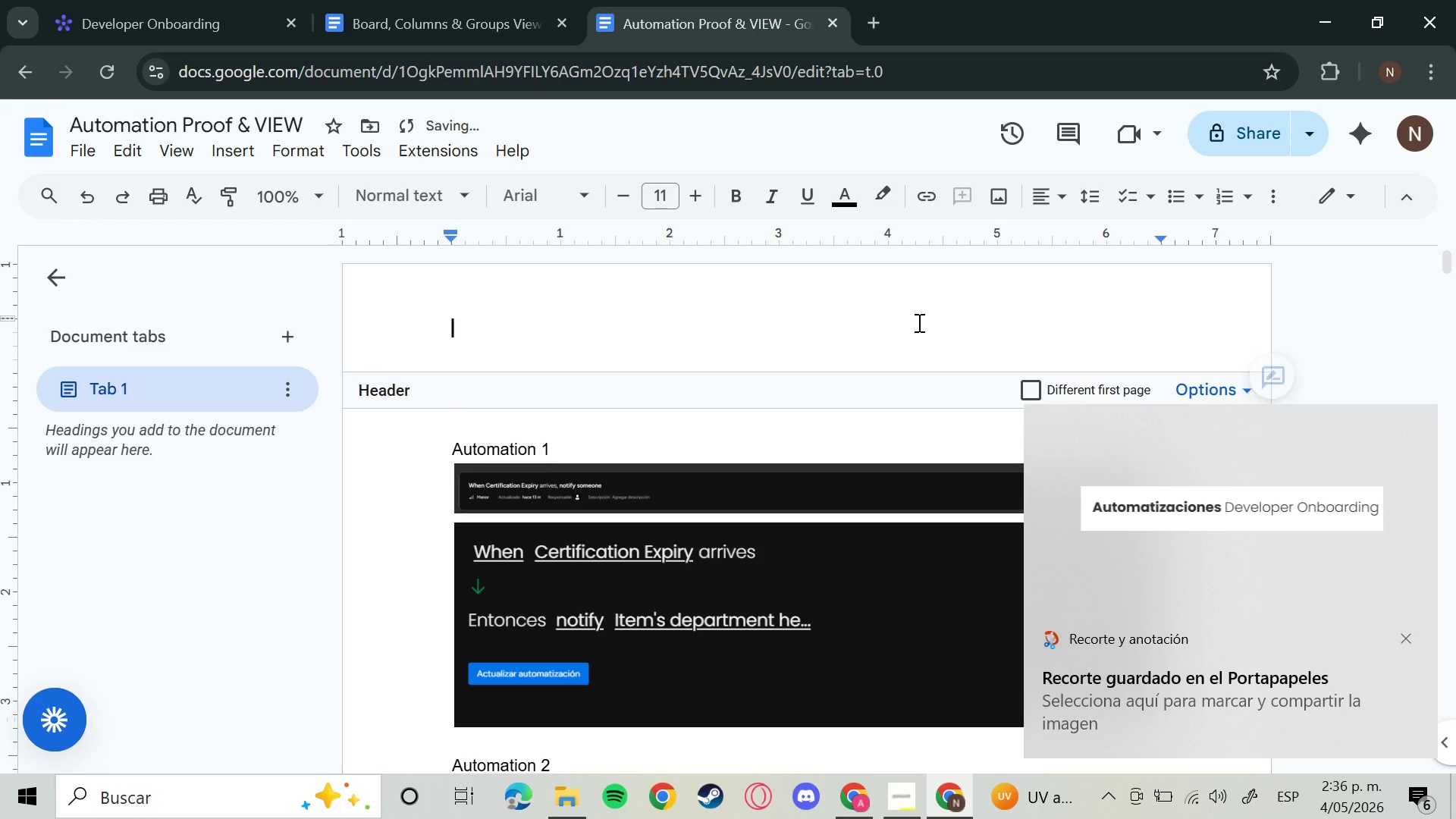 
key(Backspace)
 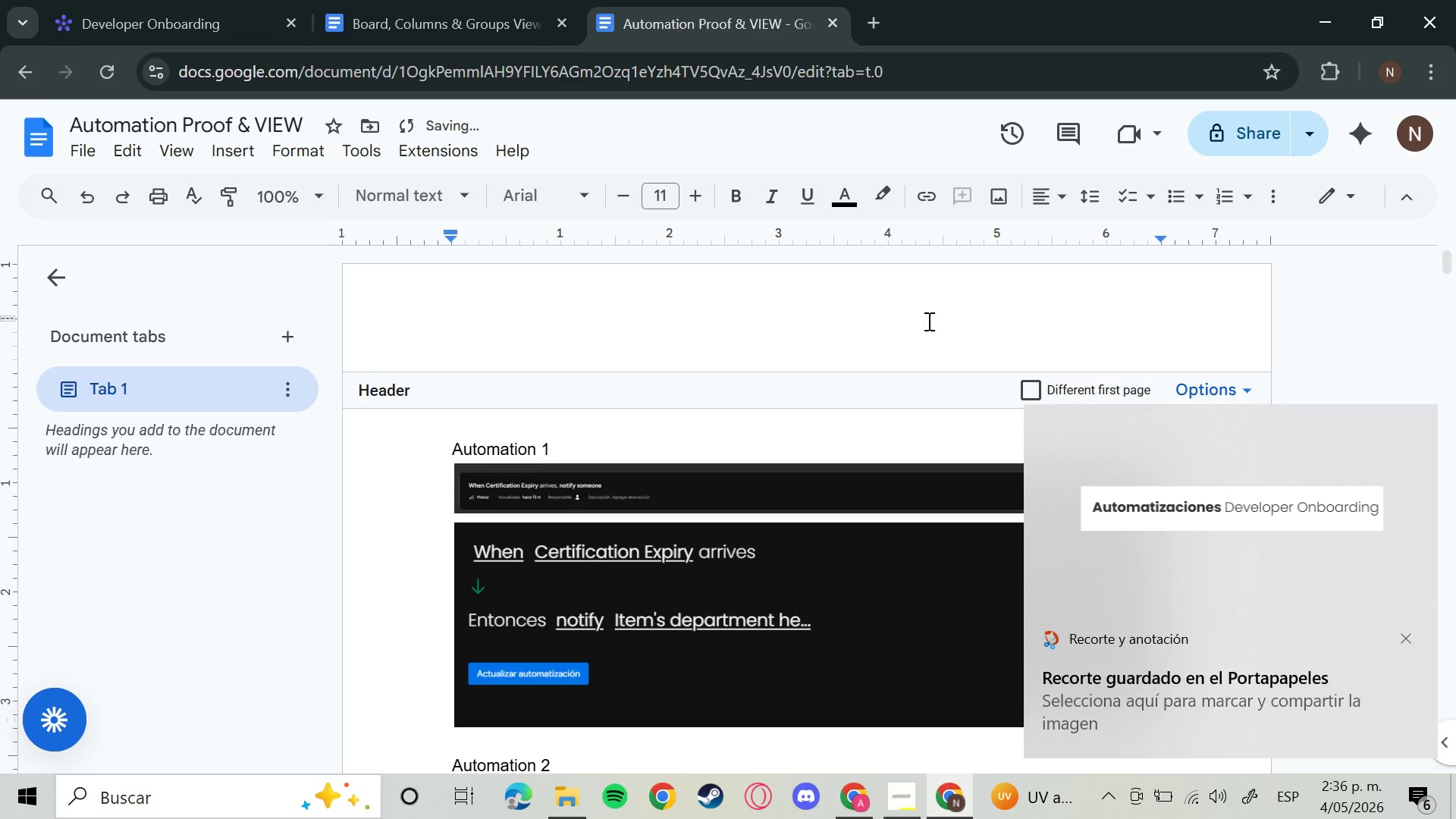 
key(Control+V)
 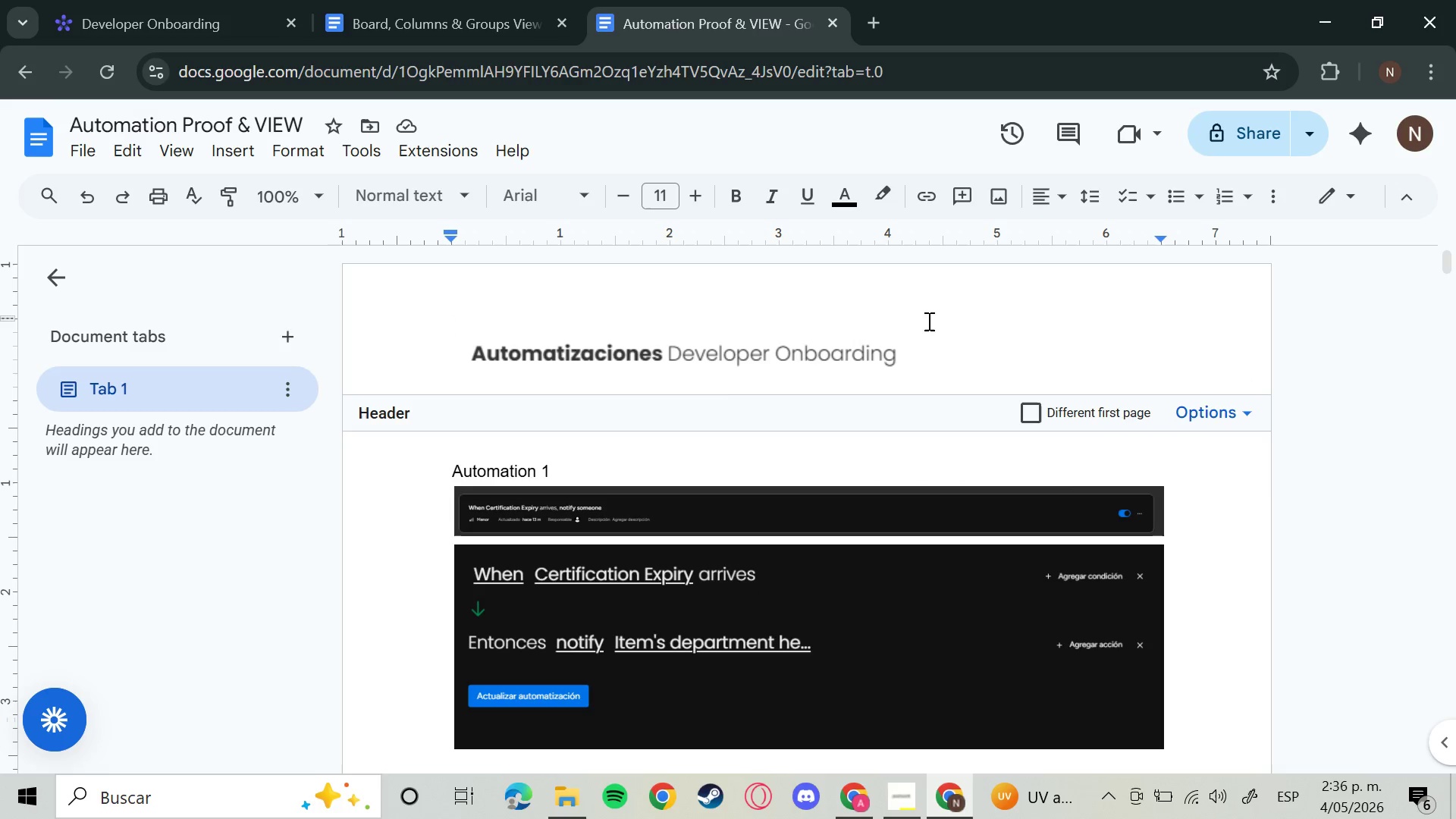 
wait(7.17)
 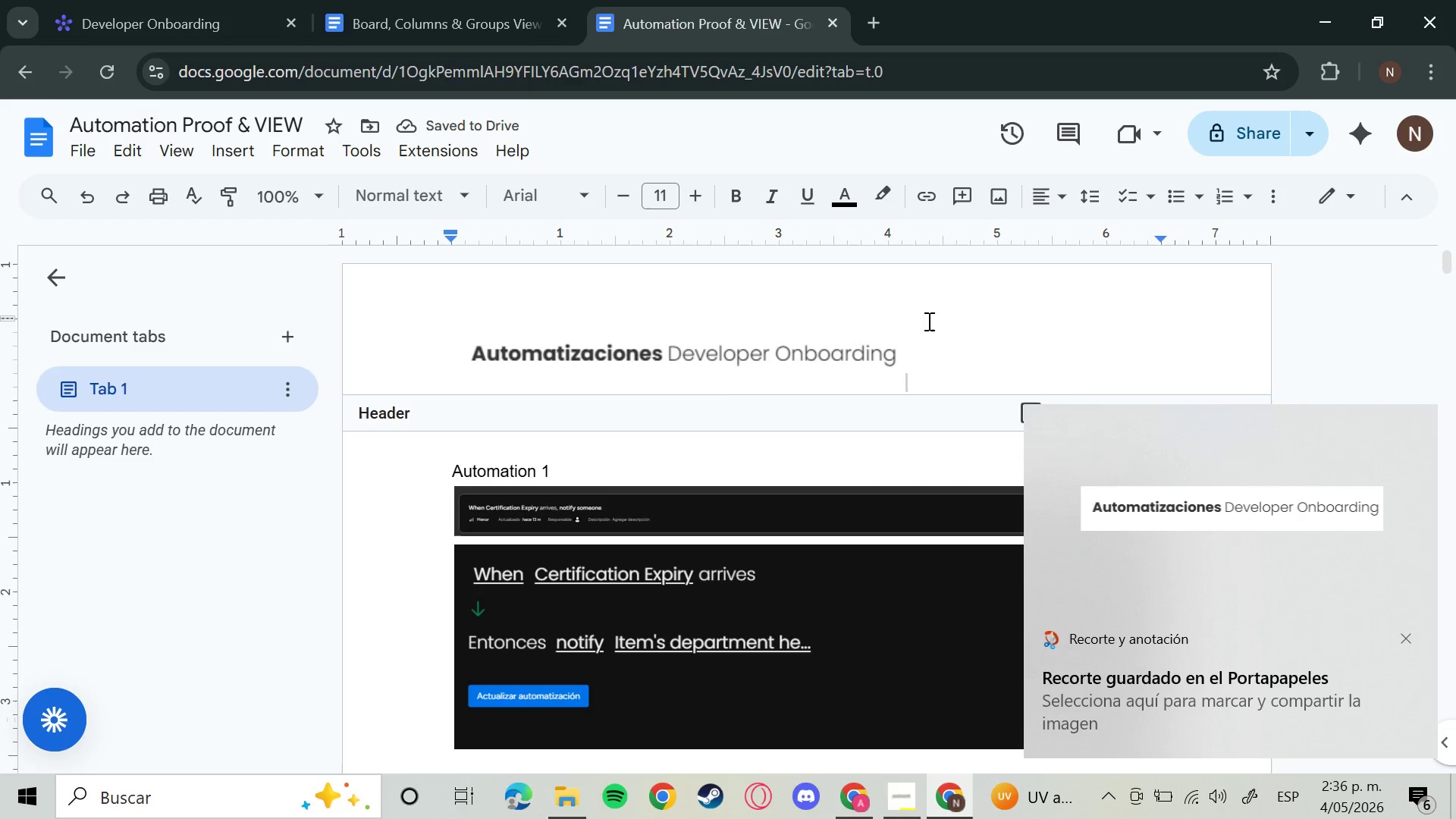 
left_click([472, 0])
 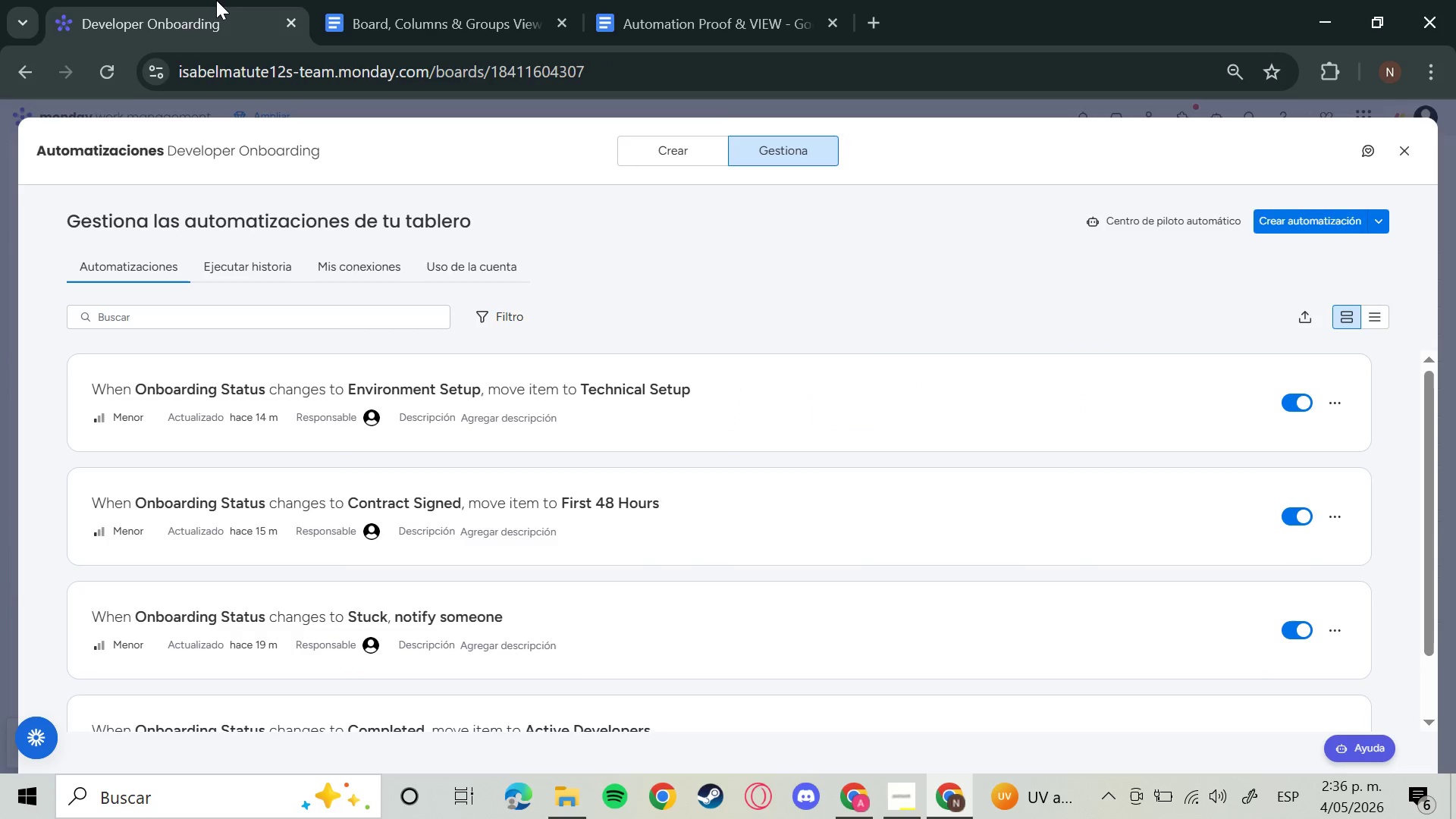 
left_click([216, 0])
 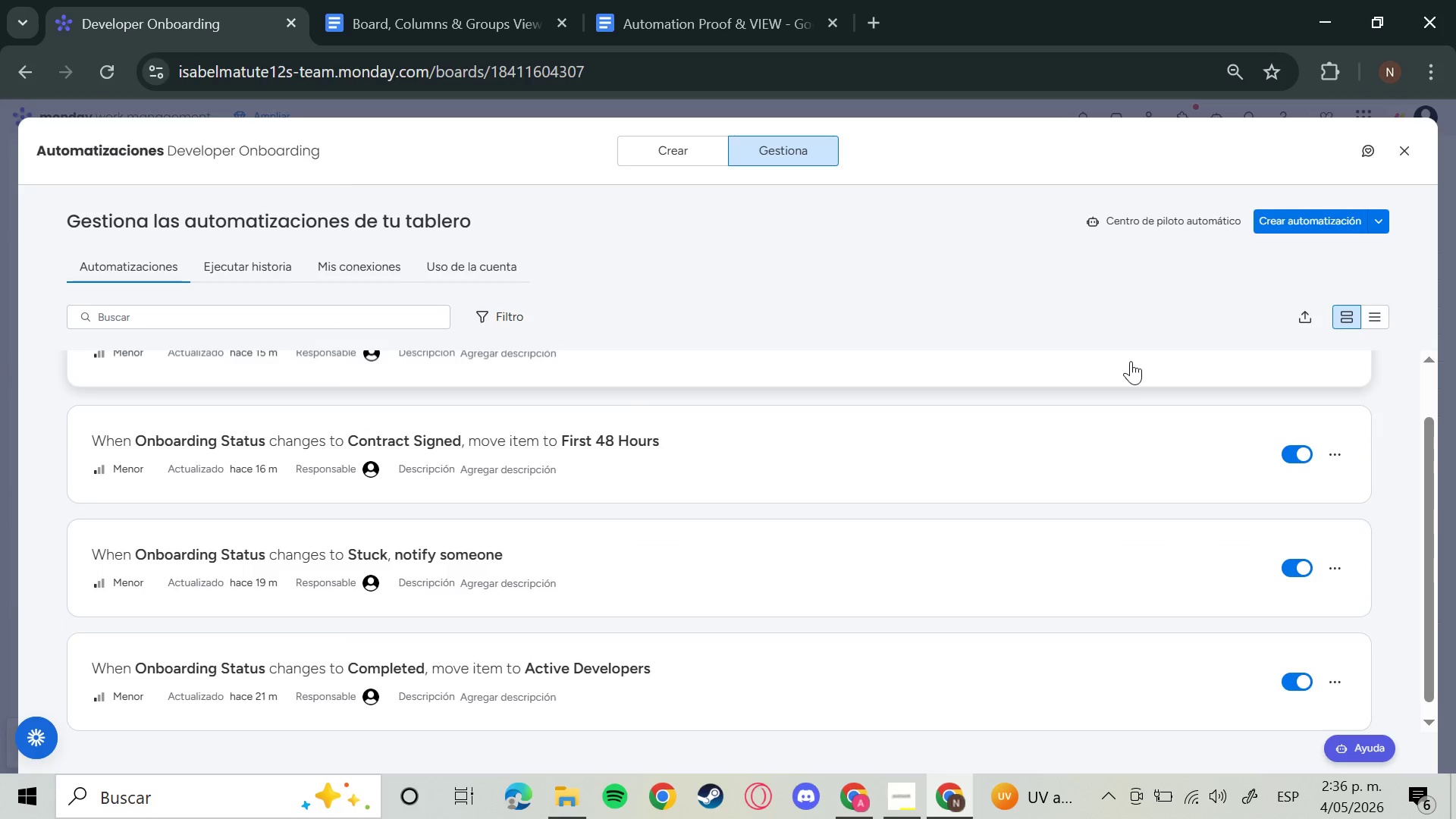 
scroll: coordinate [1209, 503], scroll_direction: down, amount: 5.0
 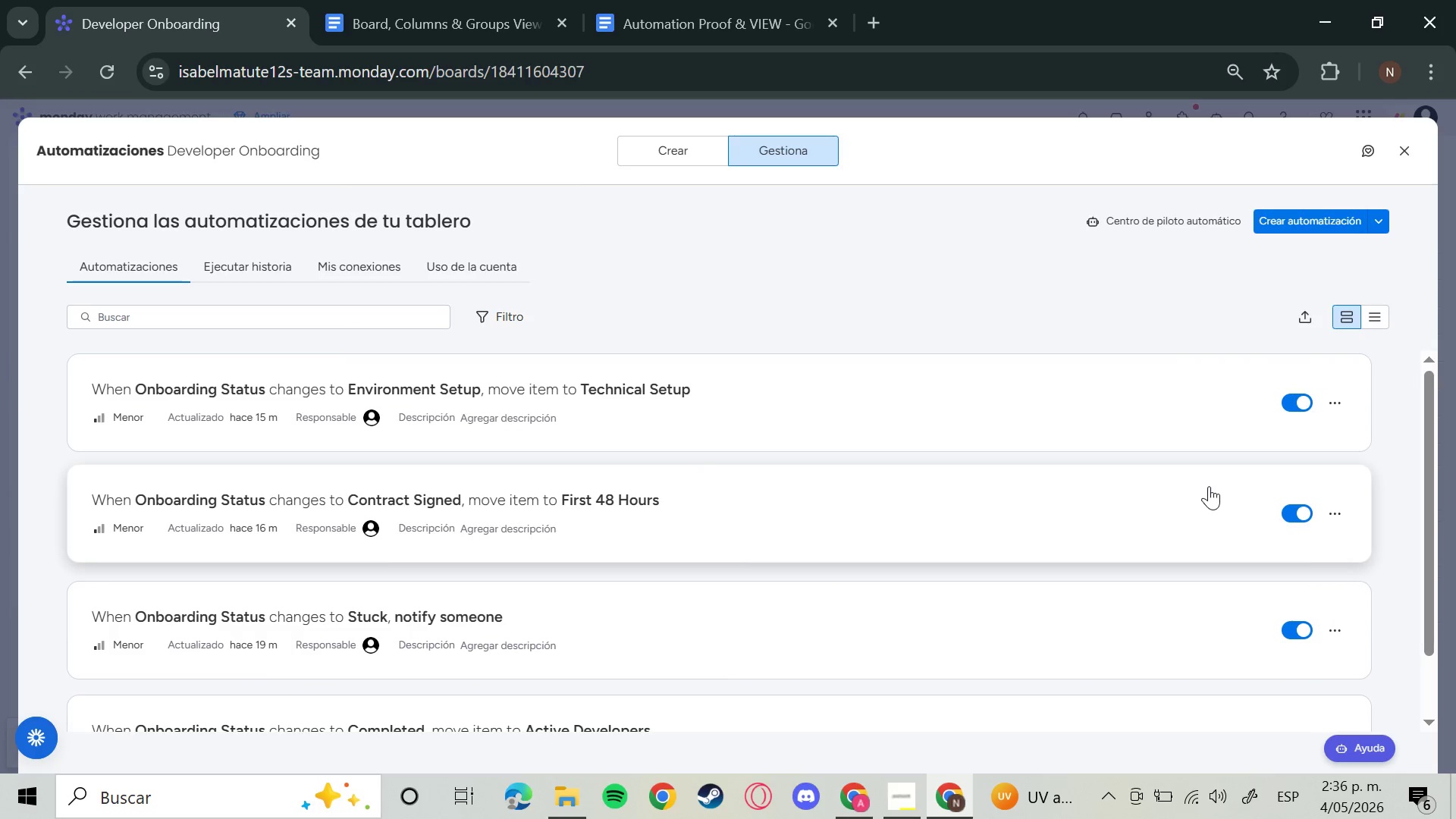 
hold_key(key=MetaLeft, duration=0.81)
 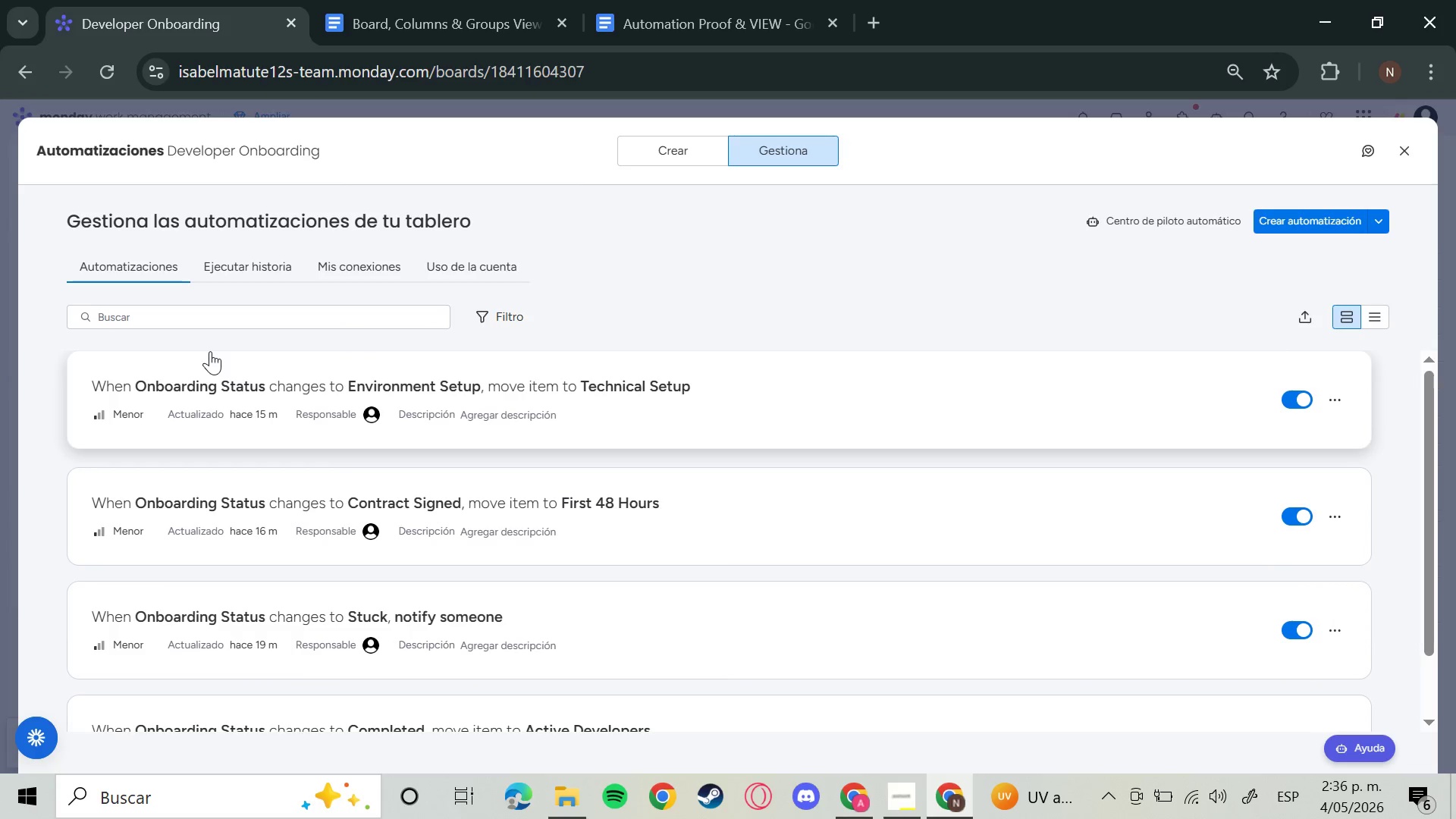 
hold_key(key=ShiftLeft, duration=0.56)
 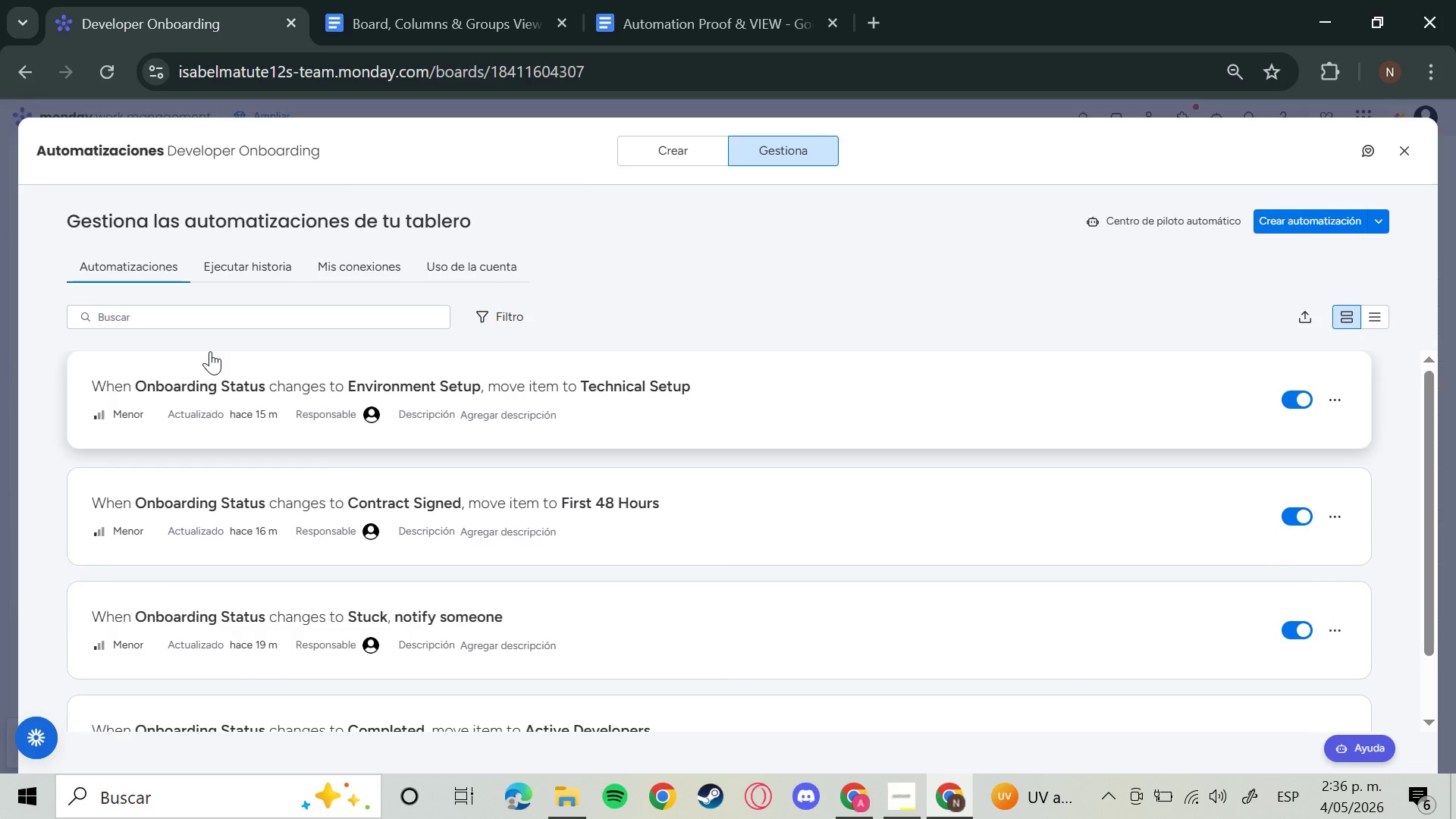 
hold_key(key=S, duration=0.31)
 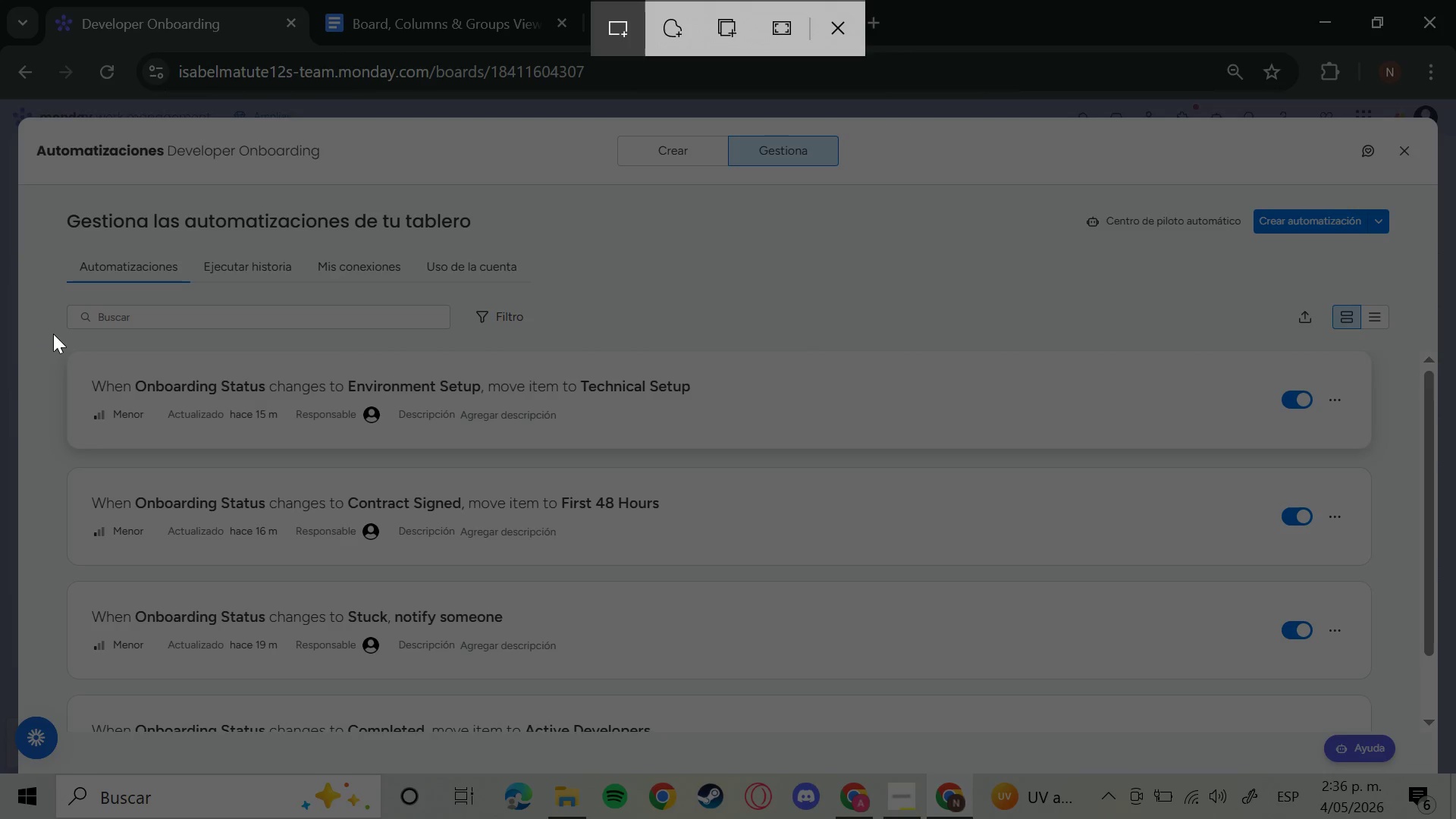 
left_click_drag(start_coordinate=[55, 338], to_coordinate=[1384, 457])
 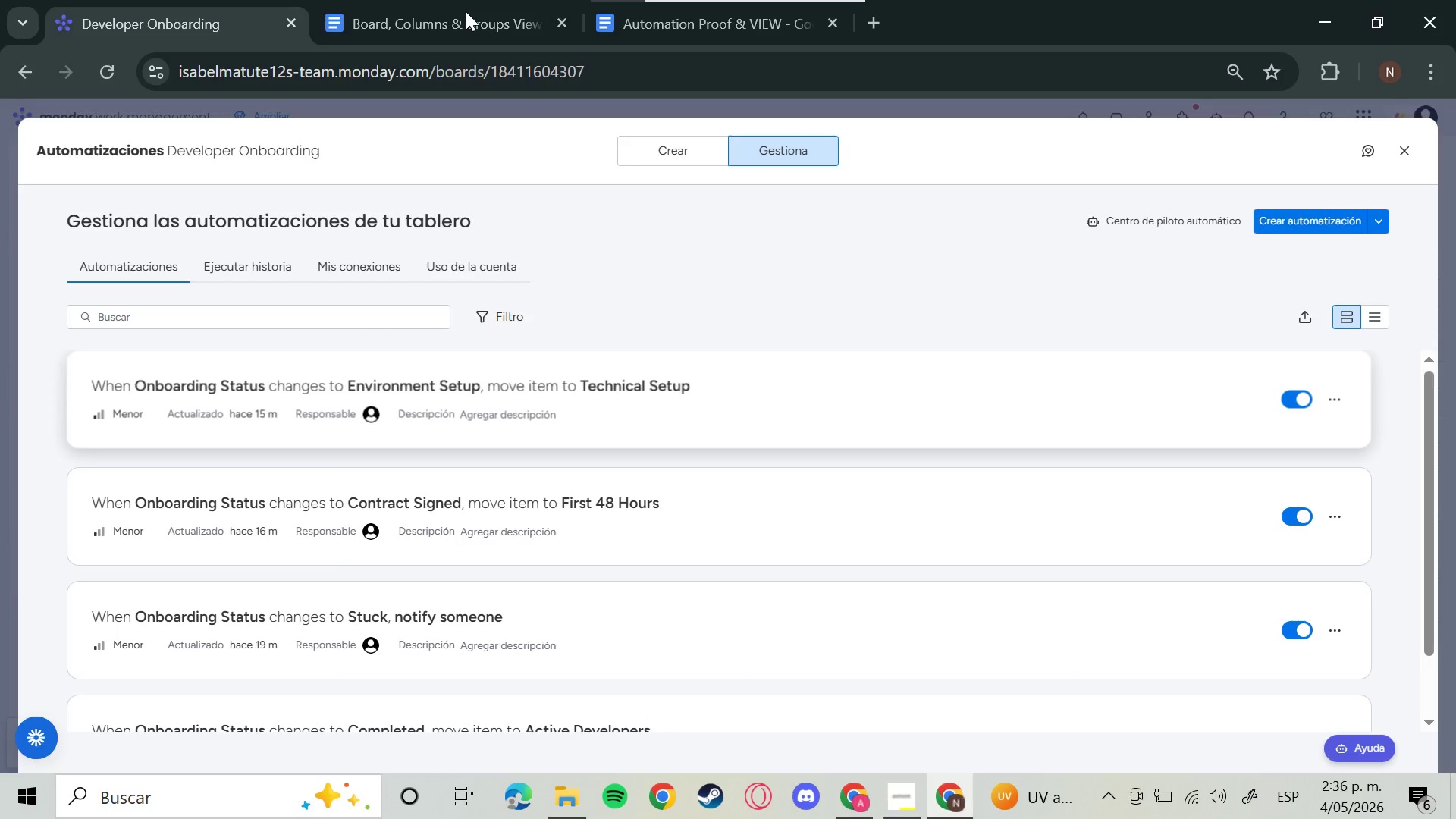 
left_click([466, 11])
 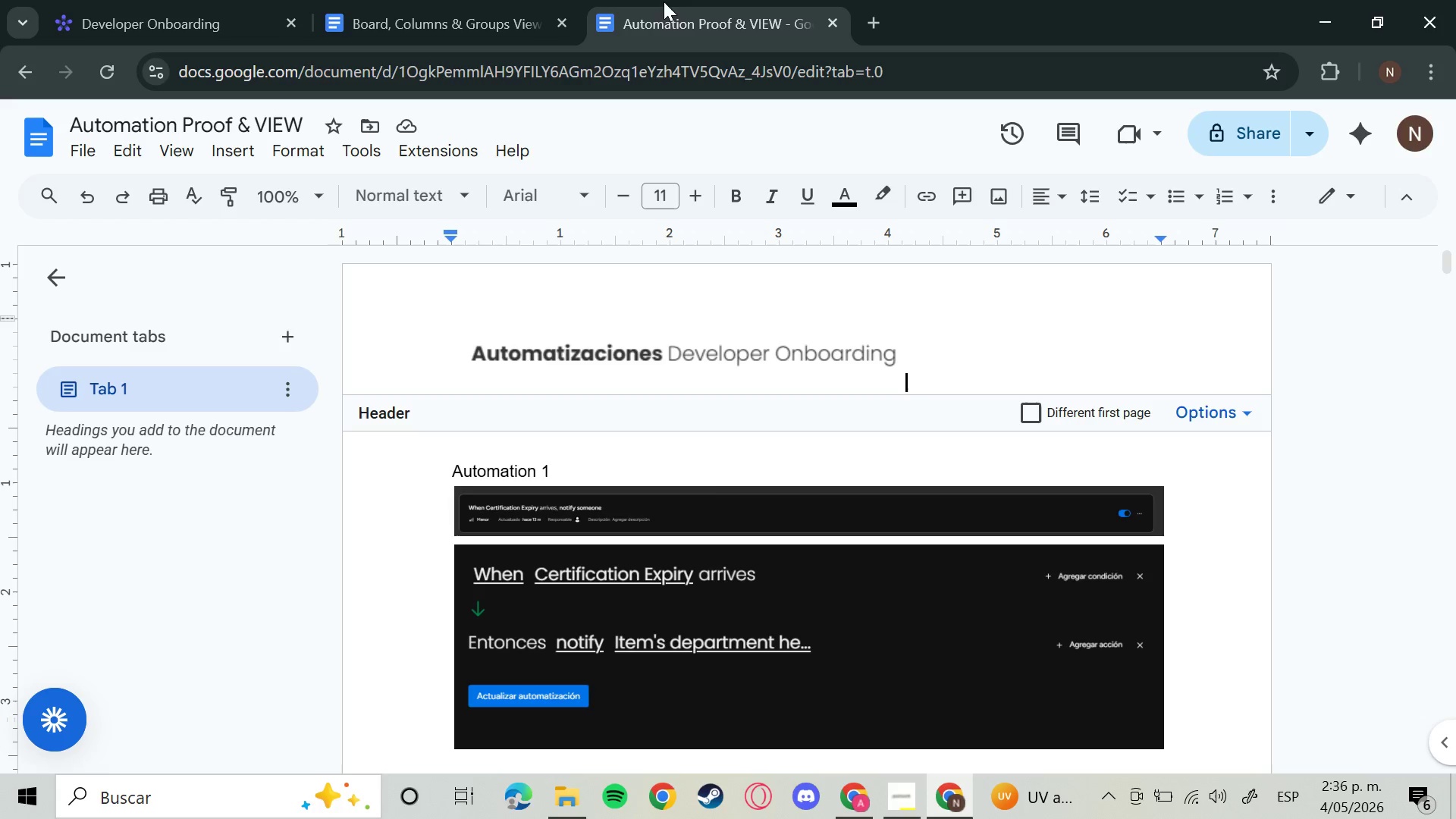 
left_click([664, 2])
 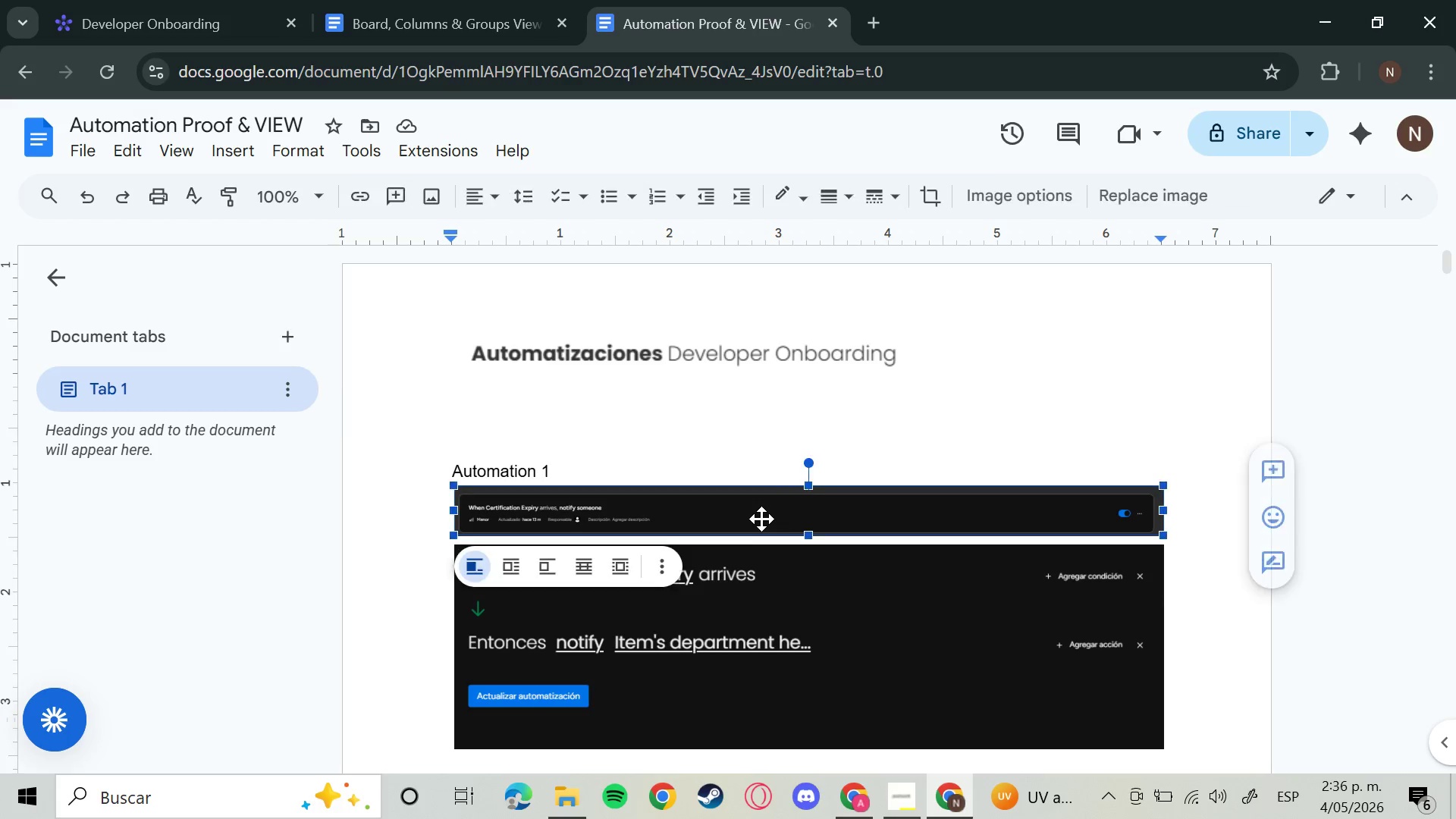 
left_click([761, 519])
 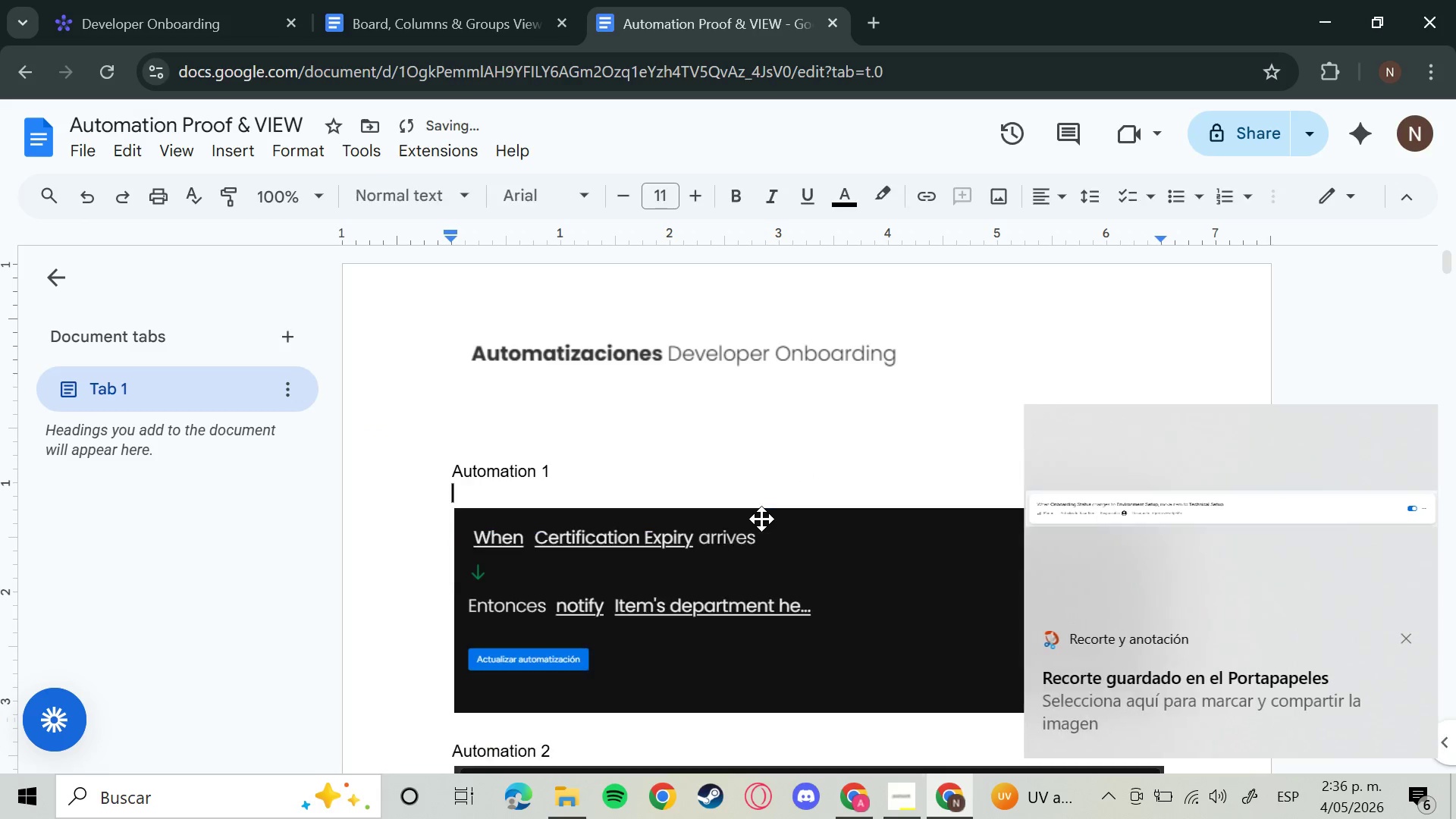 
key(Backspace)
 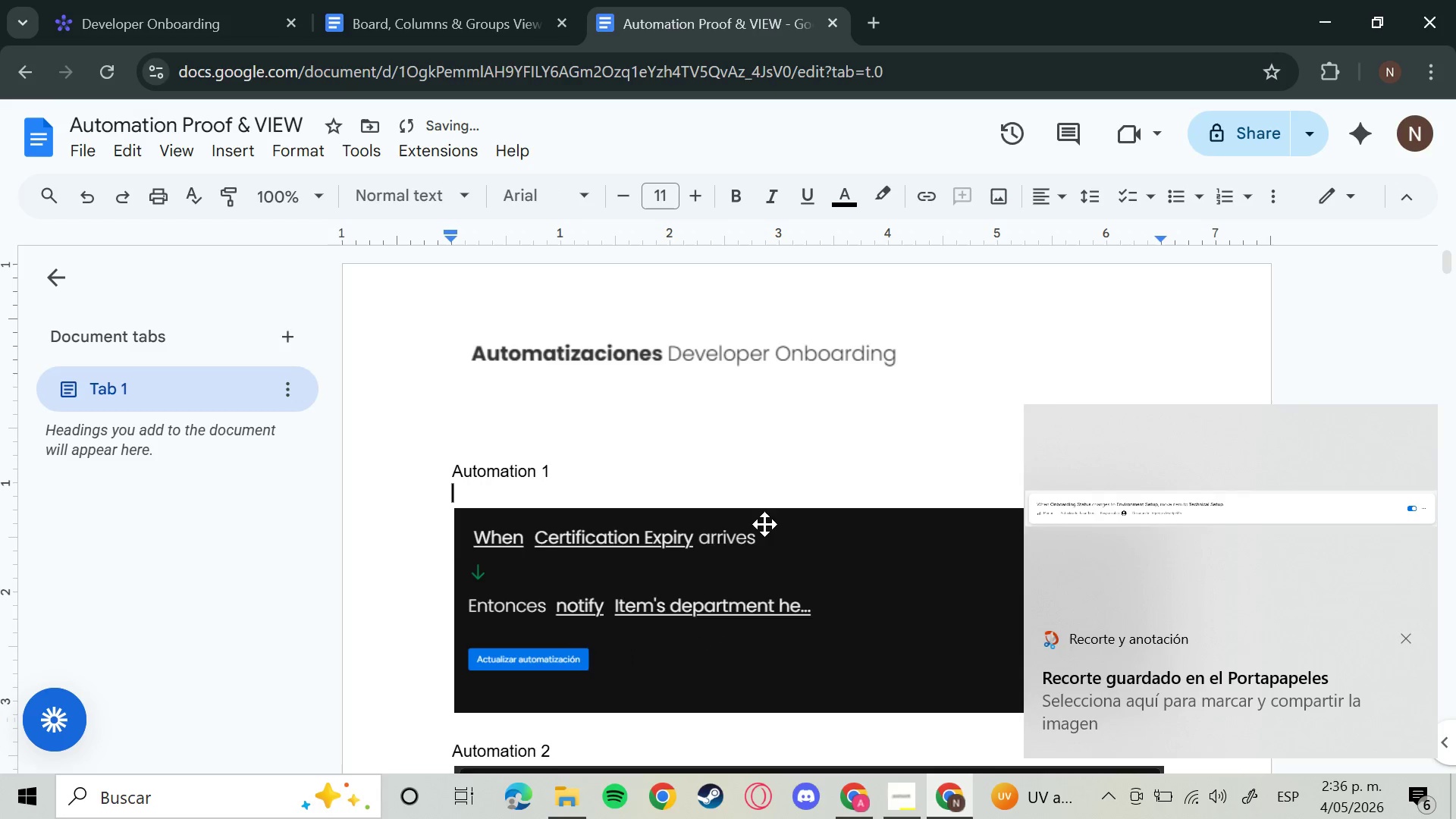 
key(Control+V)
 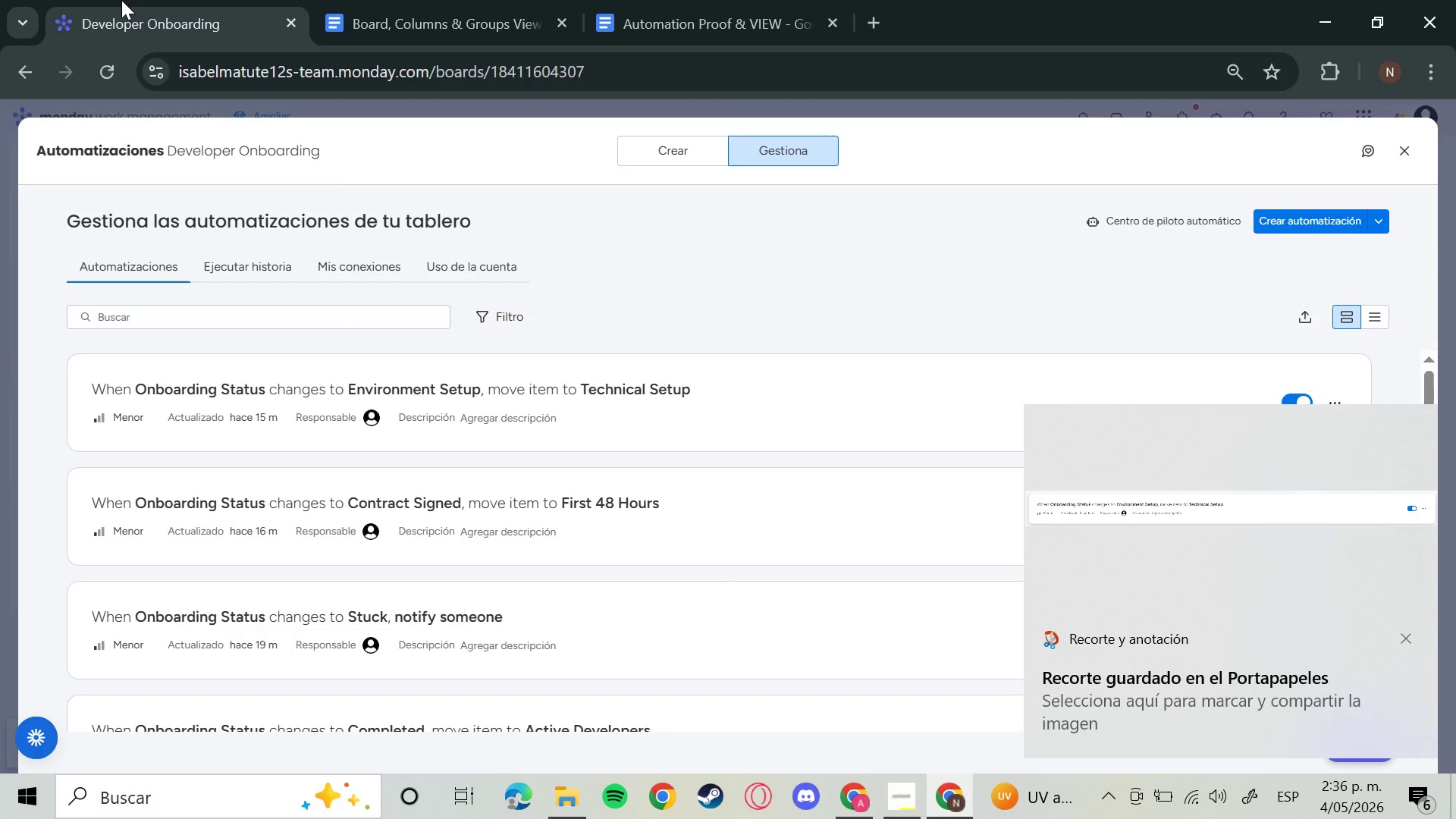 
left_click([121, 0])
 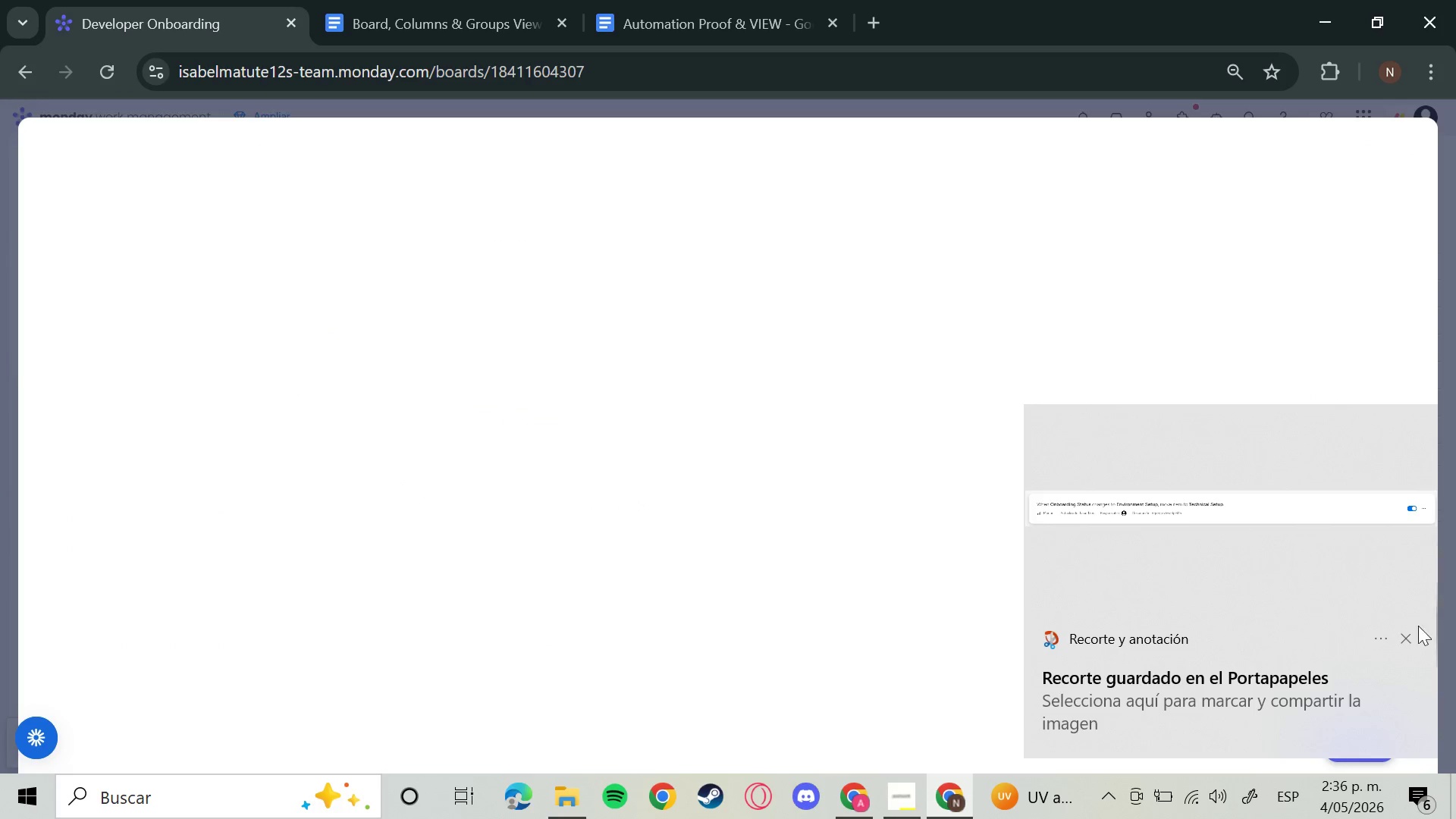 
left_click([1407, 632])
 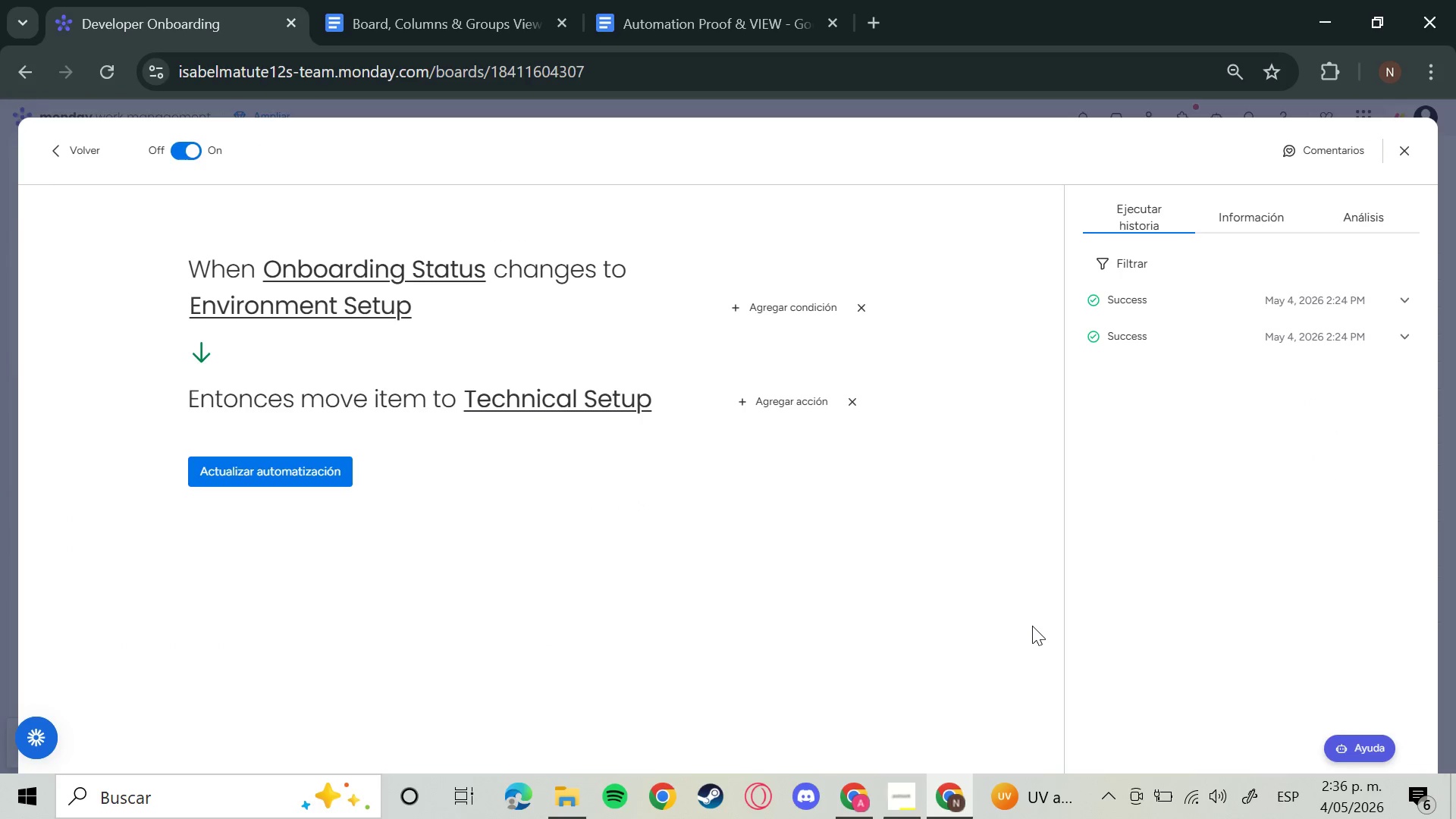 
key(Meta+Shift+S)
 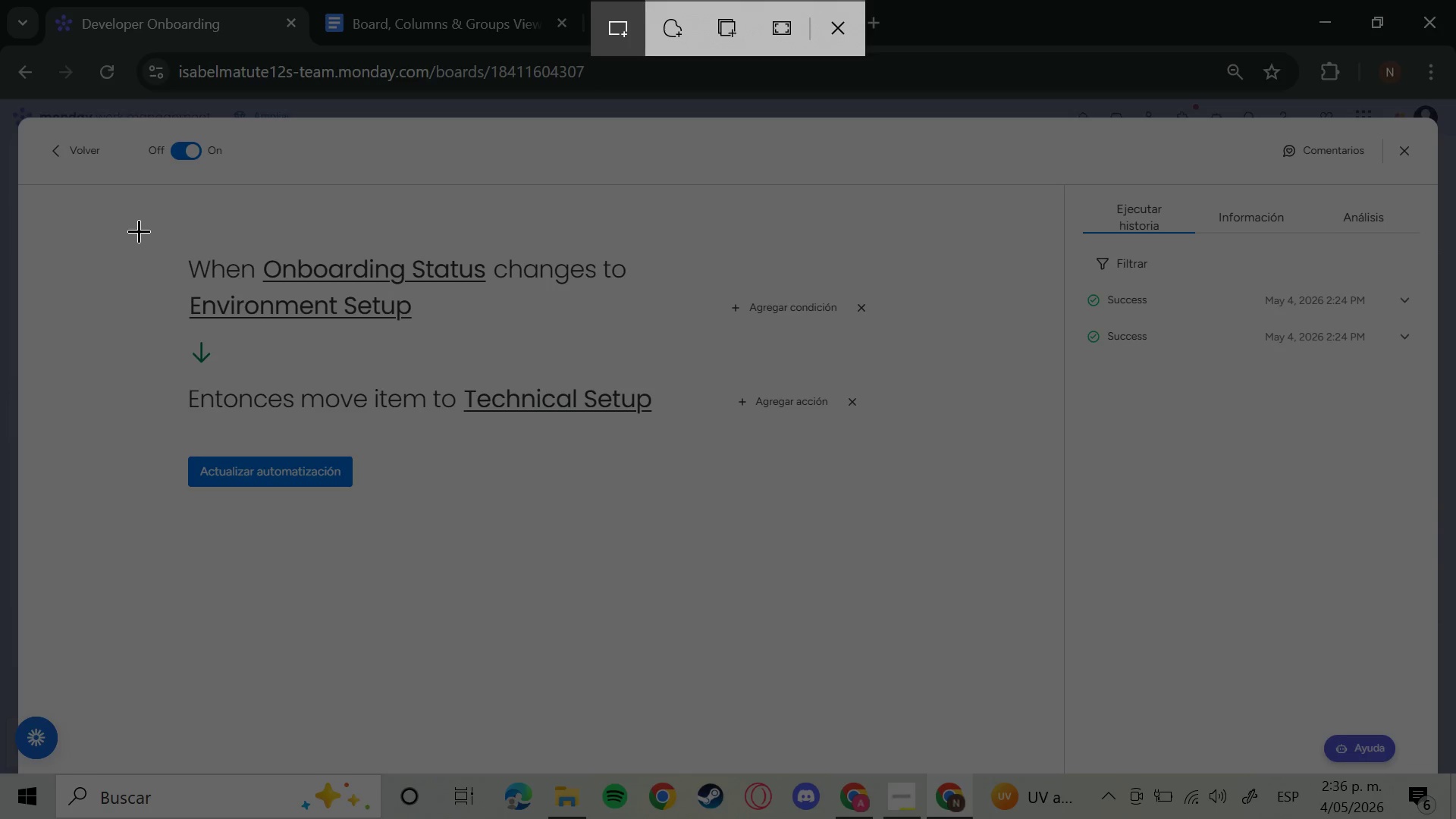 
left_click_drag(start_coordinate=[155, 234], to_coordinate=[903, 538])
 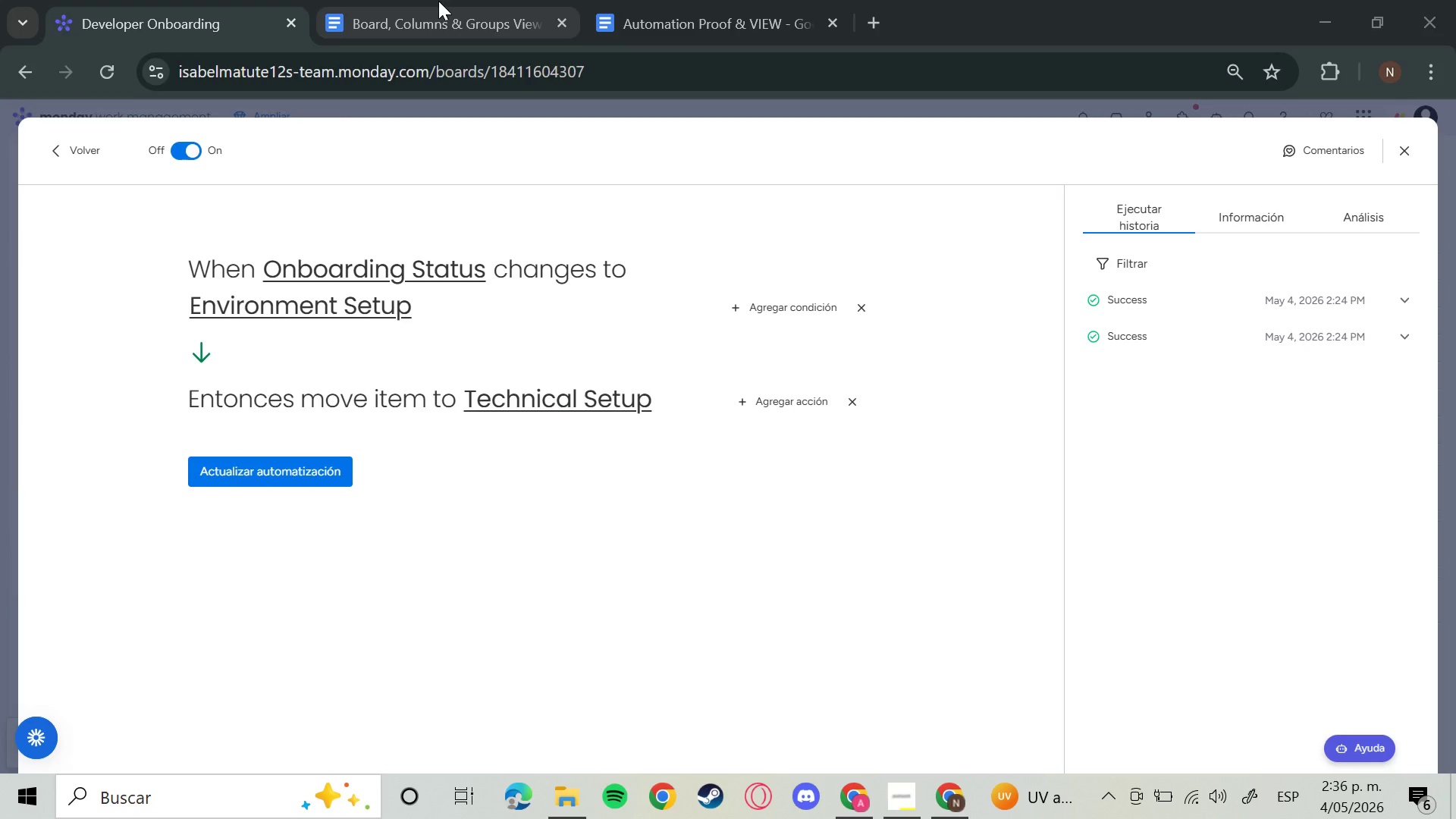 
left_click([438, 1])
 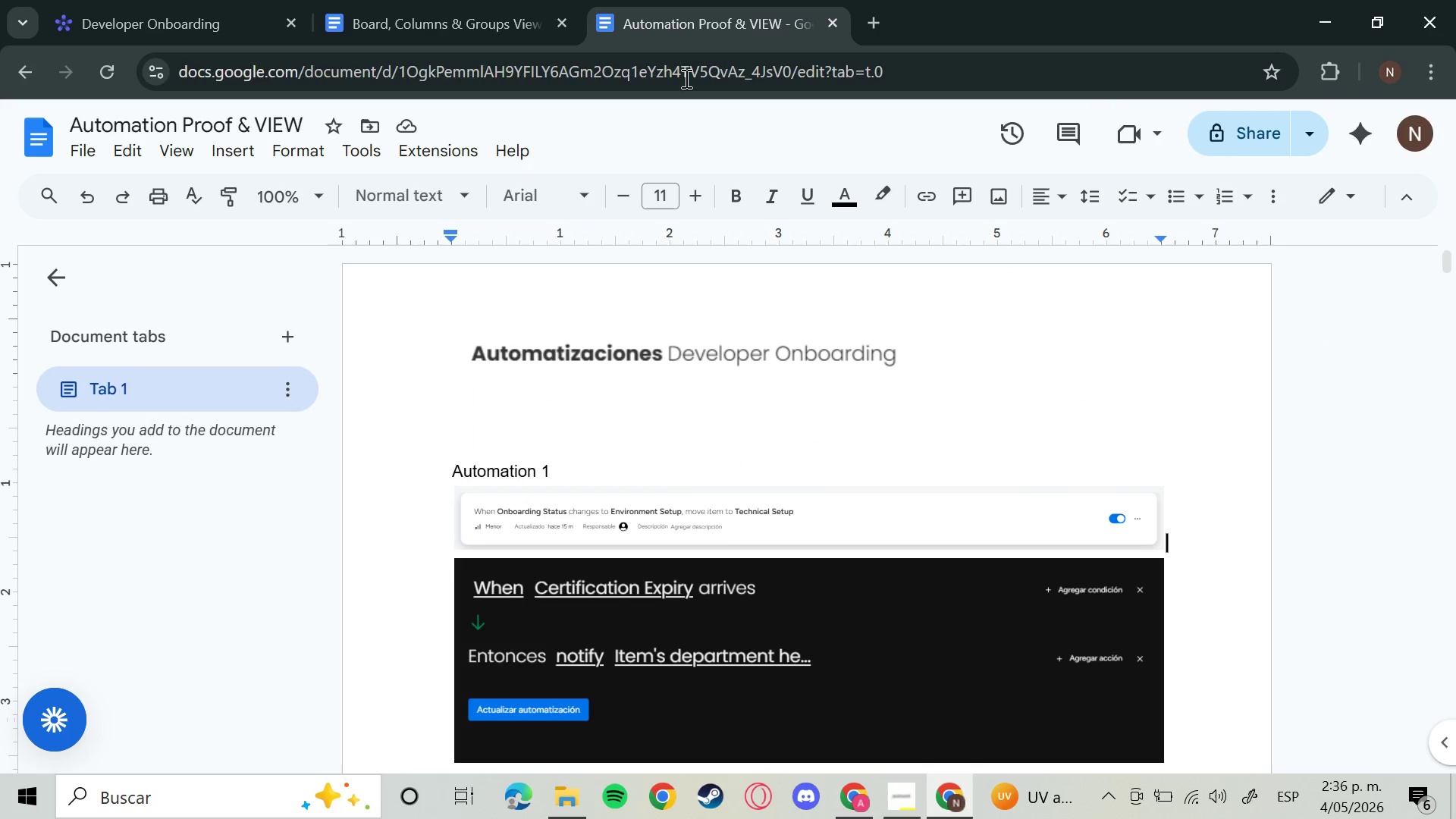 
left_click([689, 10])
 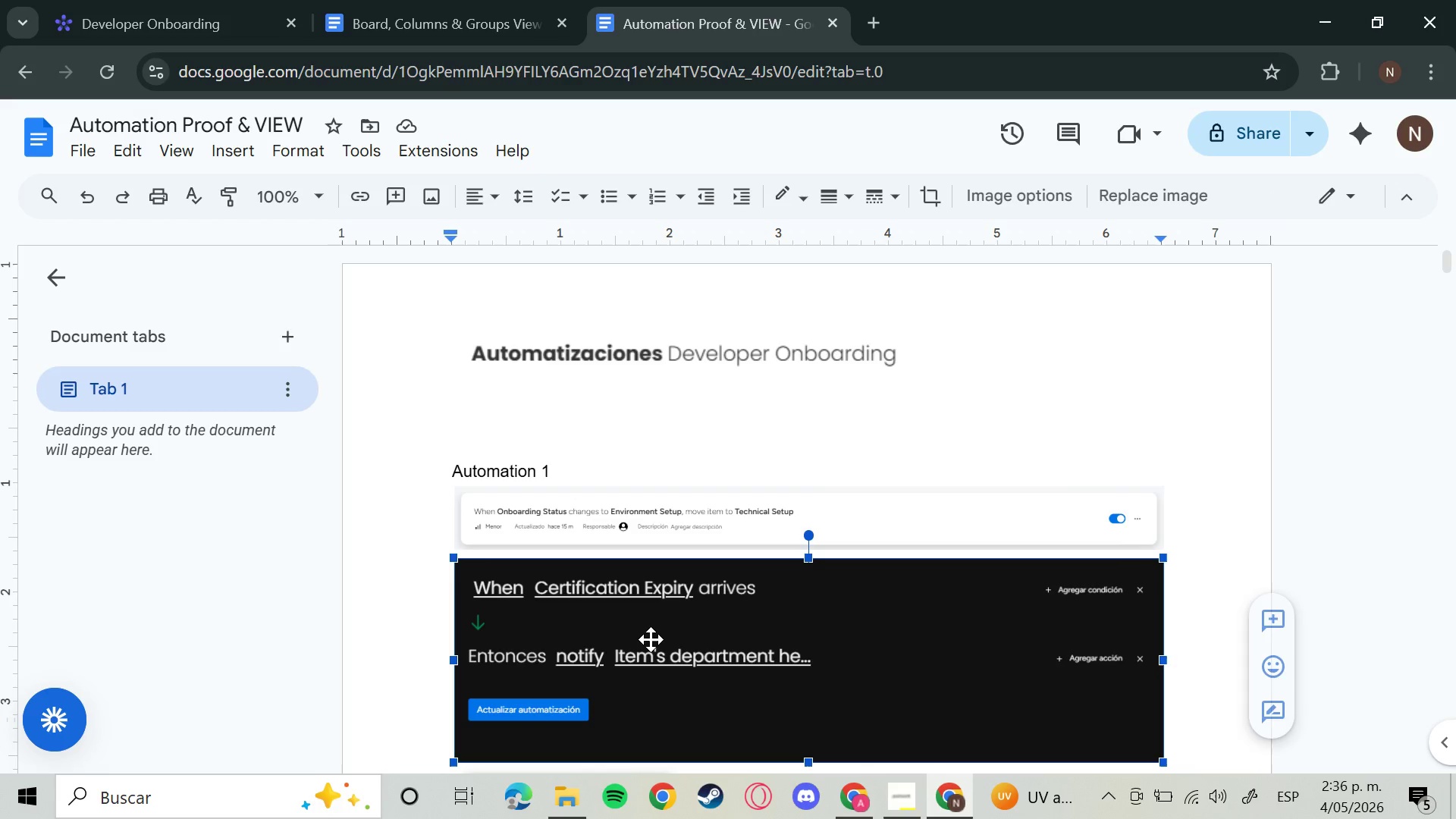 
left_click([651, 639])
 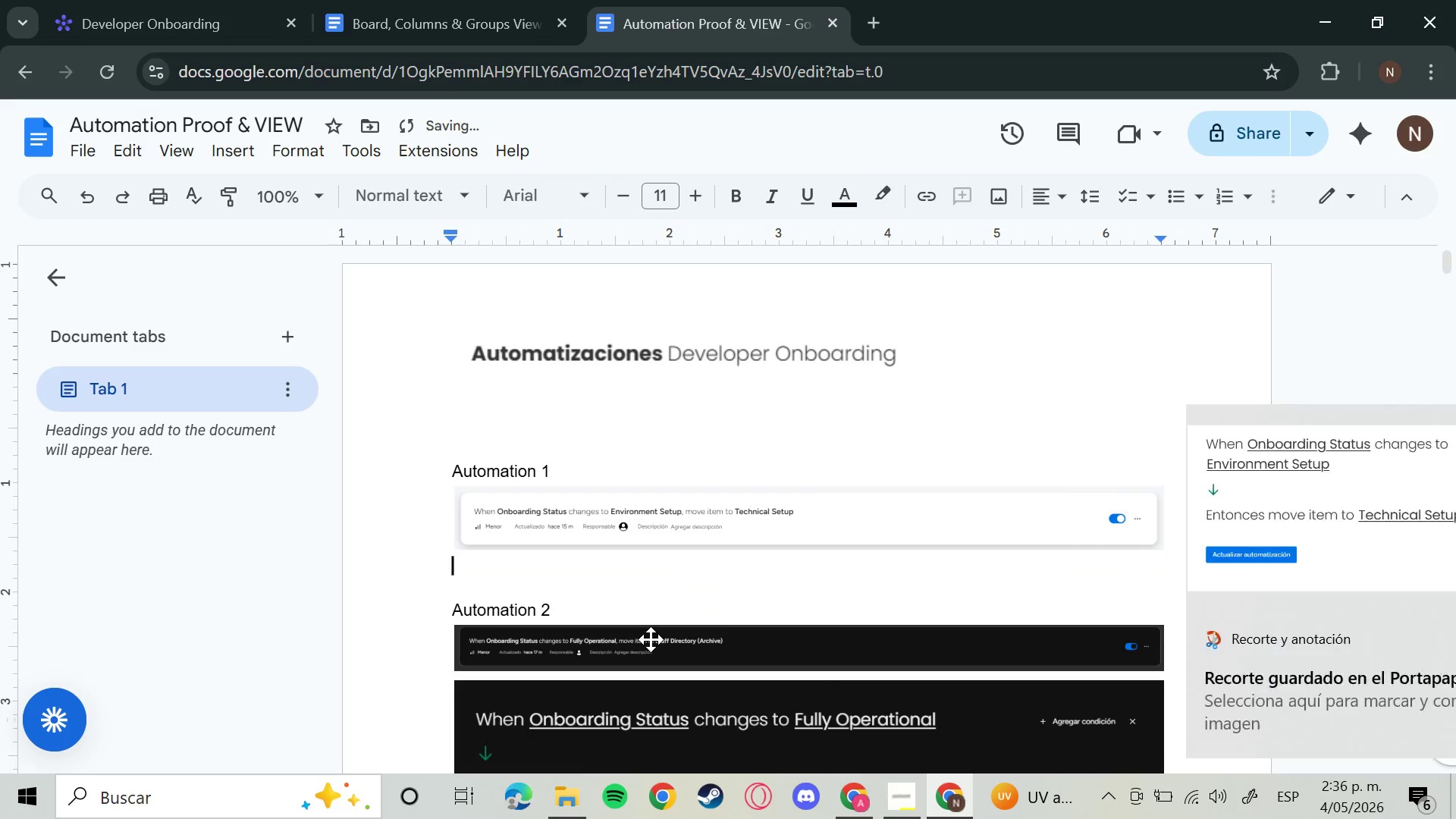 
key(Backspace)
 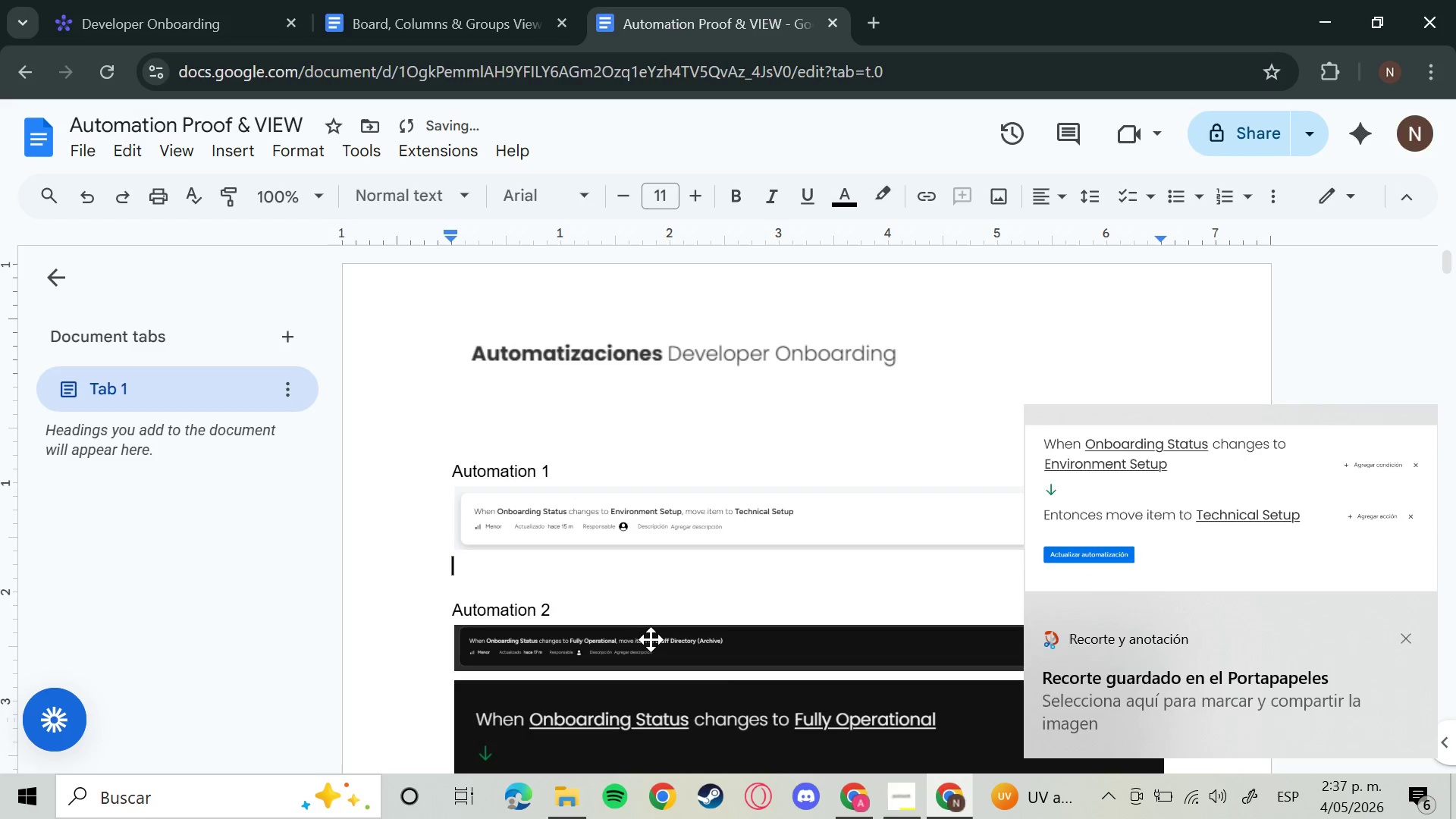 
key(Control+V)
 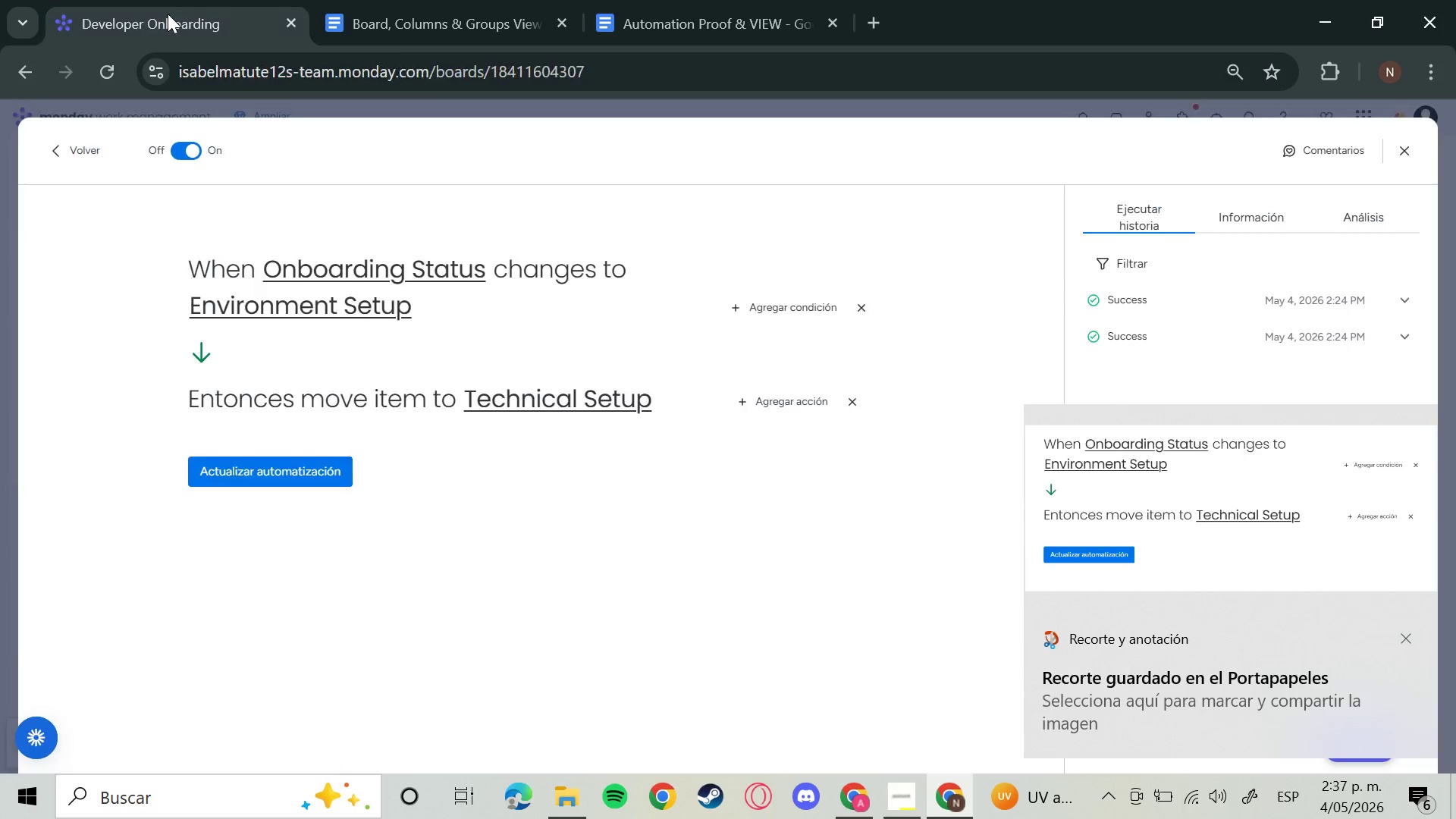 
left_click([168, 14])
 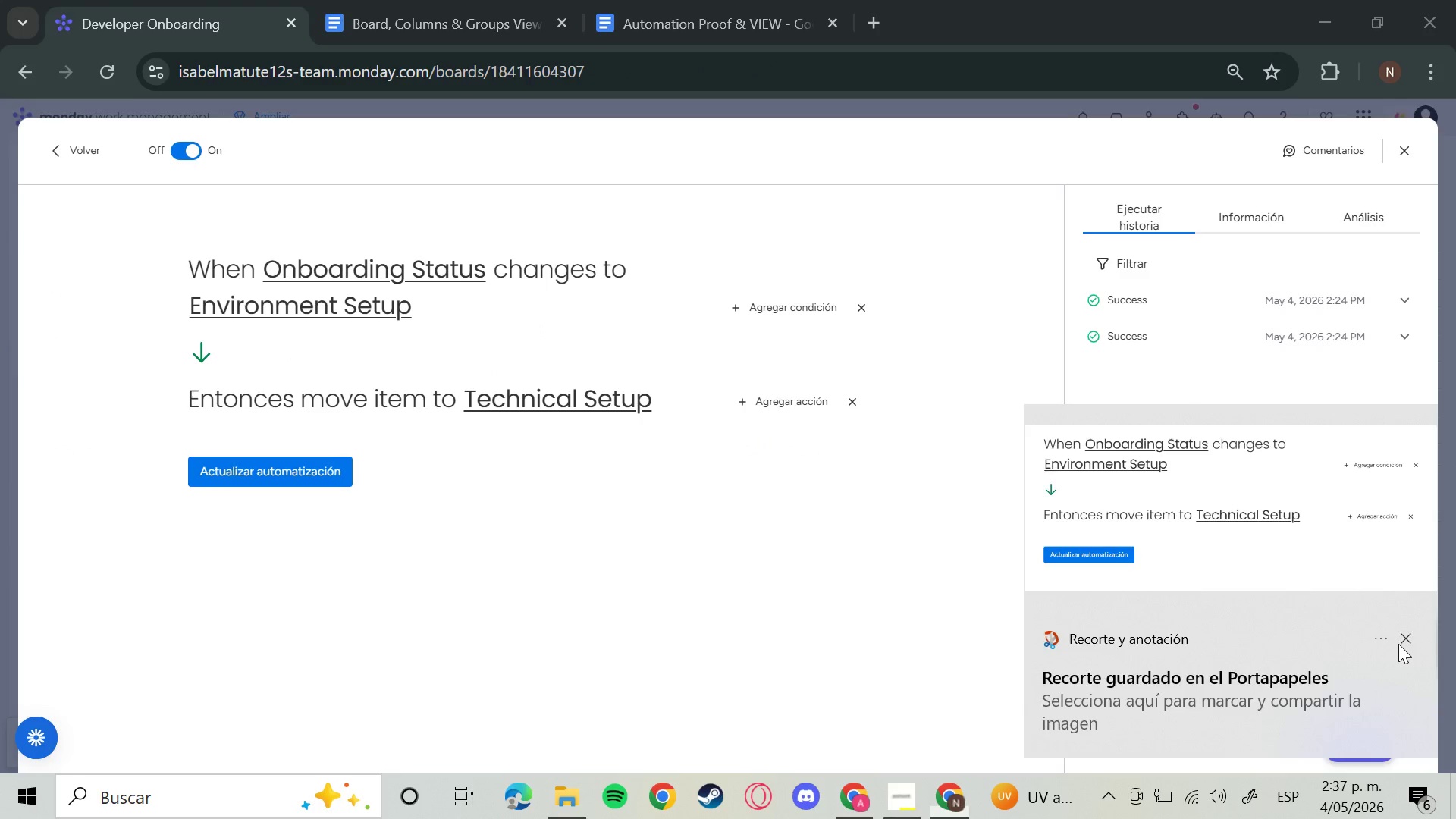 
left_click([1398, 644])
 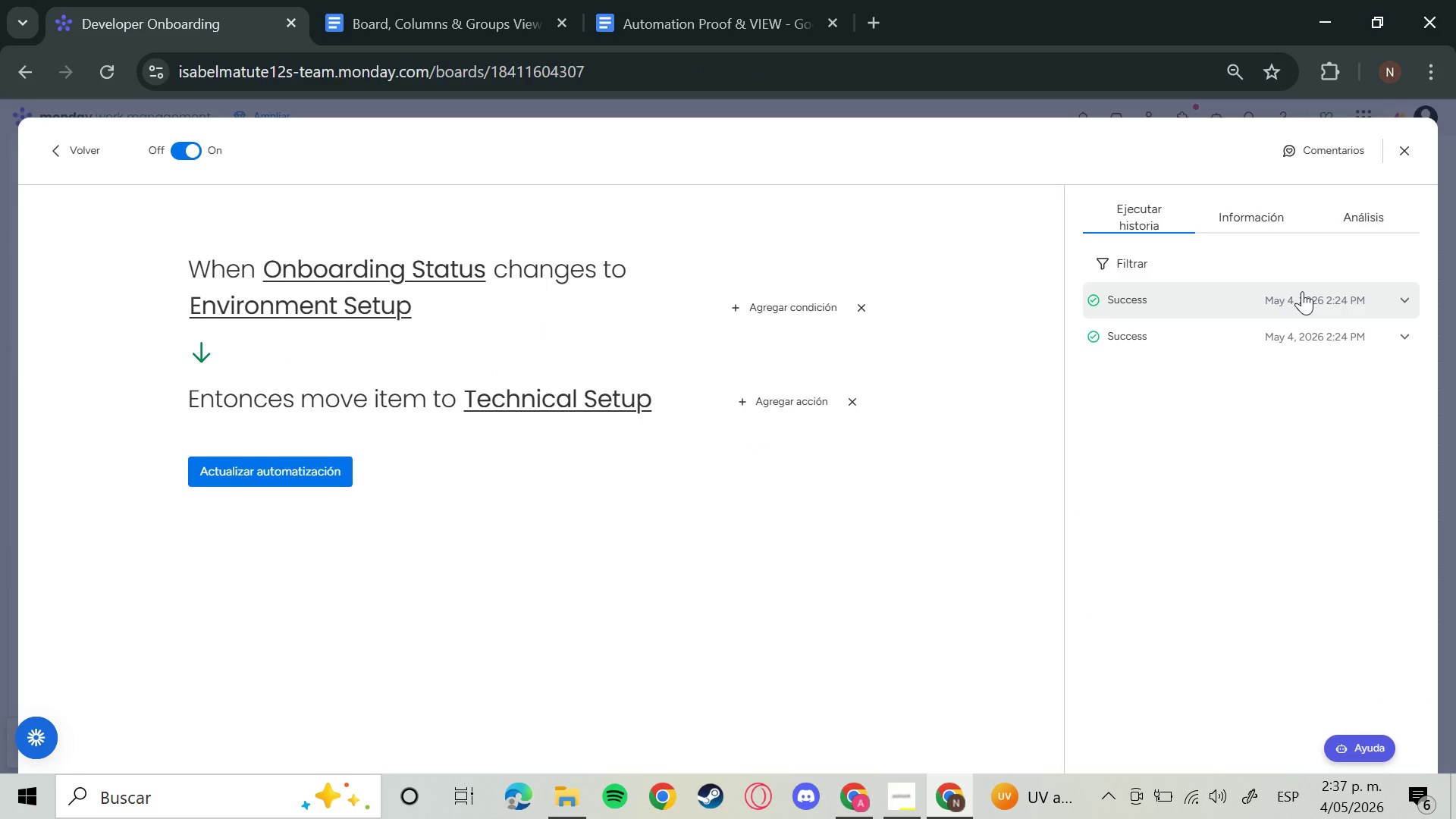 
left_click([1302, 291])
 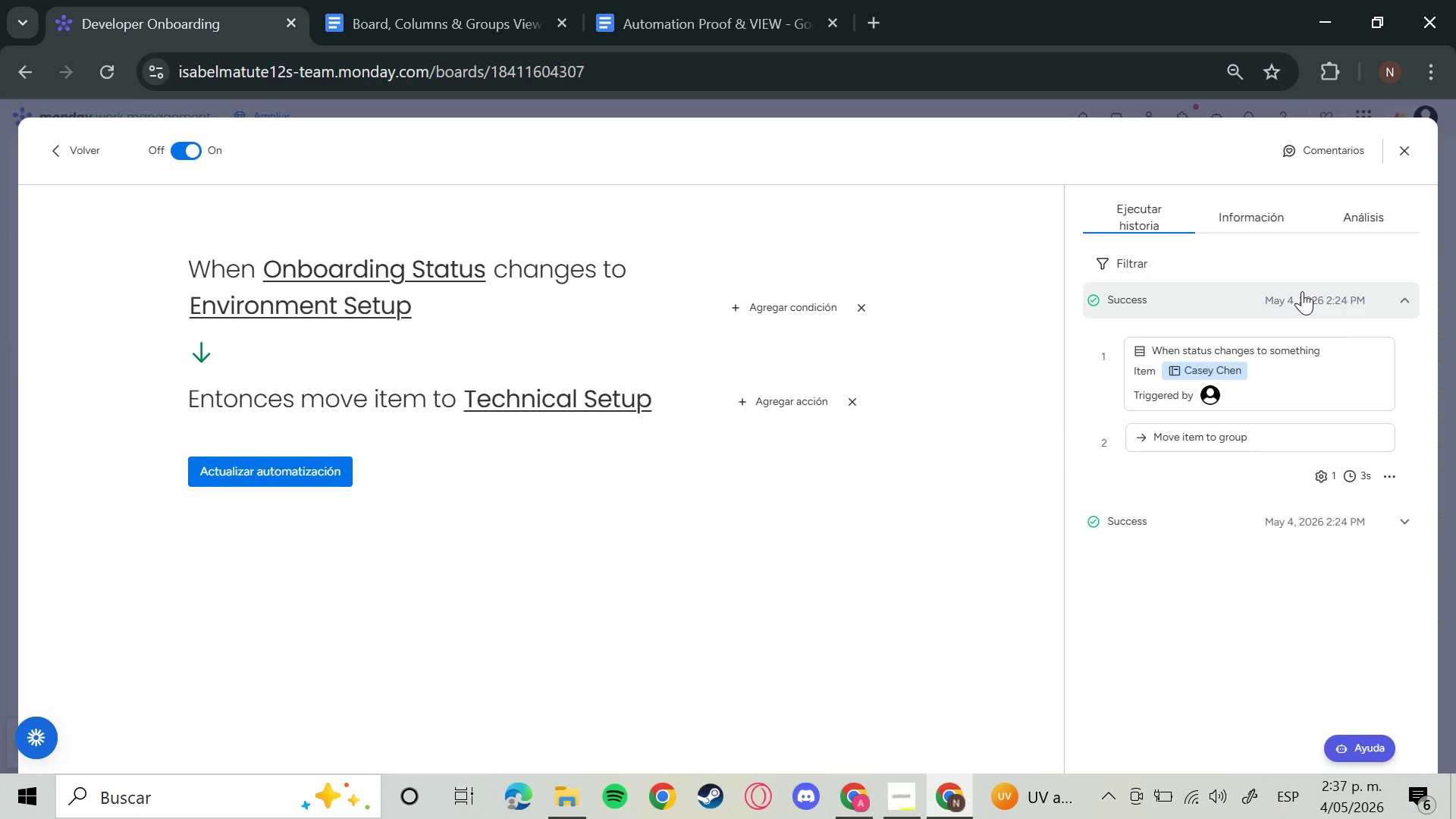 
key(Meta+Shift+S)
 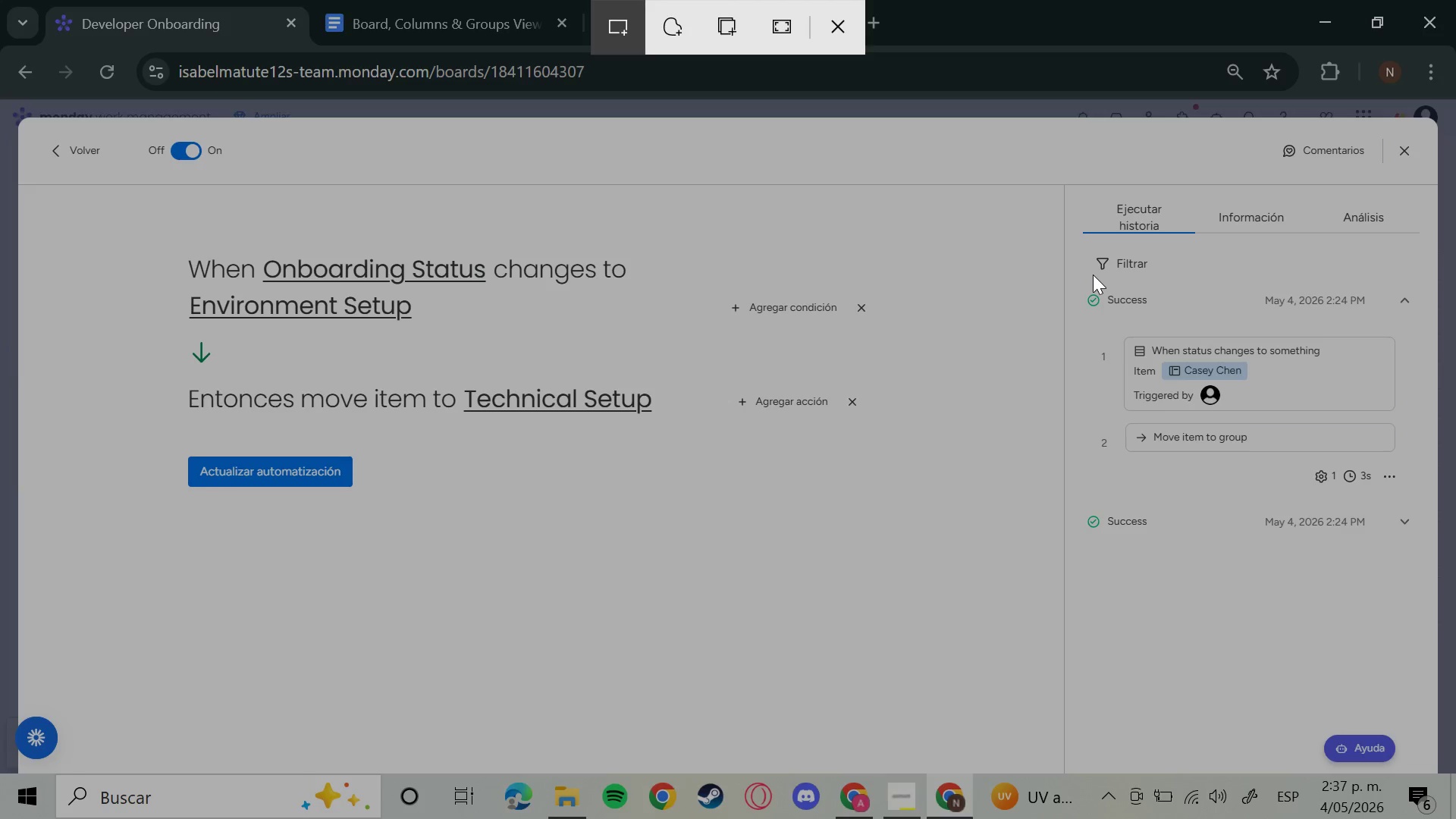 
left_click_drag(start_coordinate=[1075, 282], to_coordinate=[1424, 498])
 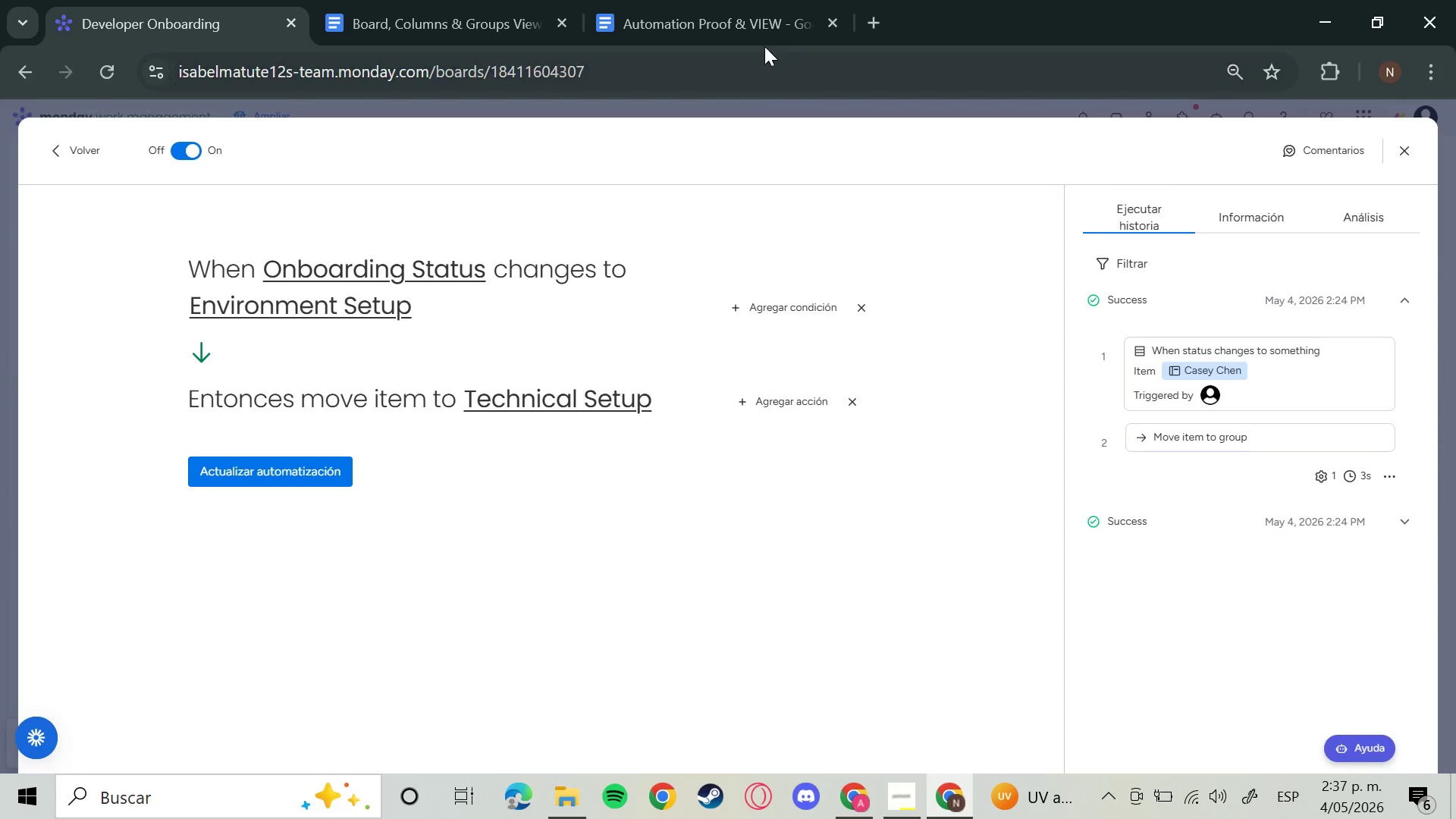 
left_click([705, 18])
 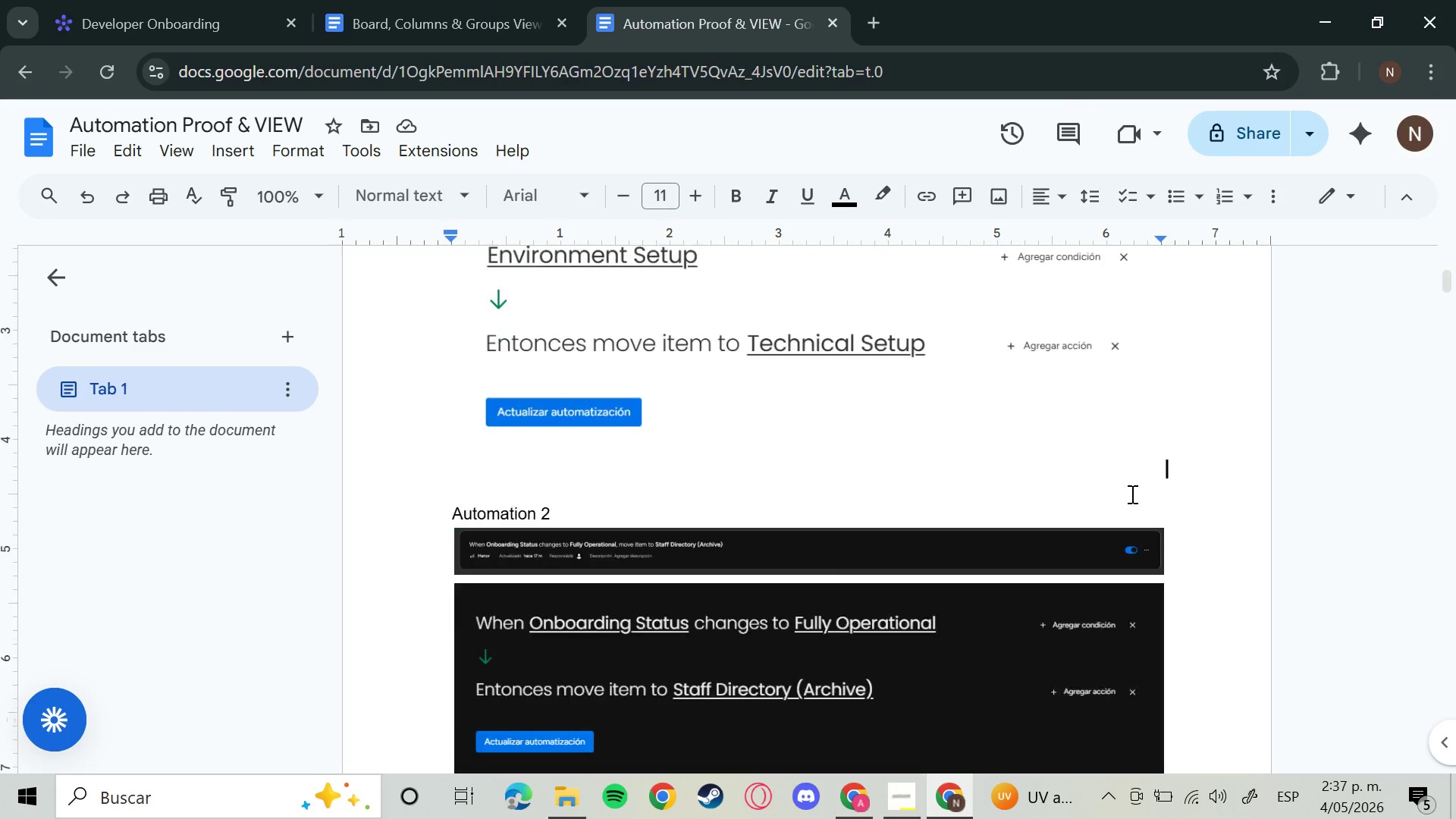 
scroll: coordinate [936, 535], scroll_direction: down, amount: 2.0
 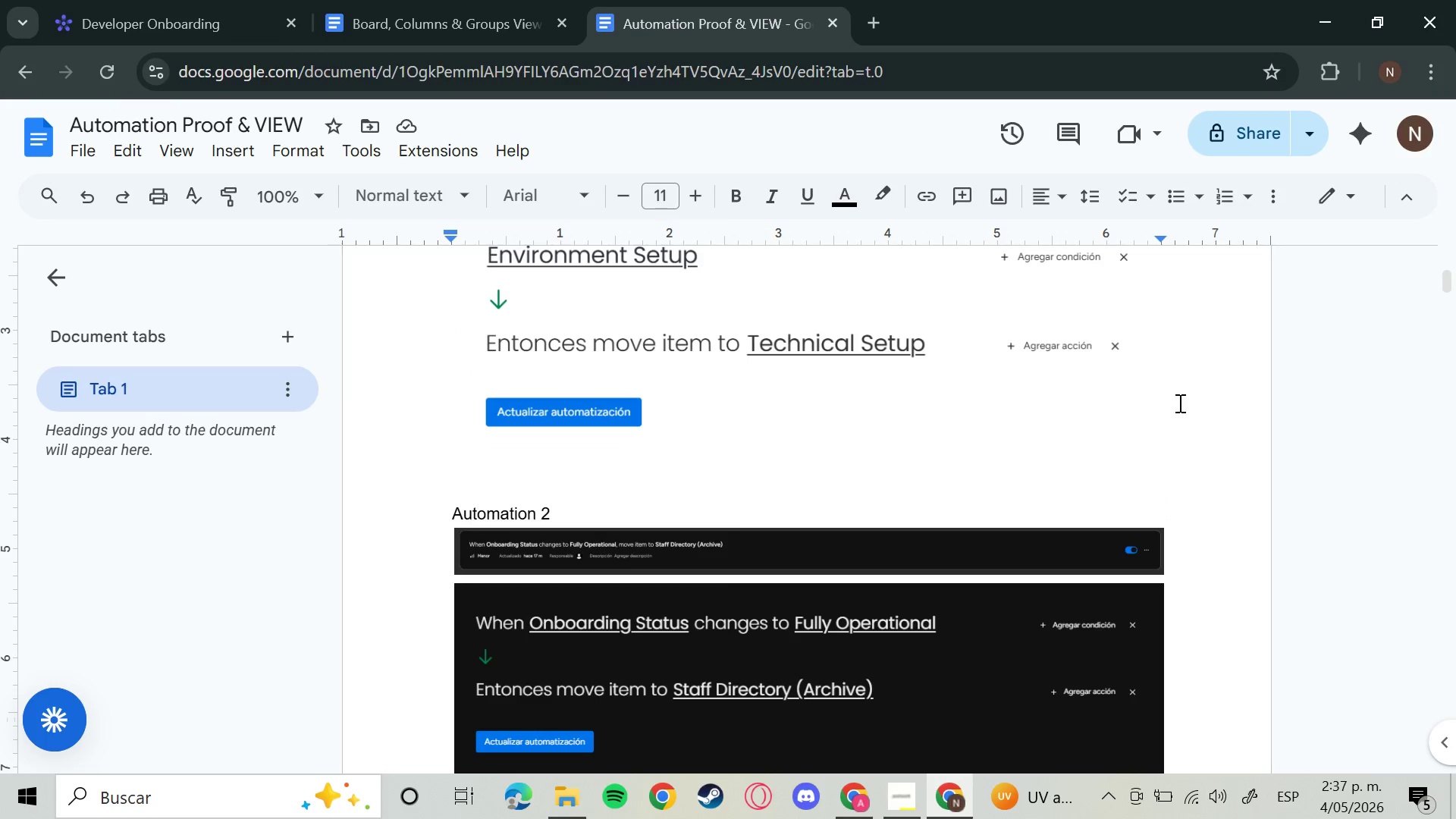 
mouse_move([1196, 412])
 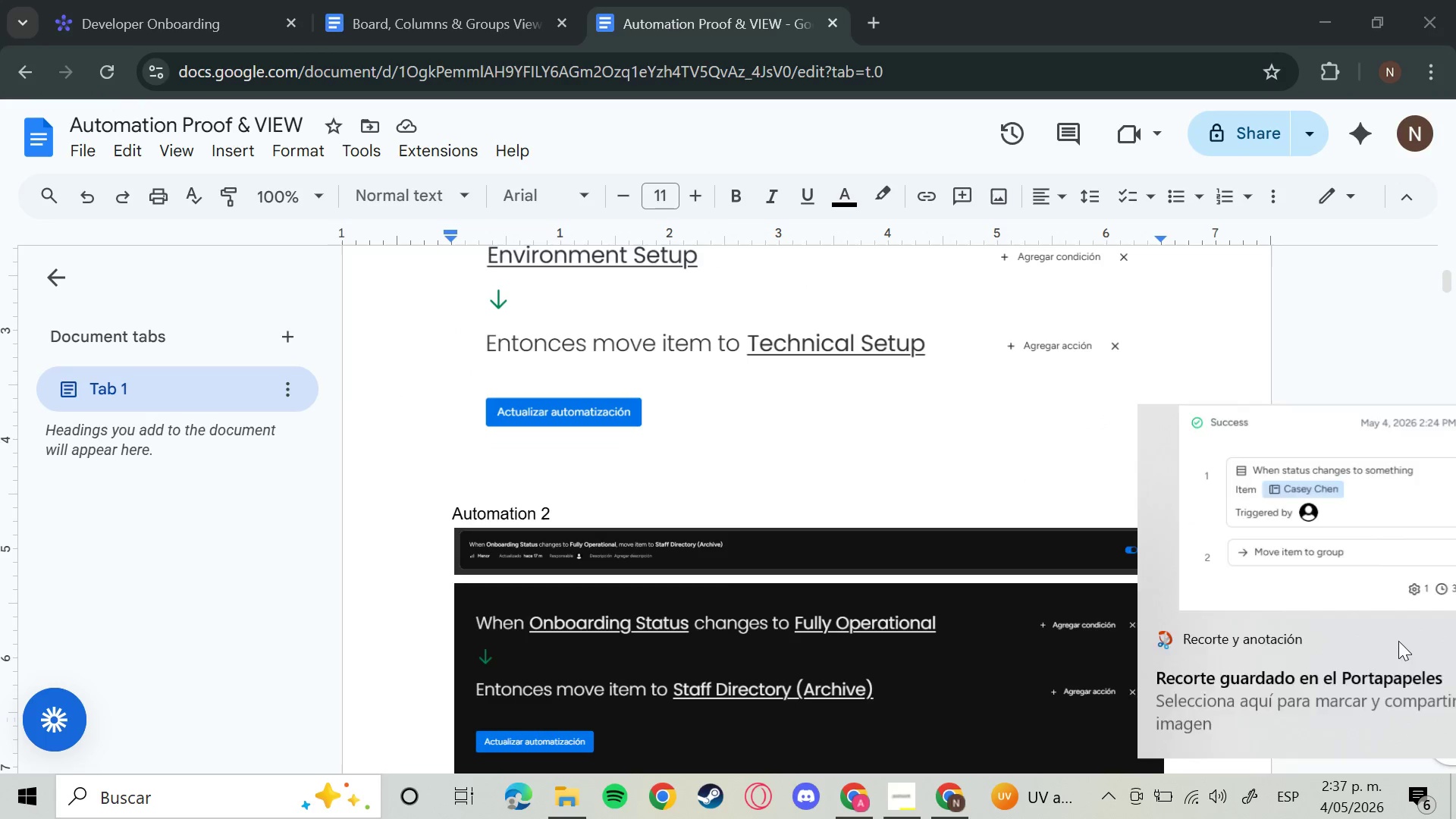 
left_click([1398, 641])
 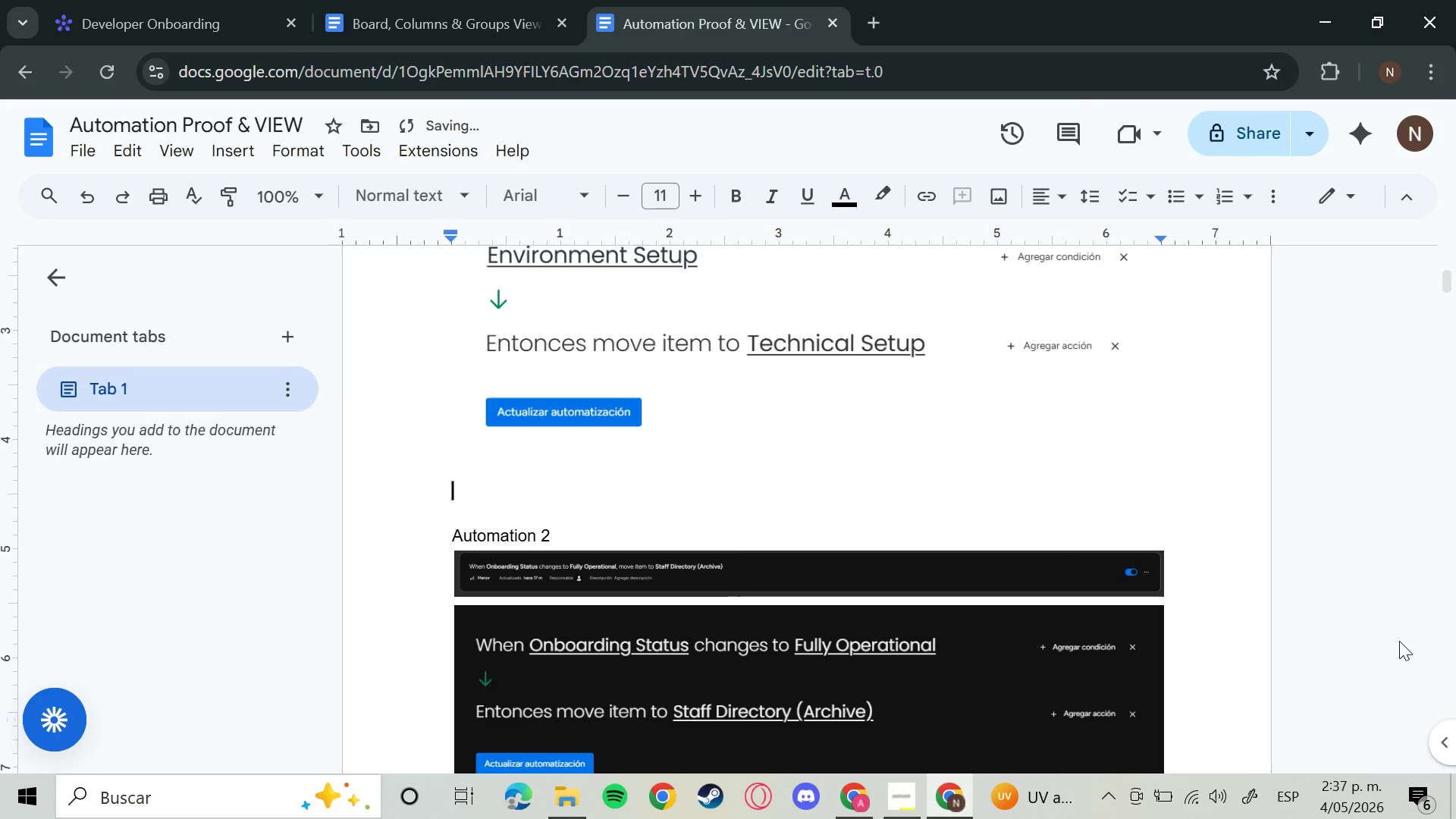 
key(Enter)
 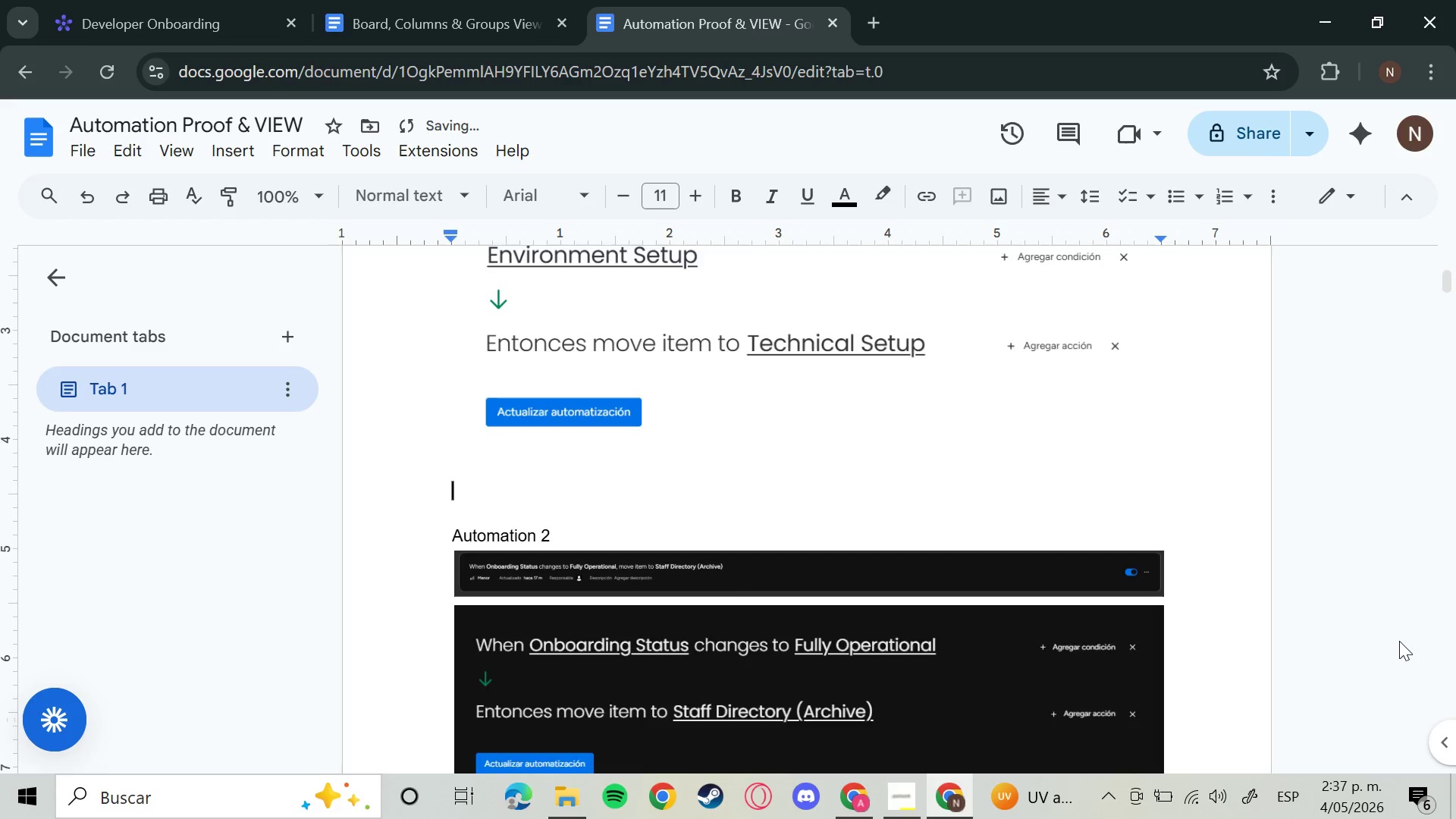 
key(Control+V)
 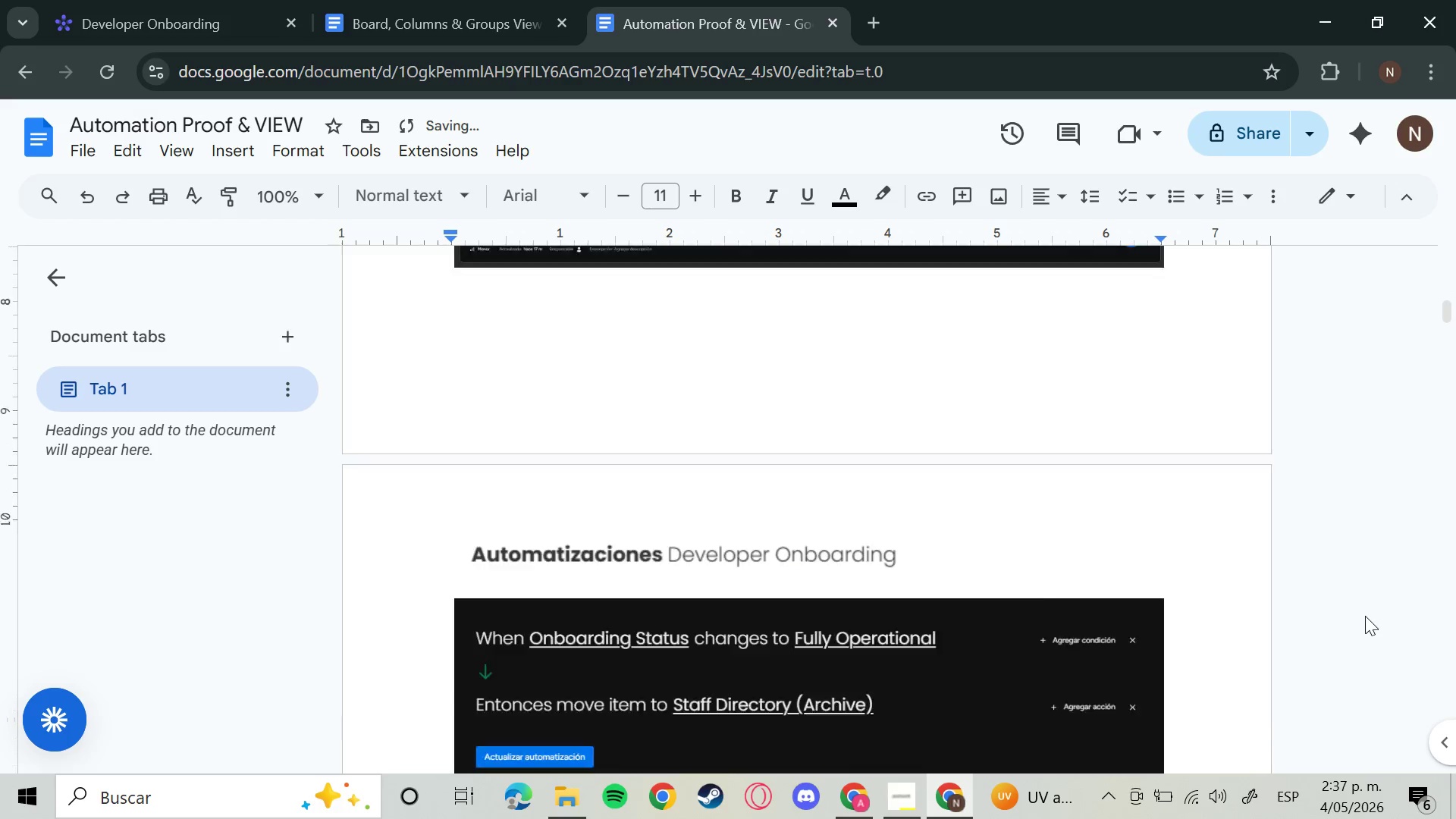 
scroll: coordinate [1053, 592], scroll_direction: down, amount: 2.0
 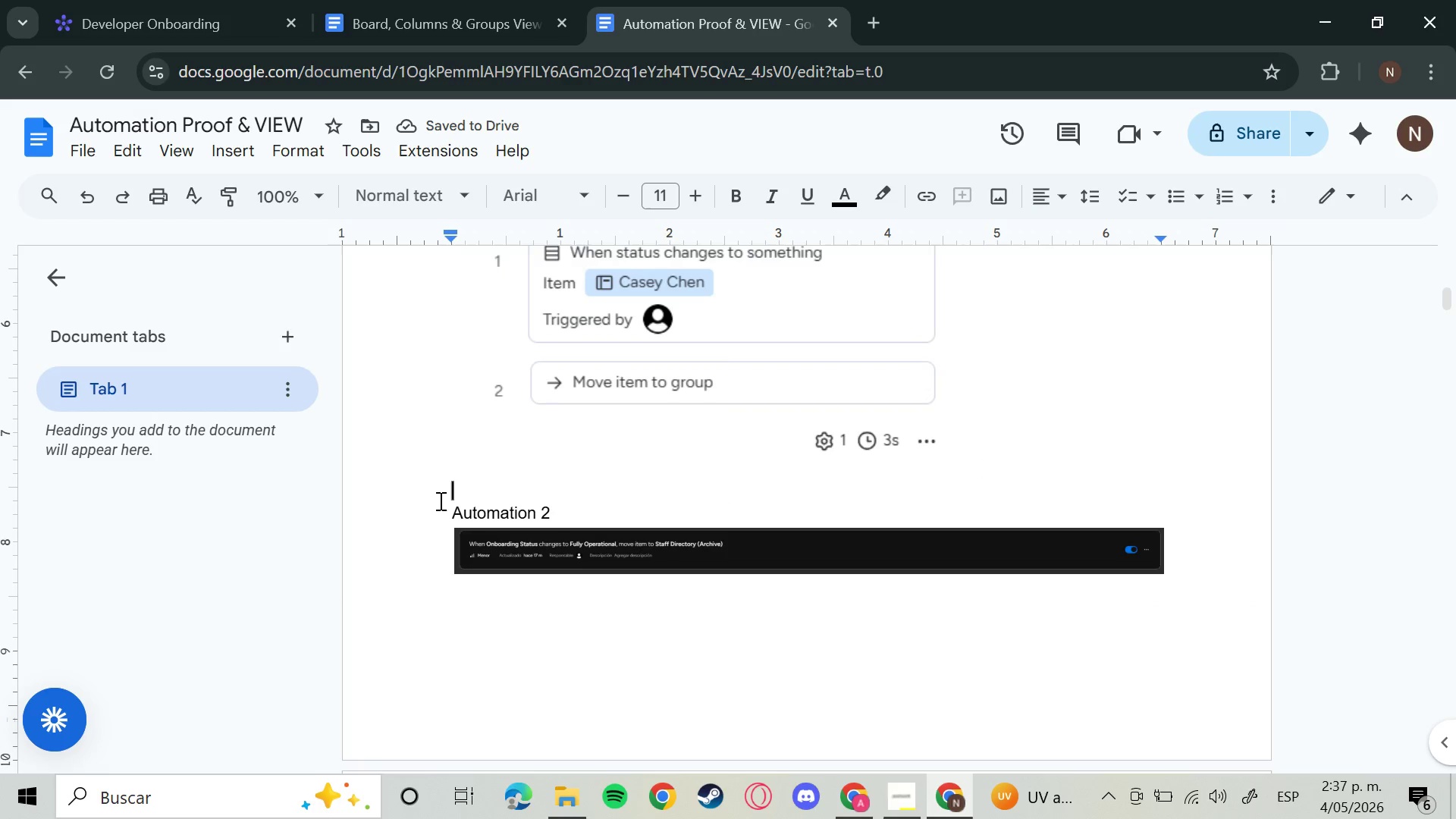 
left_click([439, 500])
 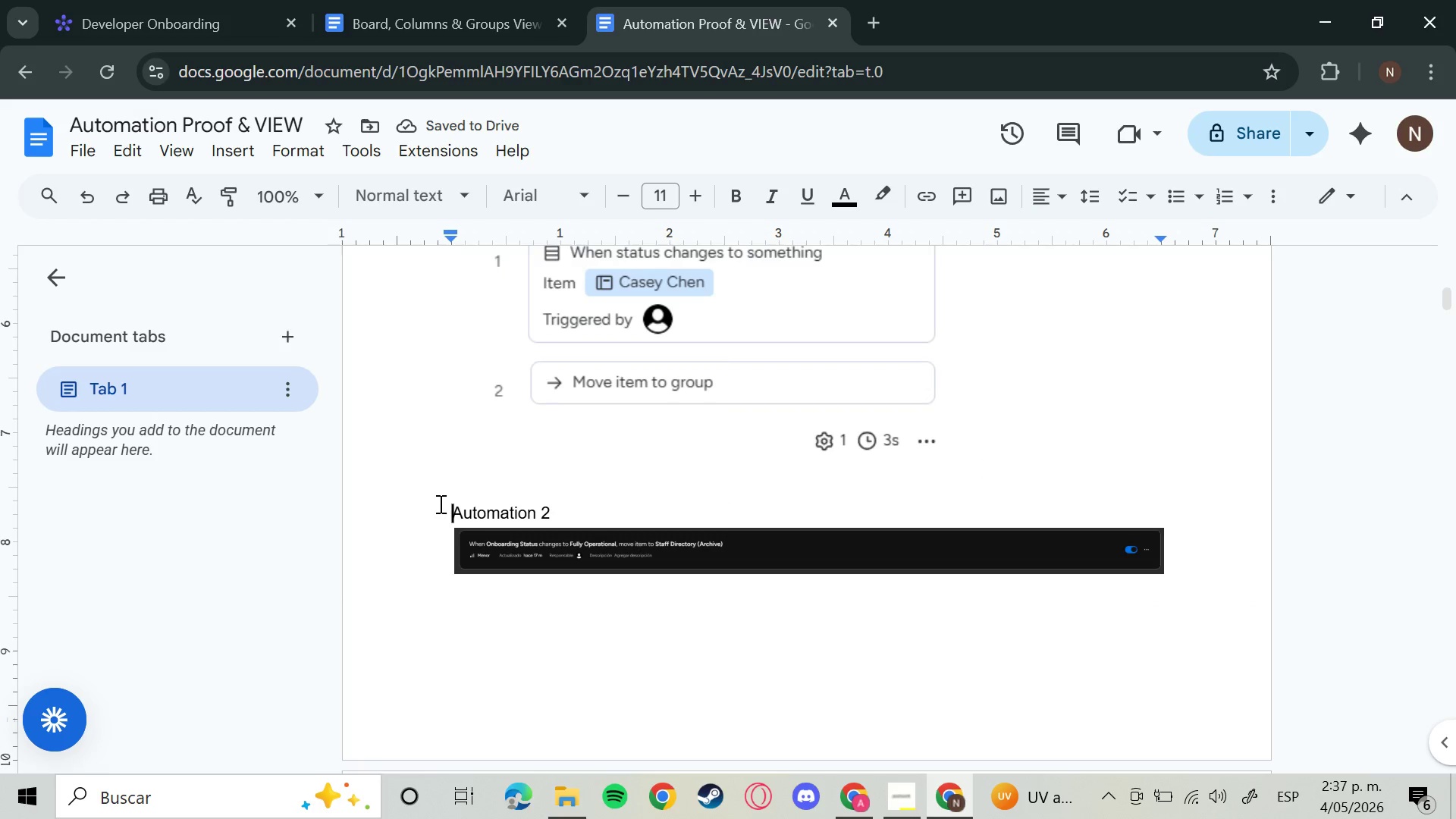 
left_click([439, 503])
 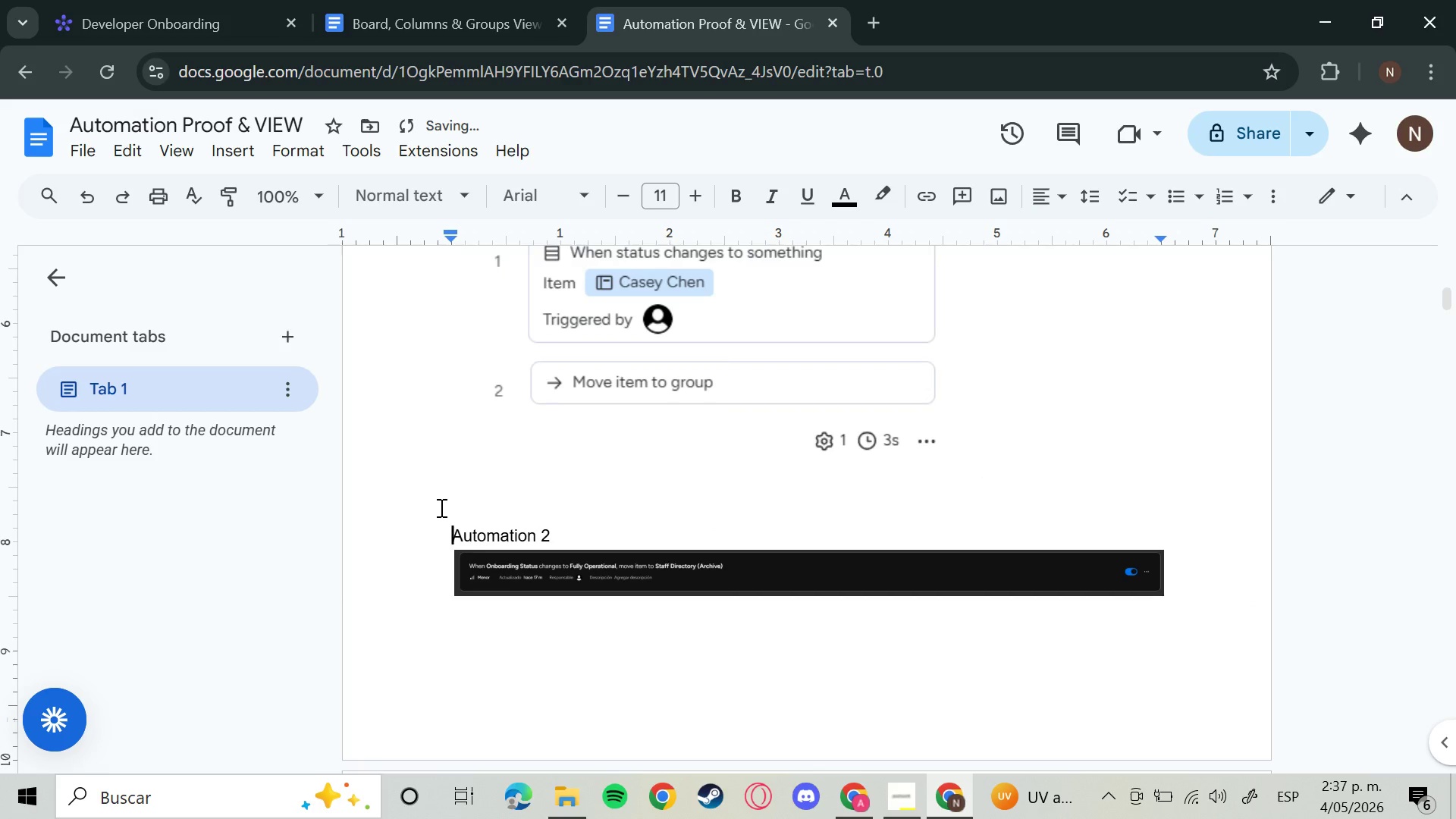 
key(Enter)
 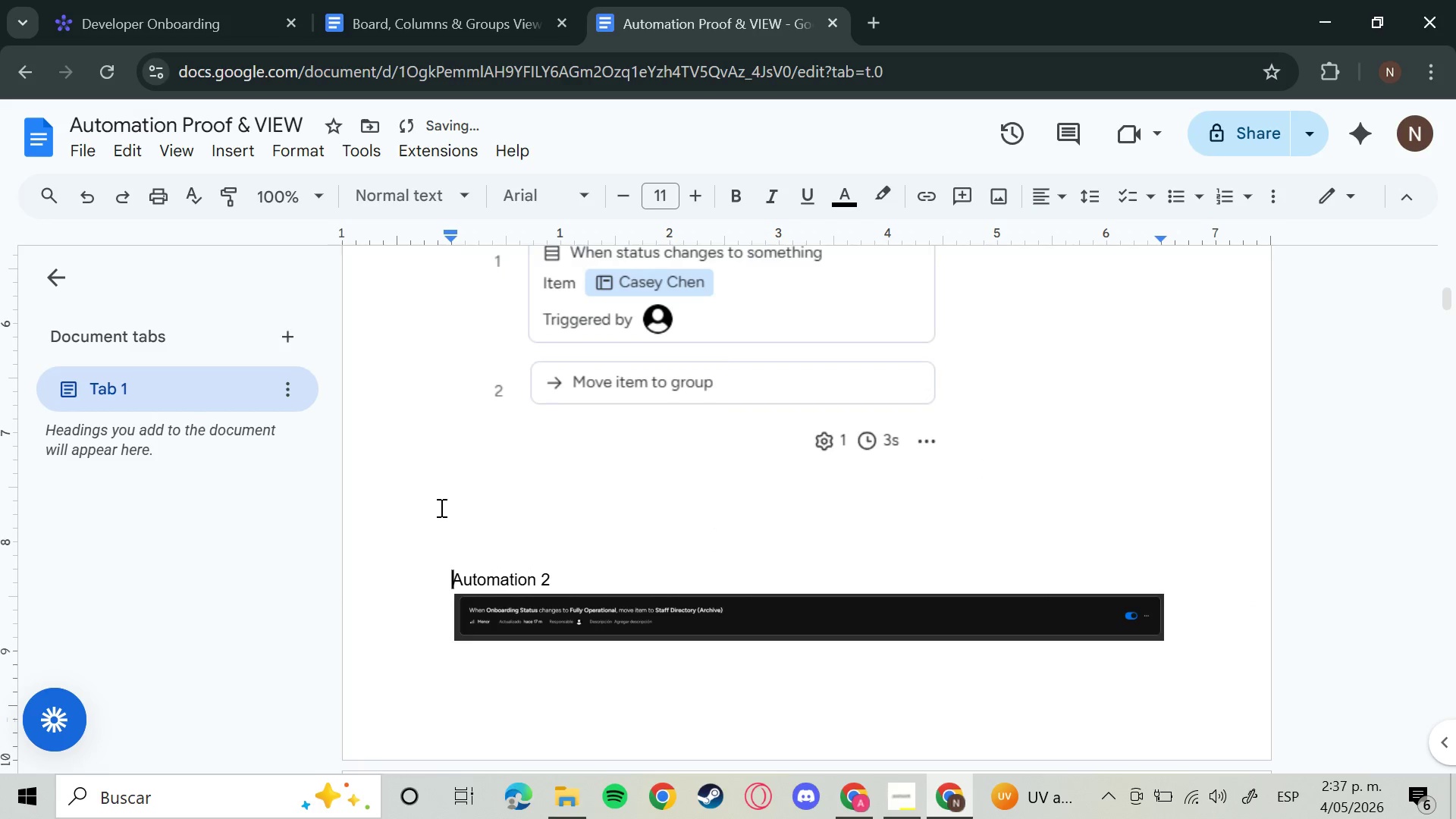 
key(Enter)
 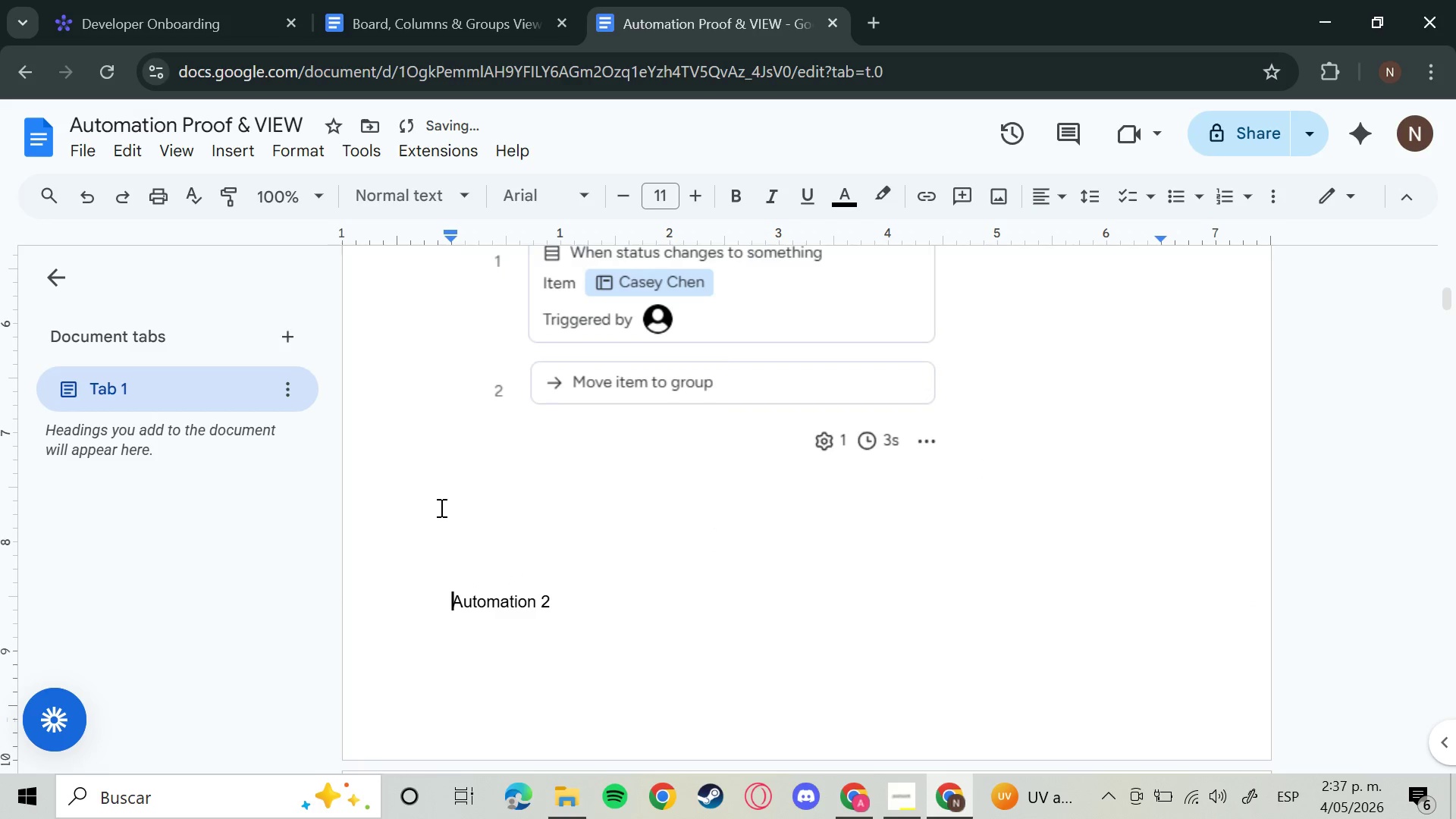 
key(Enter)
 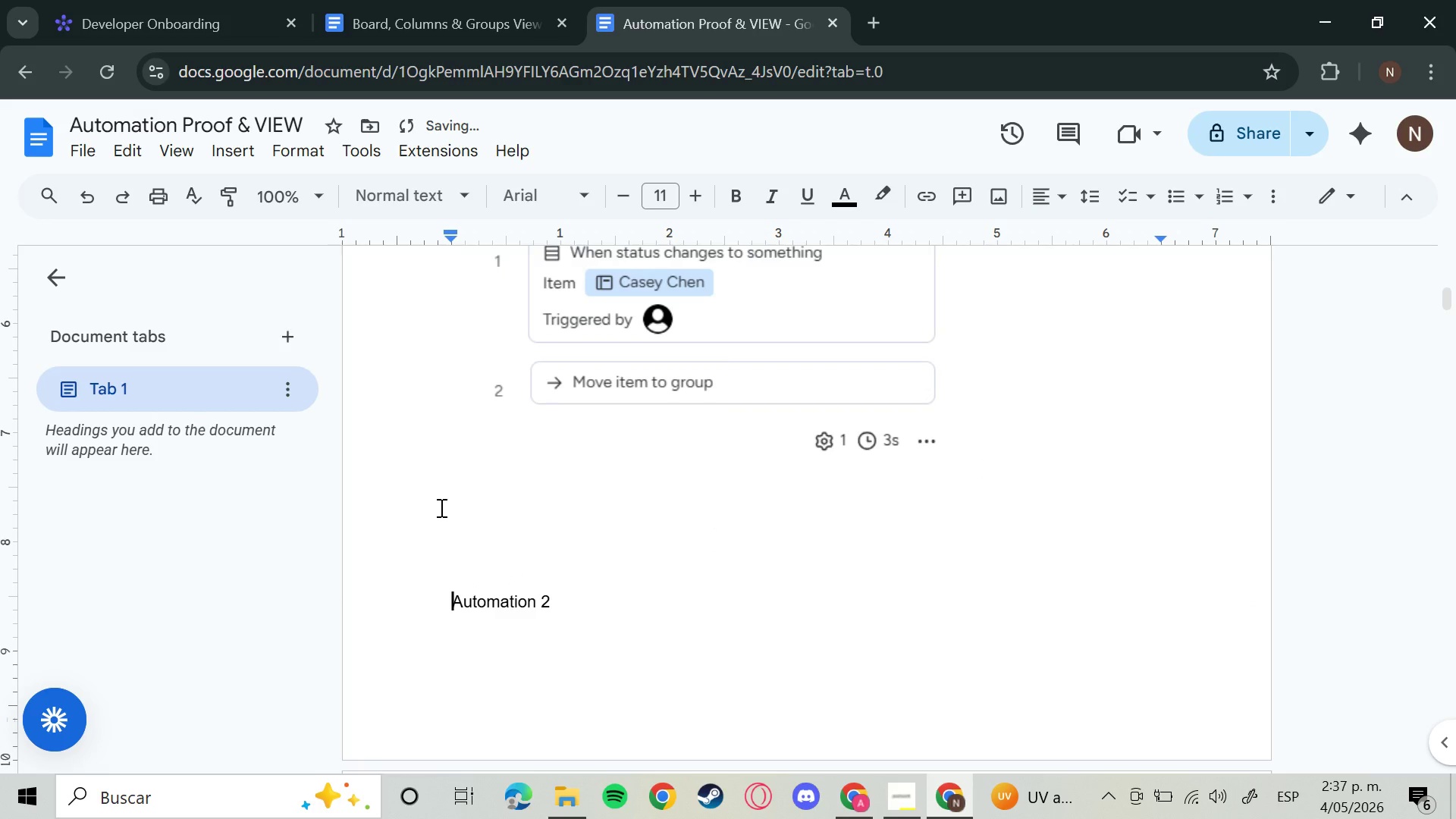 
key(Enter)
 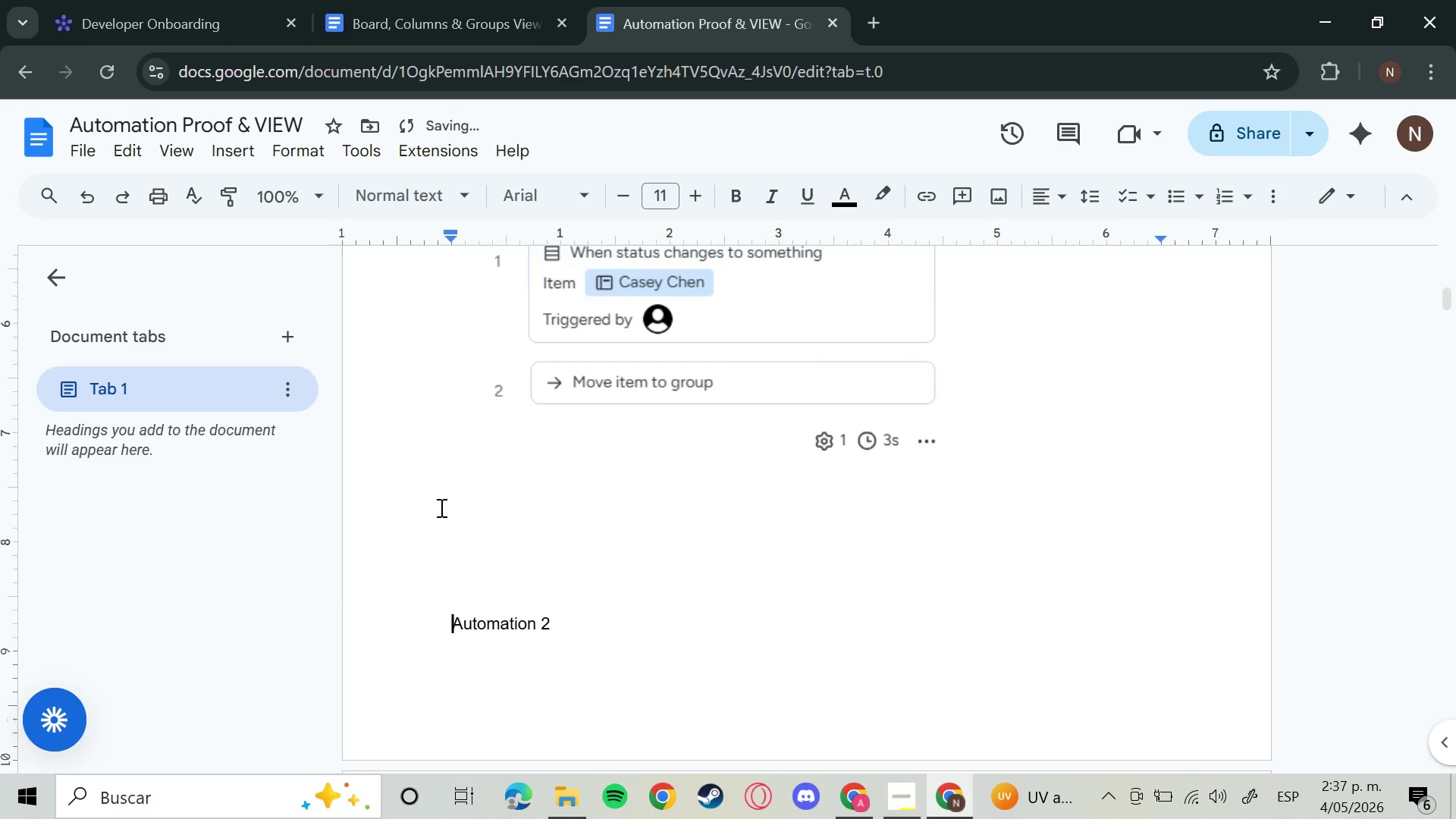 
key(Enter)
 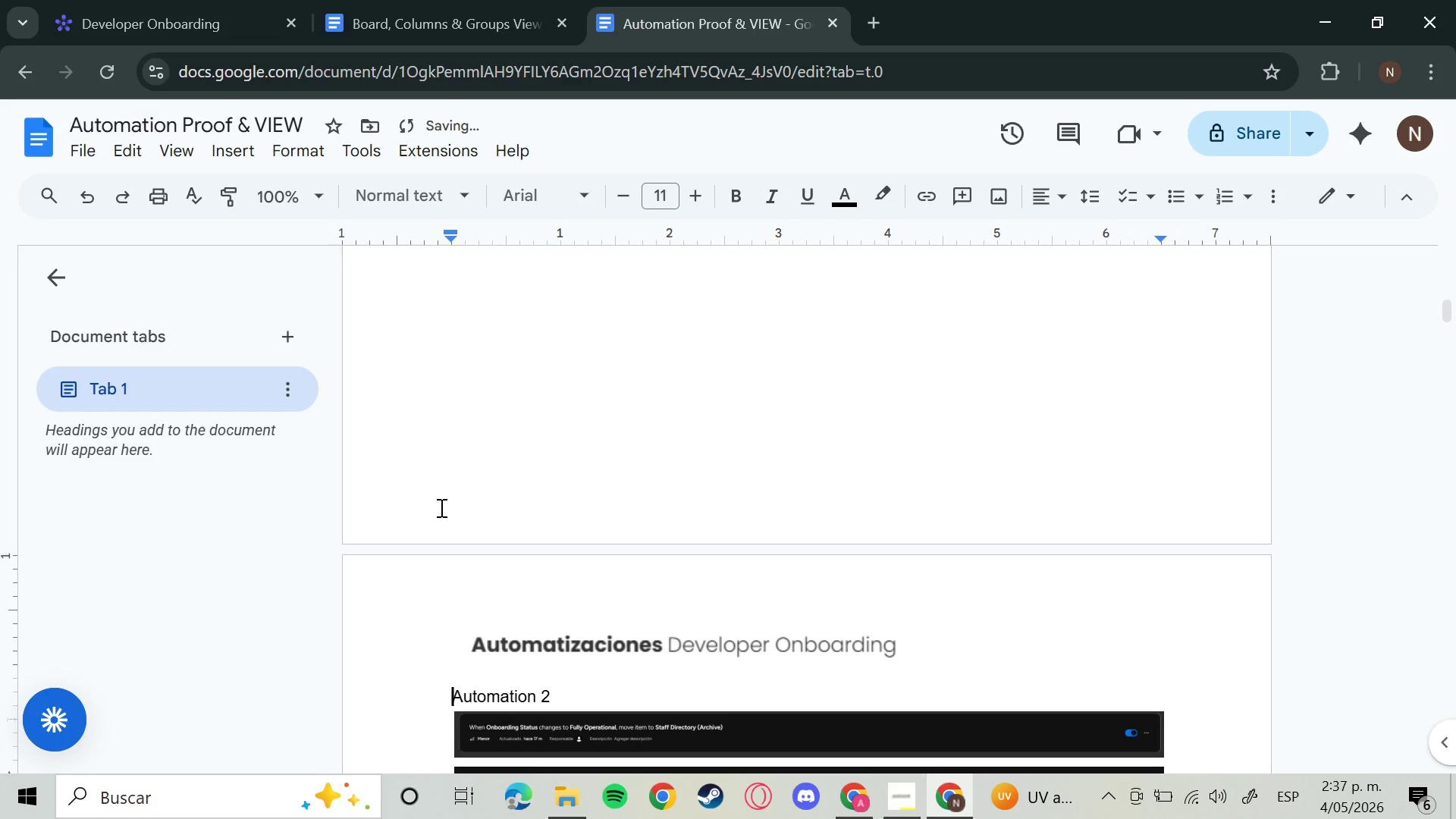 
key(Enter)
 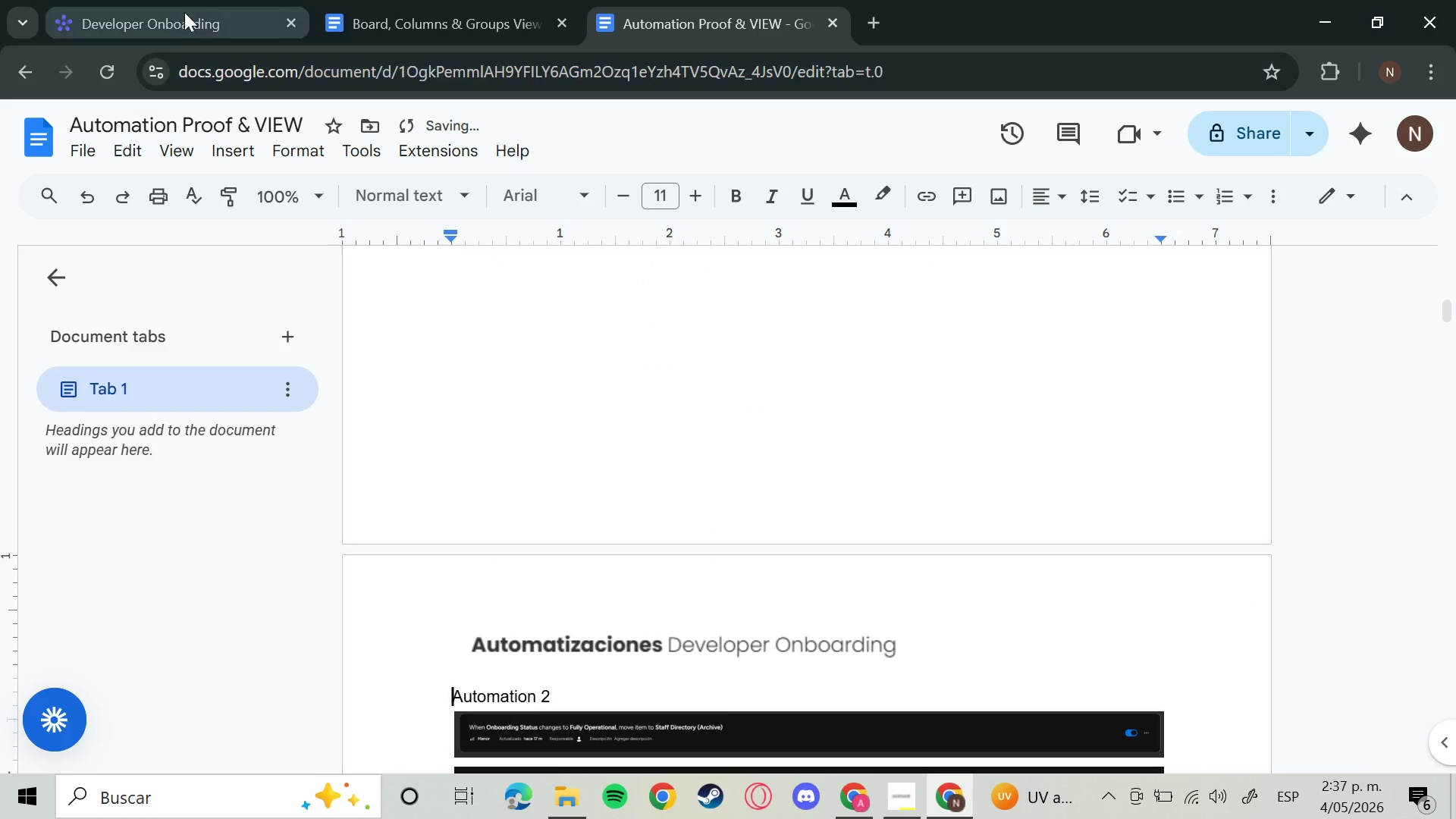 
left_click([184, 11])
 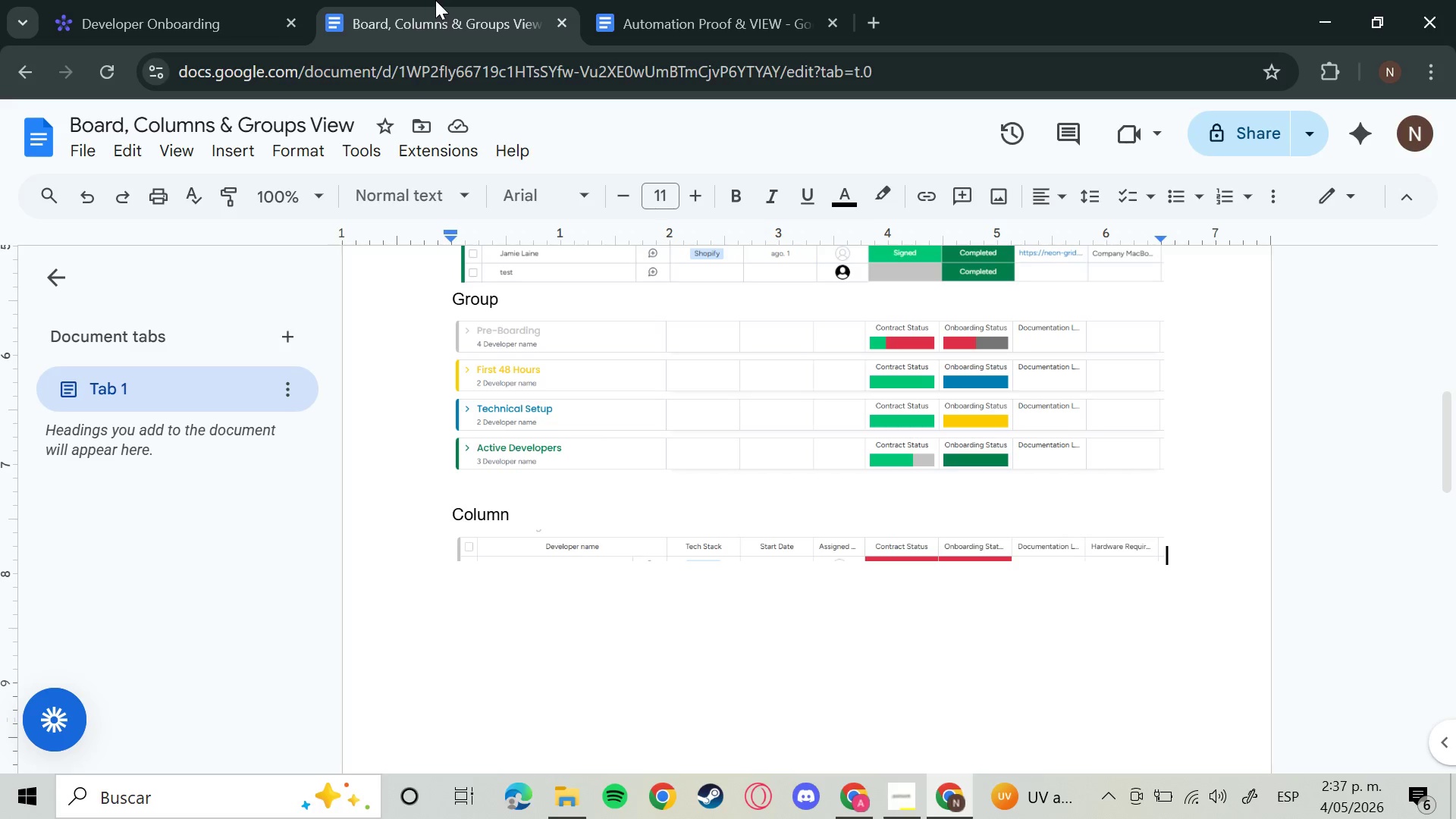 
left_click([435, 0])
 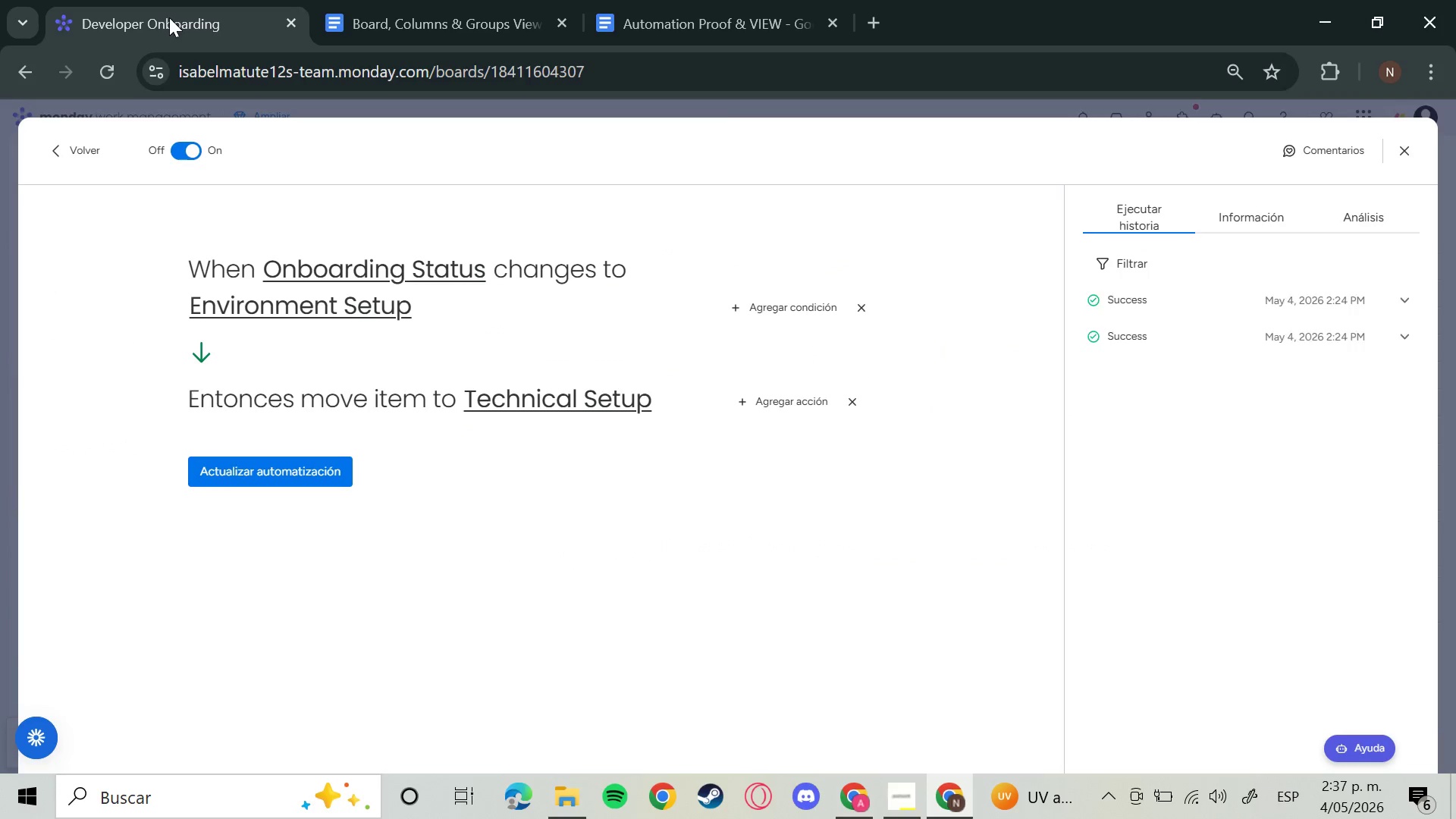 
left_click([55, 0])
 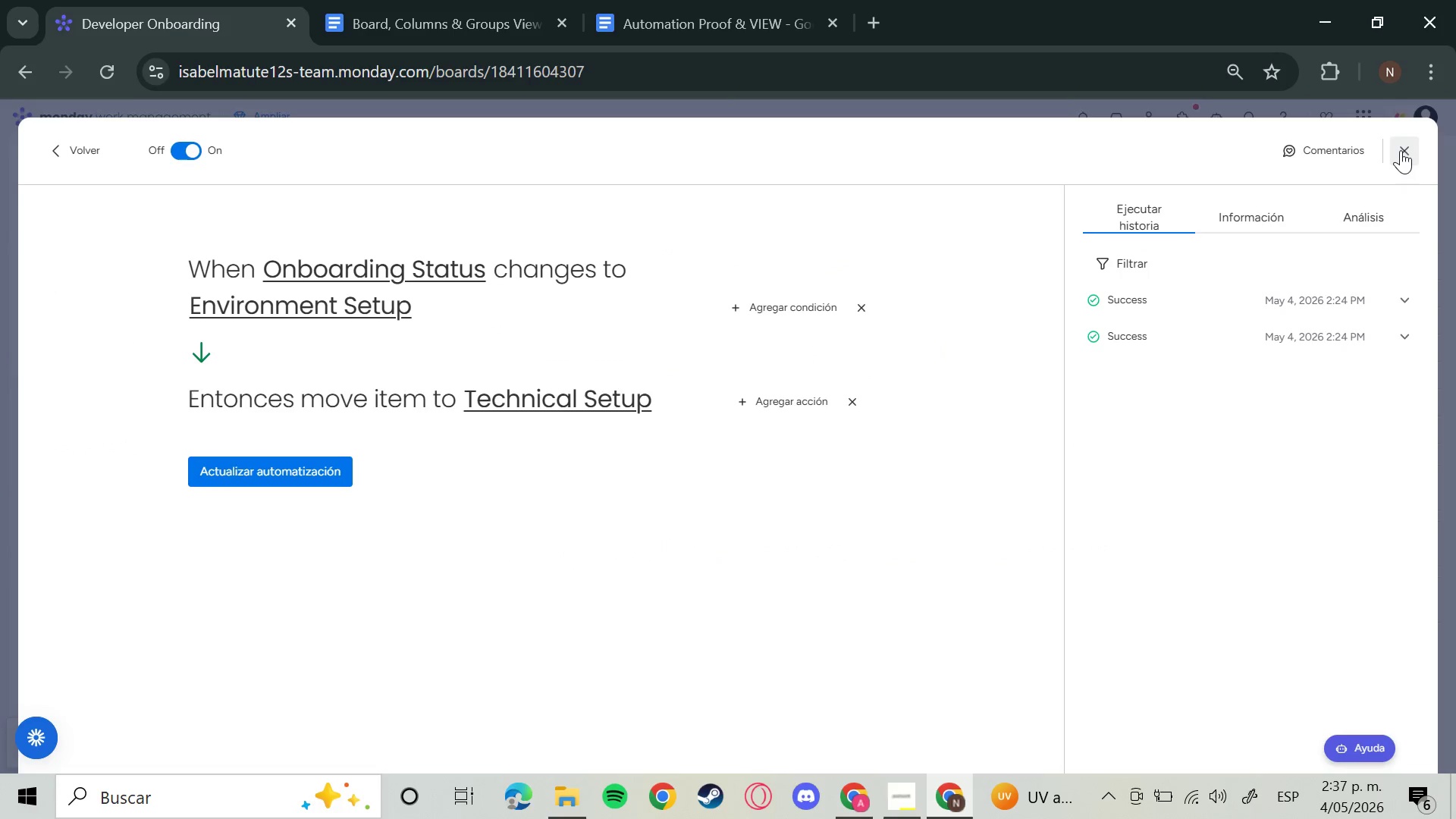 
left_click([1401, 150])
 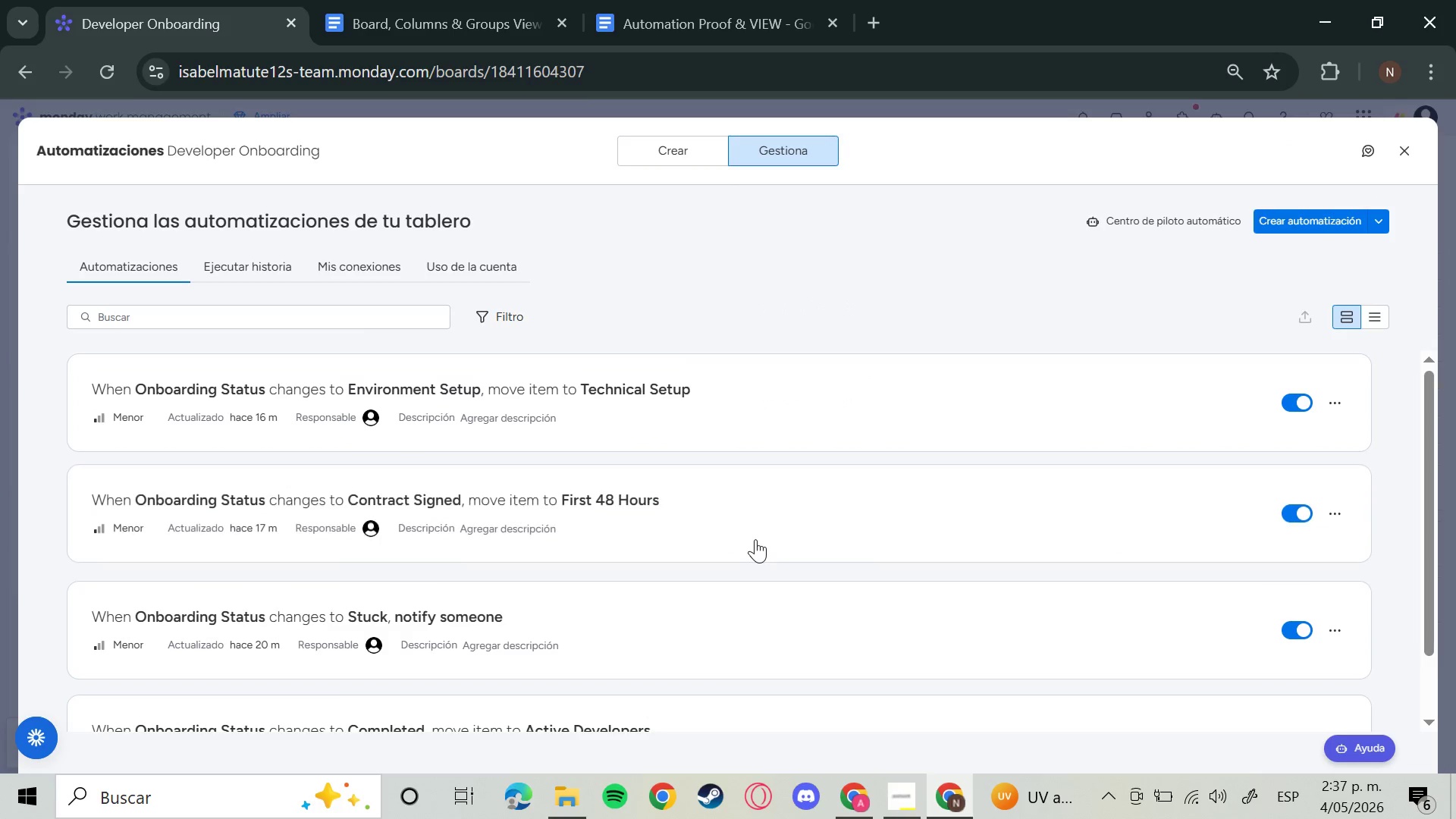 
left_click([755, 539])
 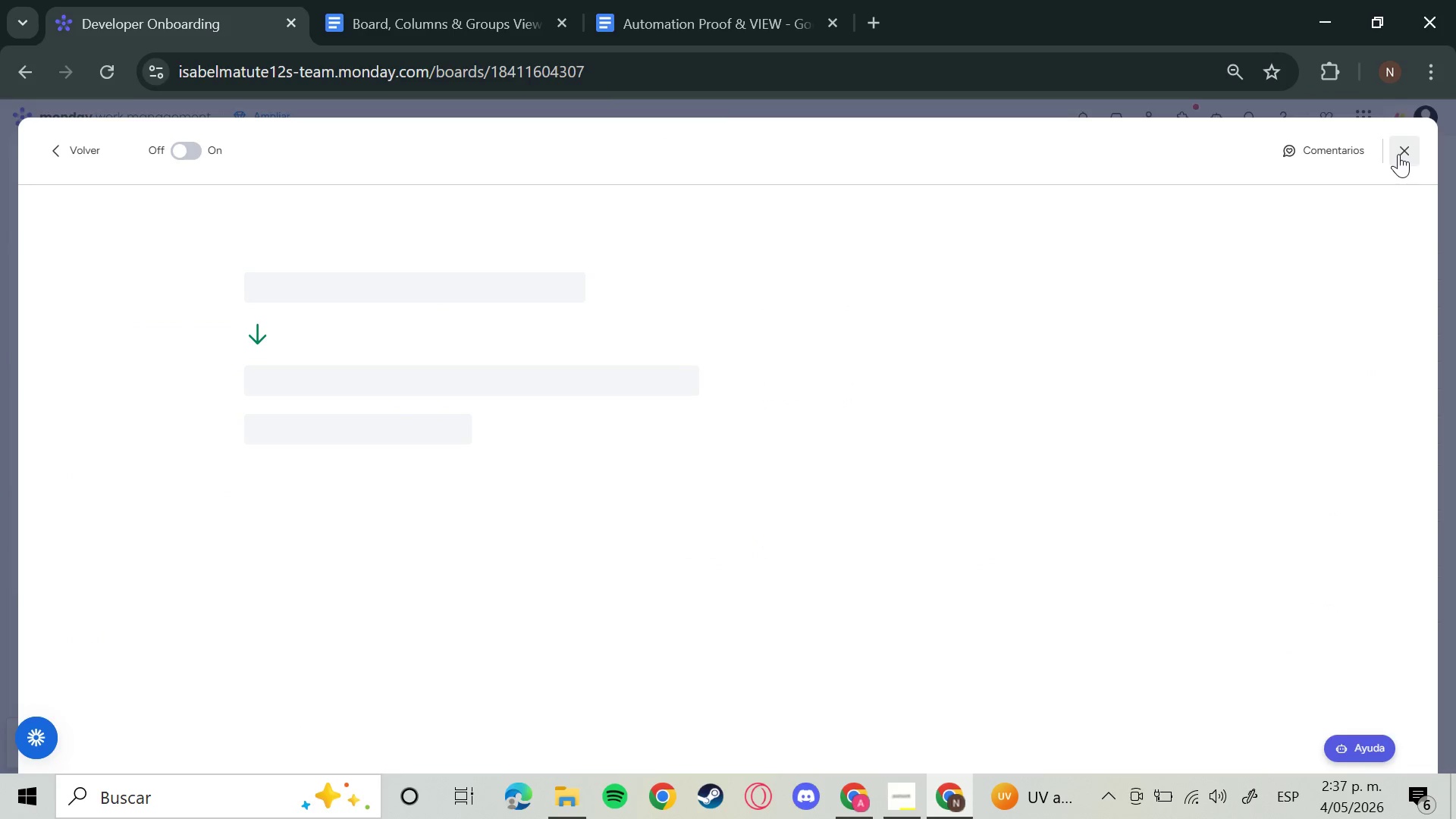 
left_click([1398, 154])
 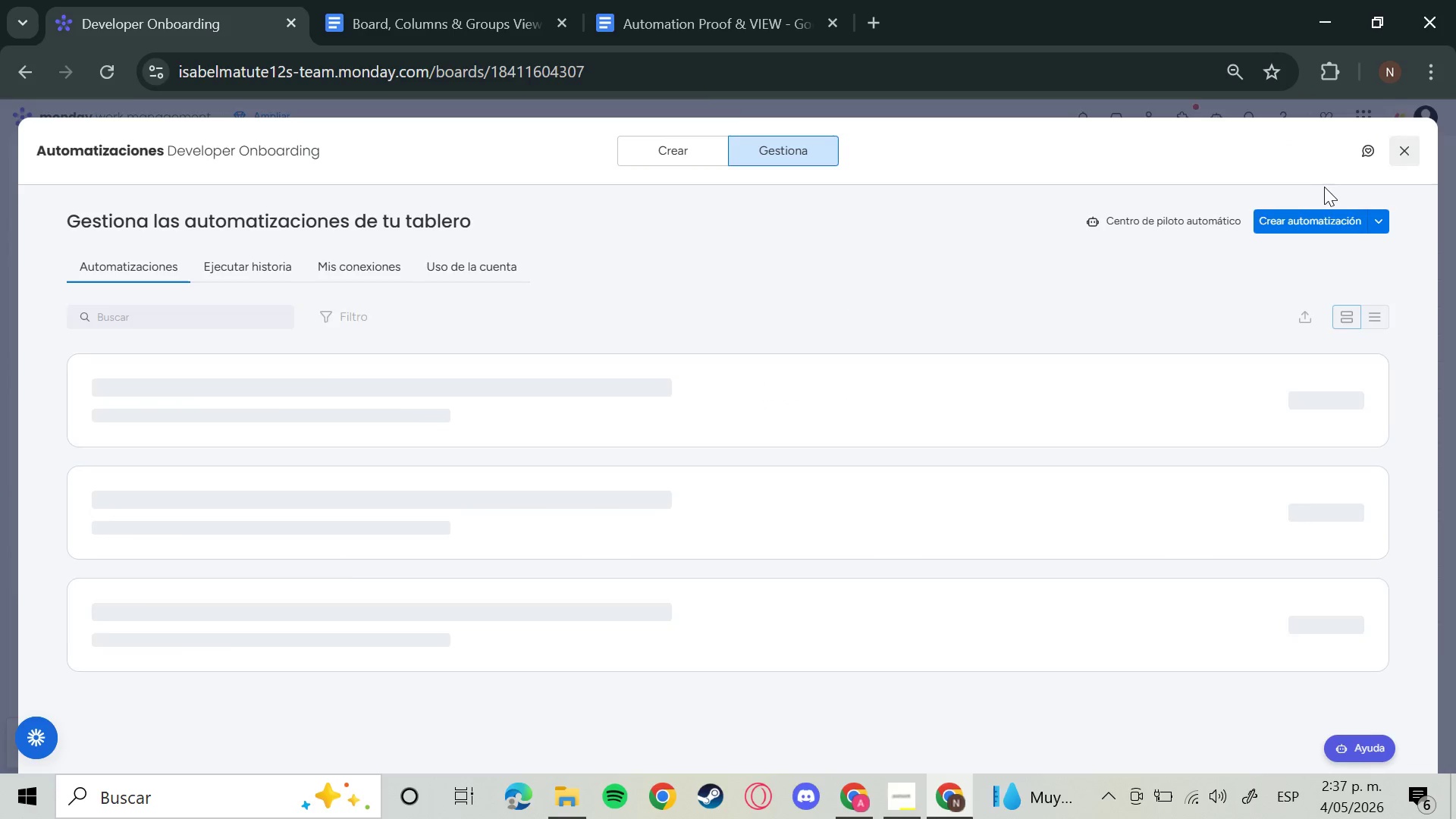 
mouse_move([1214, 215])
 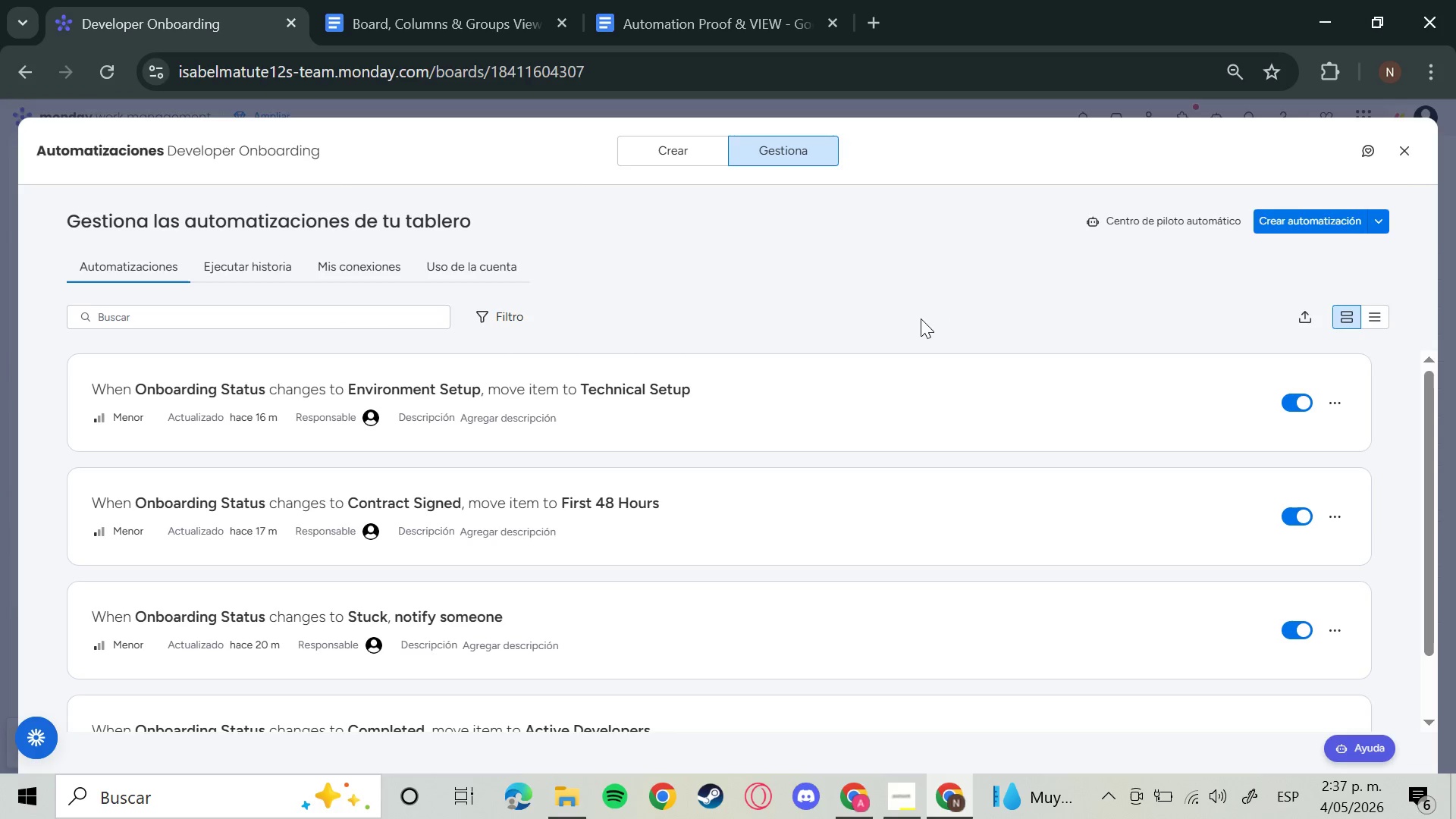 
key(Meta+Shift+S)
 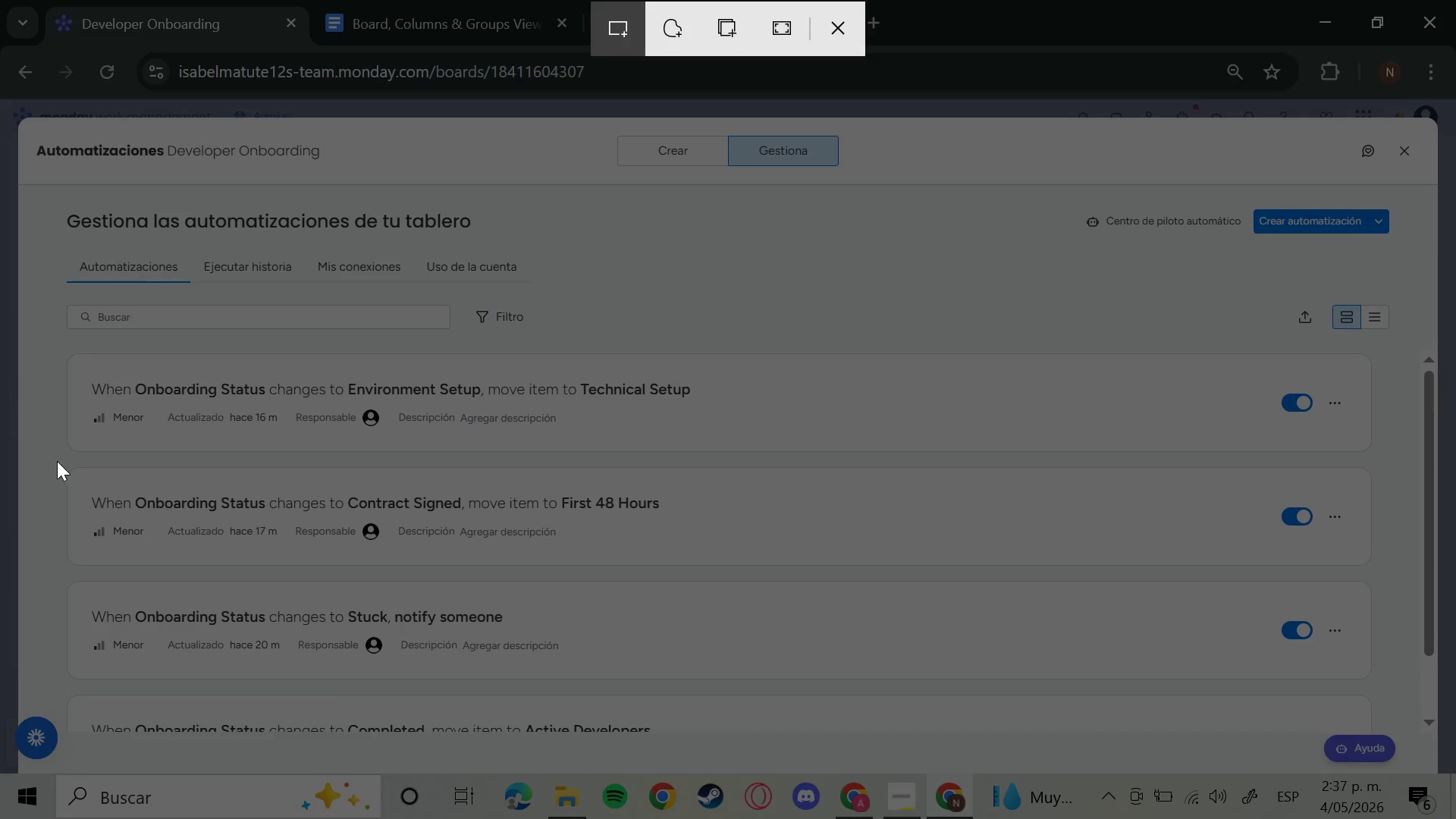 
left_click_drag(start_coordinate=[58, 454], to_coordinate=[1374, 577])
 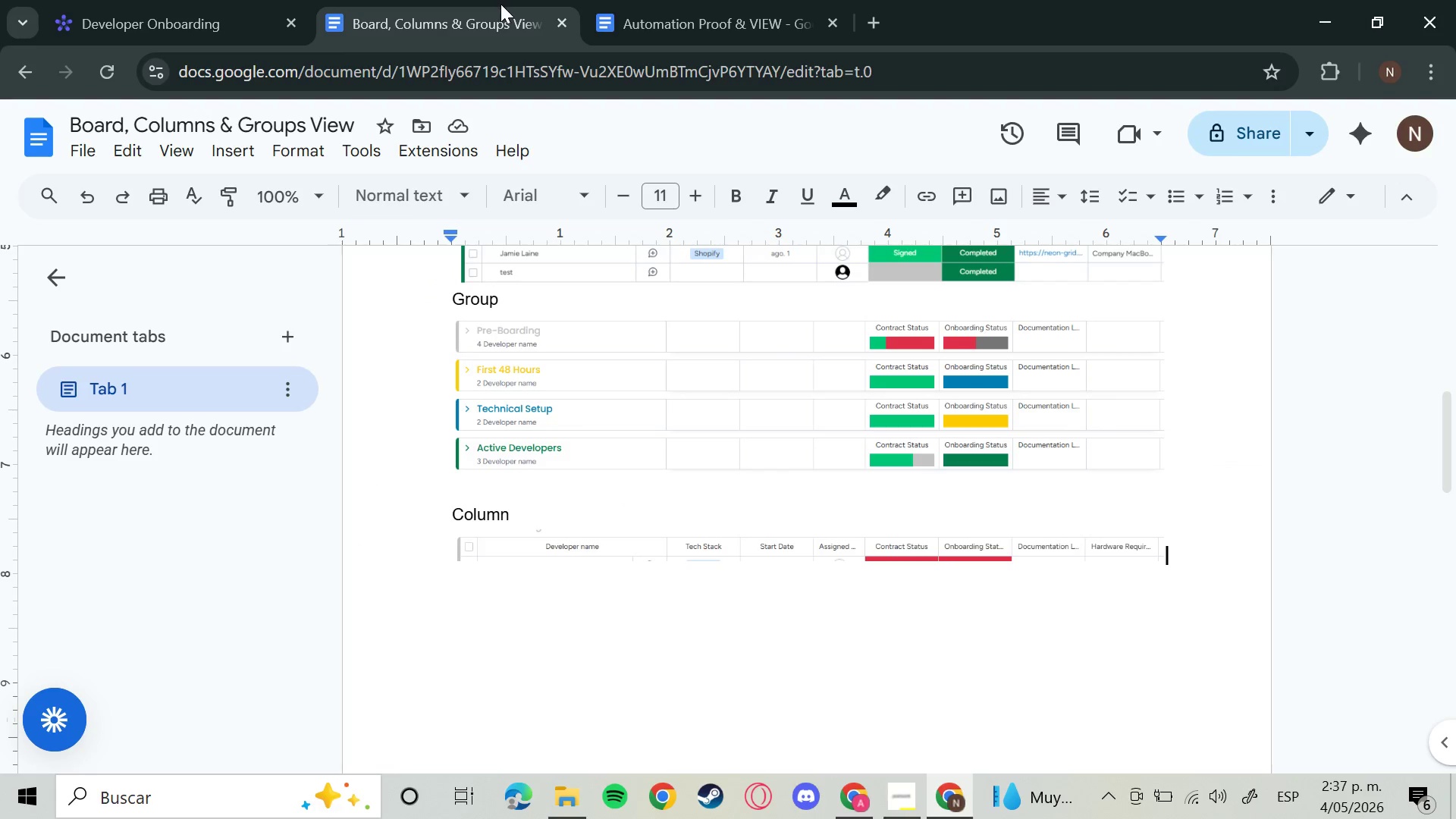 
left_click([500, 2])
 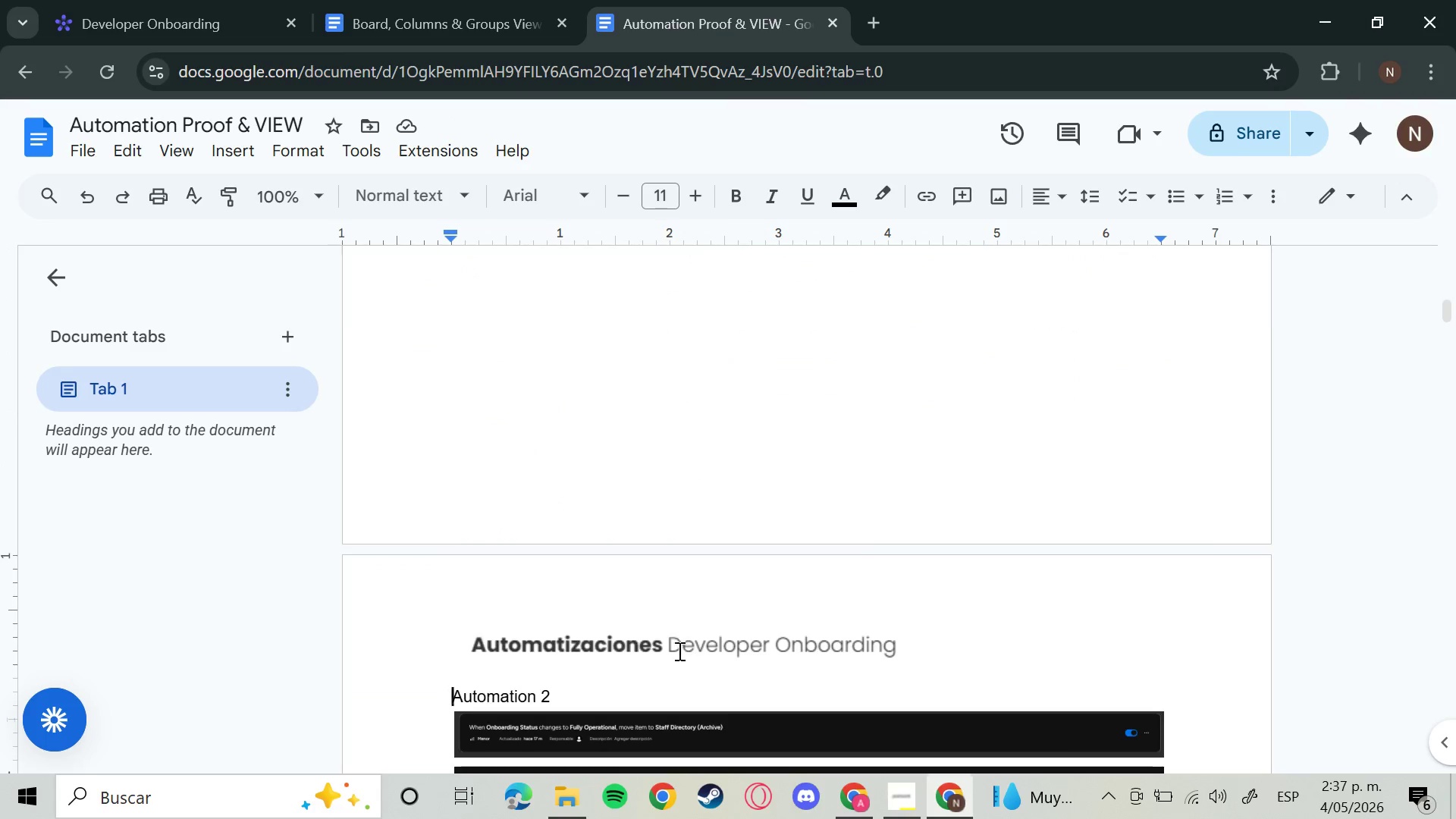 
scroll: coordinate [678, 651], scroll_direction: down, amount: 2.0
 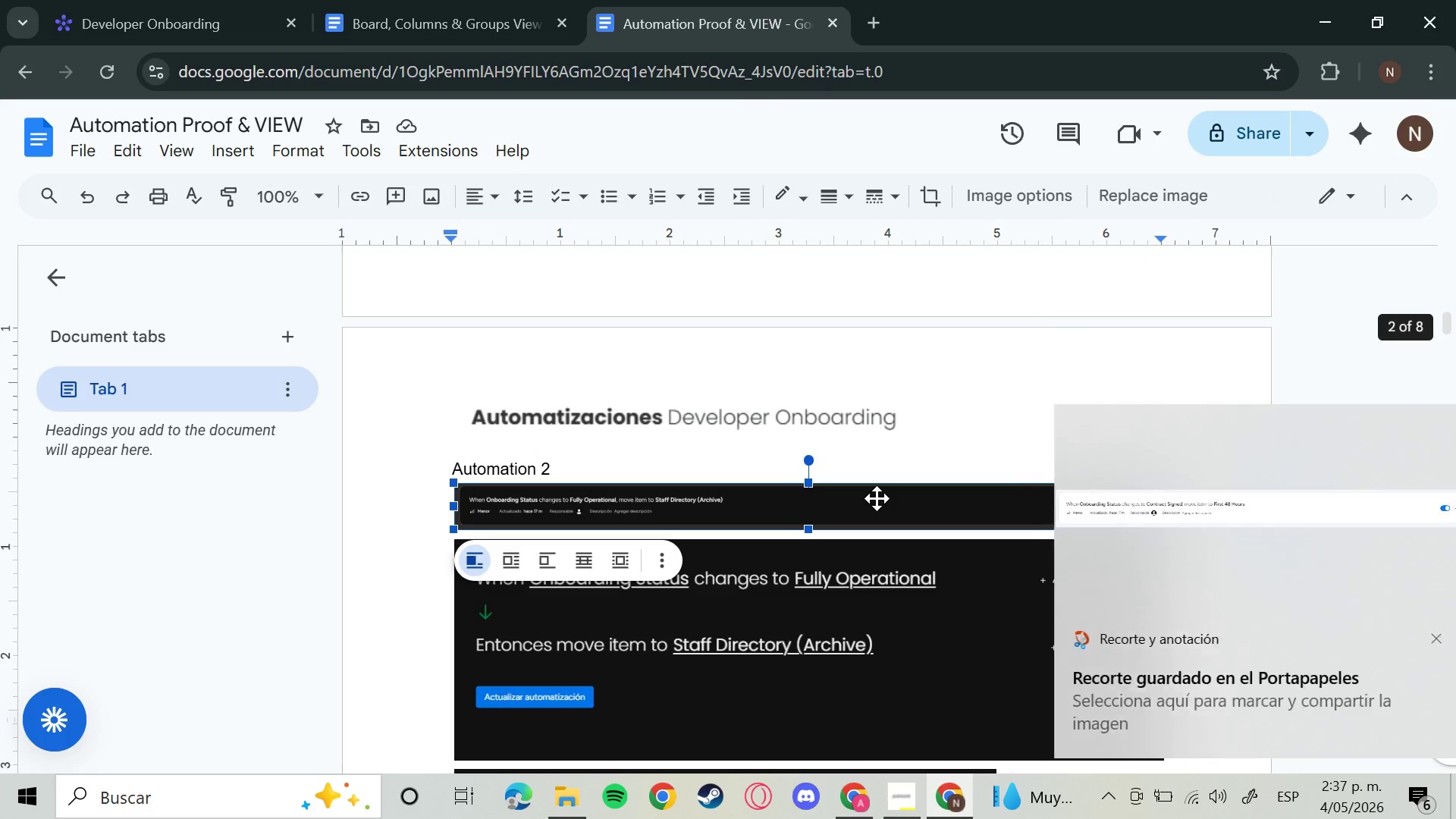 
left_click([877, 498])
 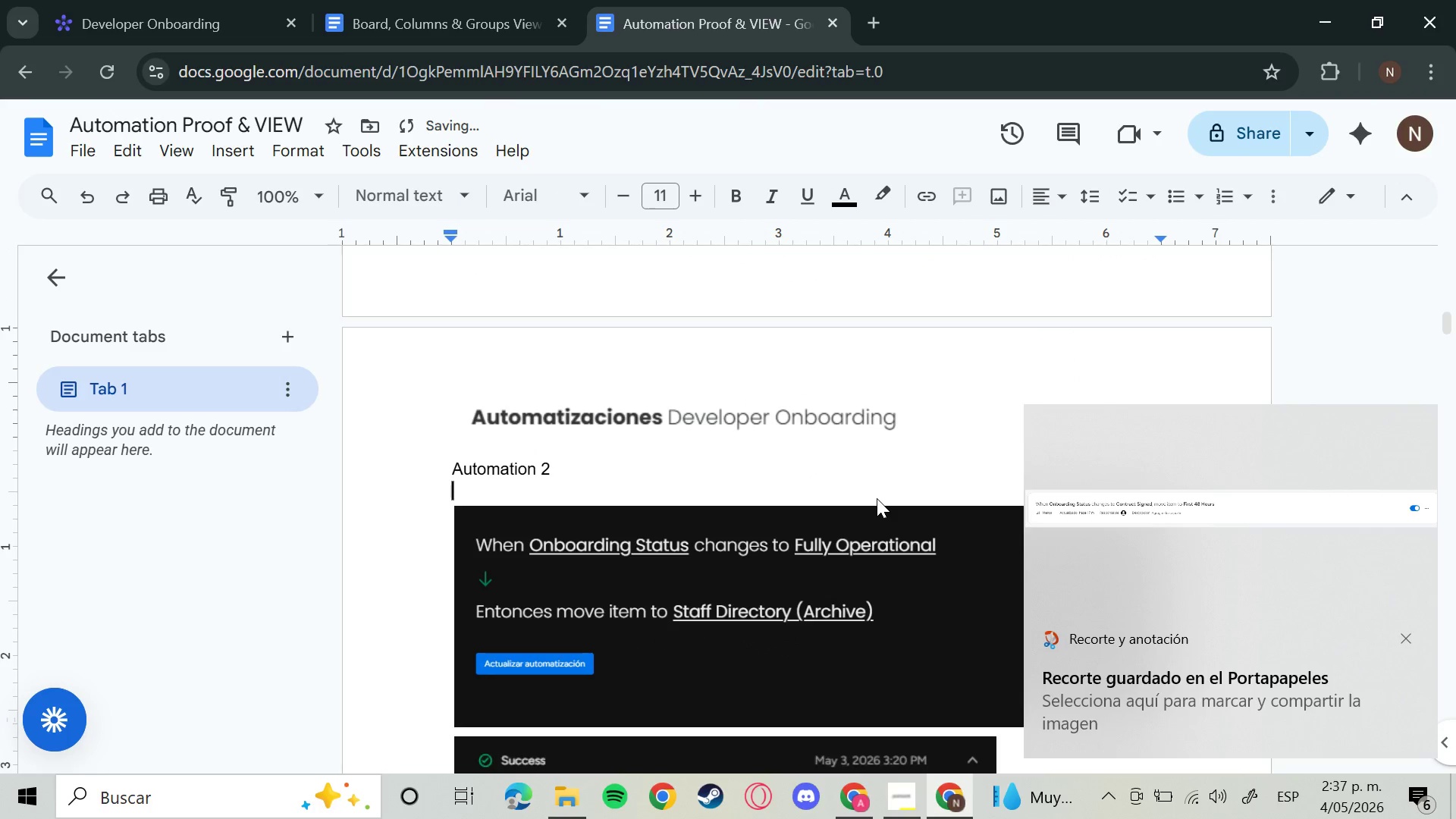 
key(Backspace)
 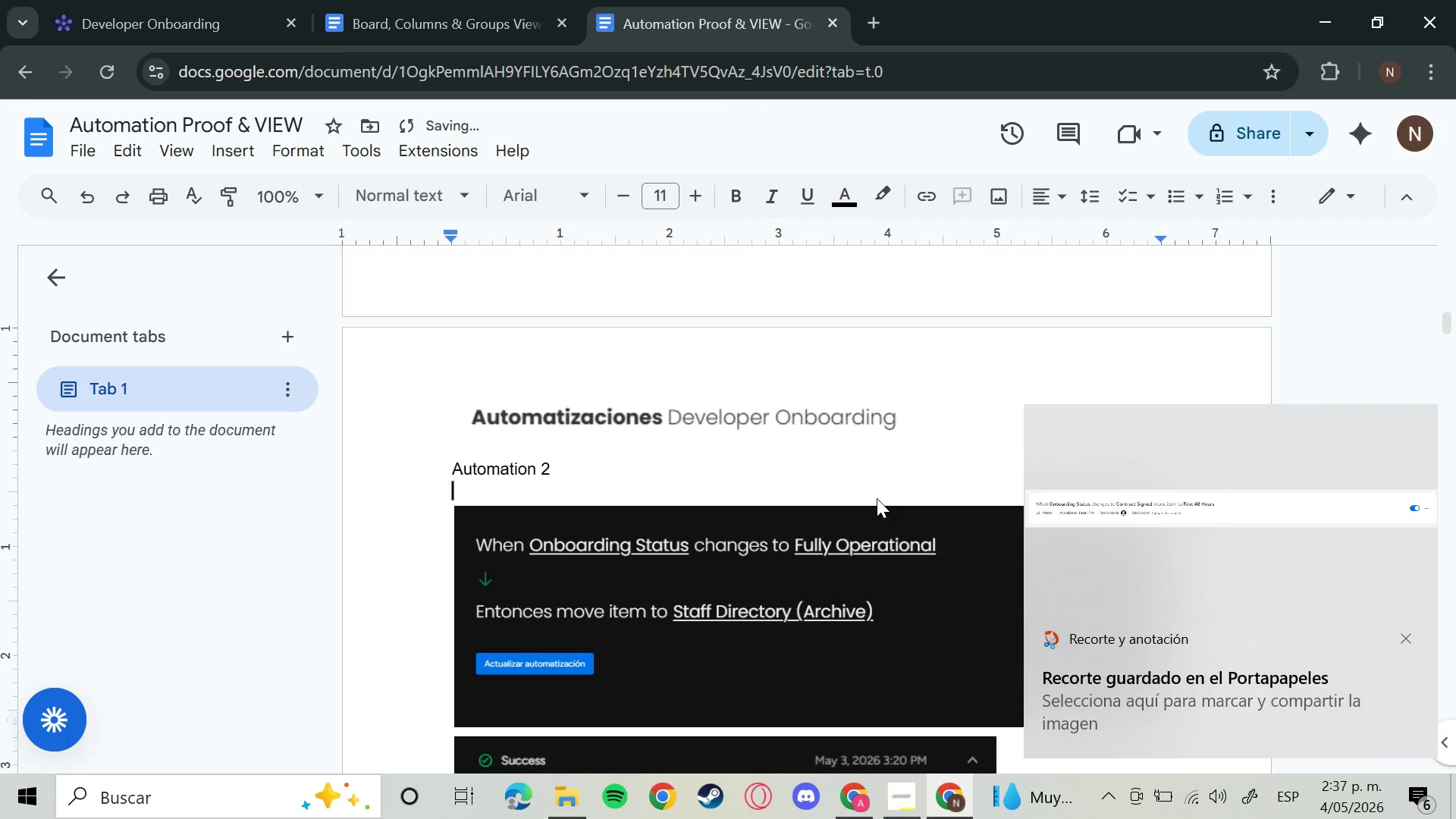 
key(Control+V)
 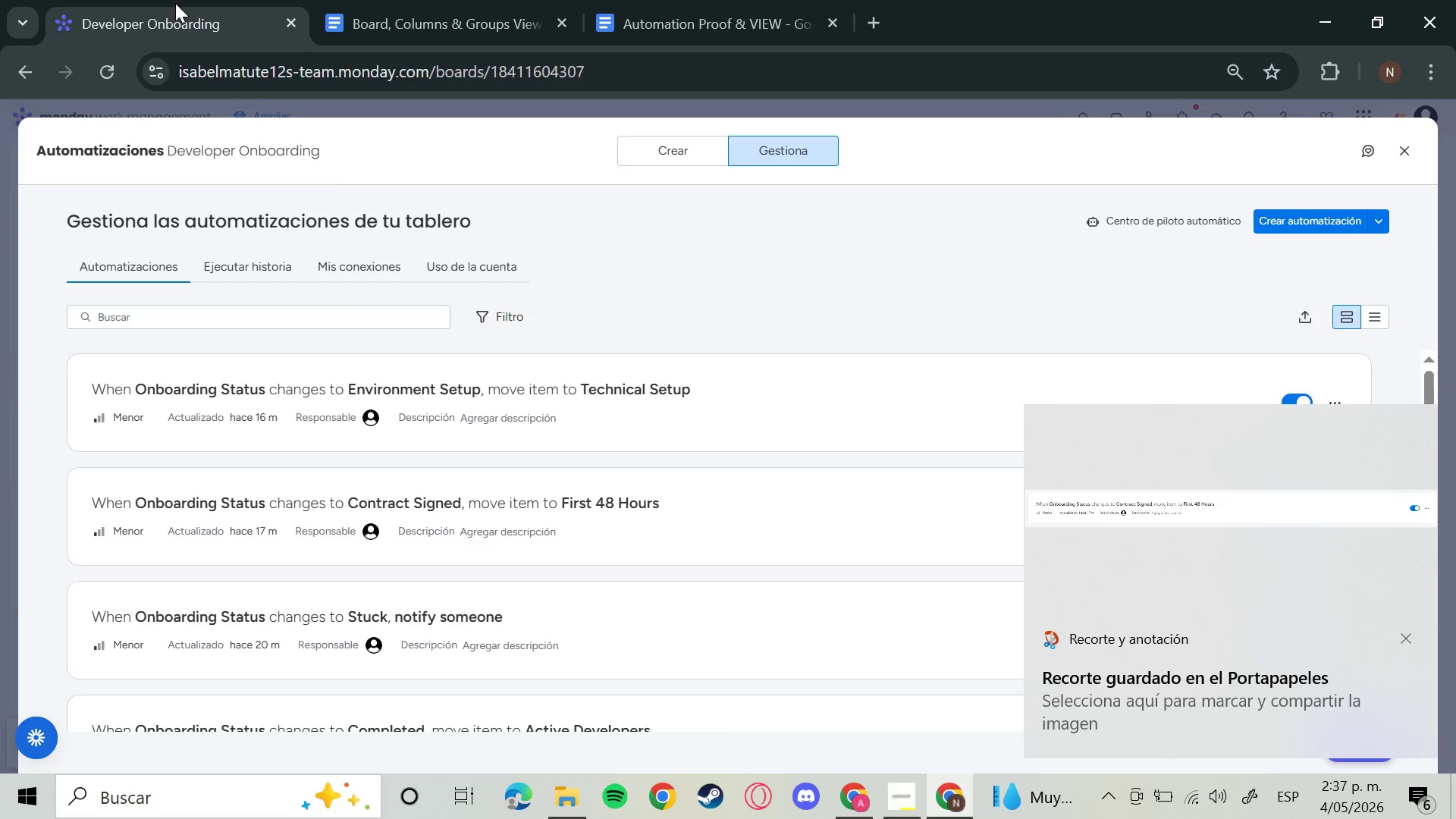 
left_click([175, 3])
 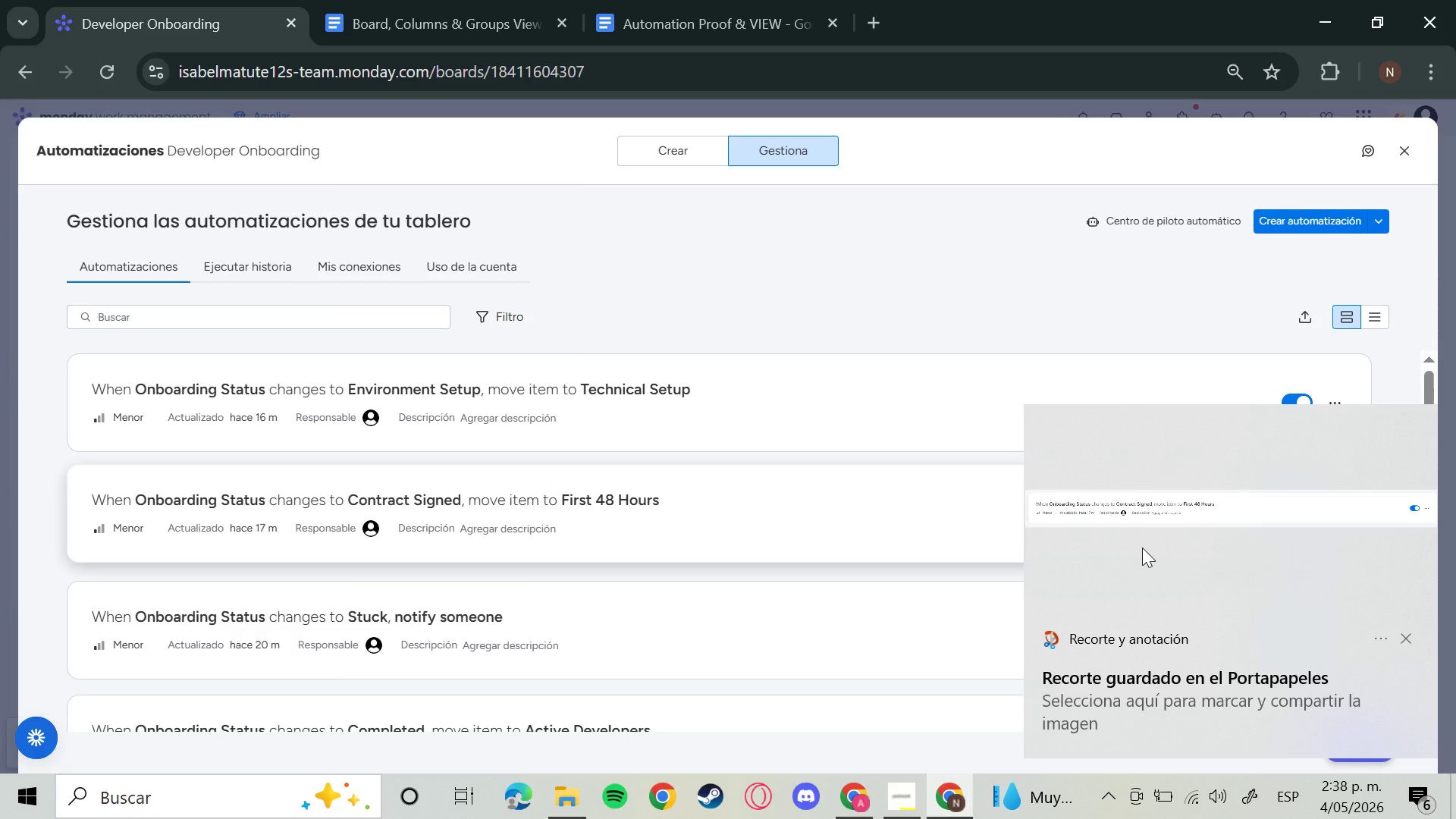 
left_click([871, 513])
 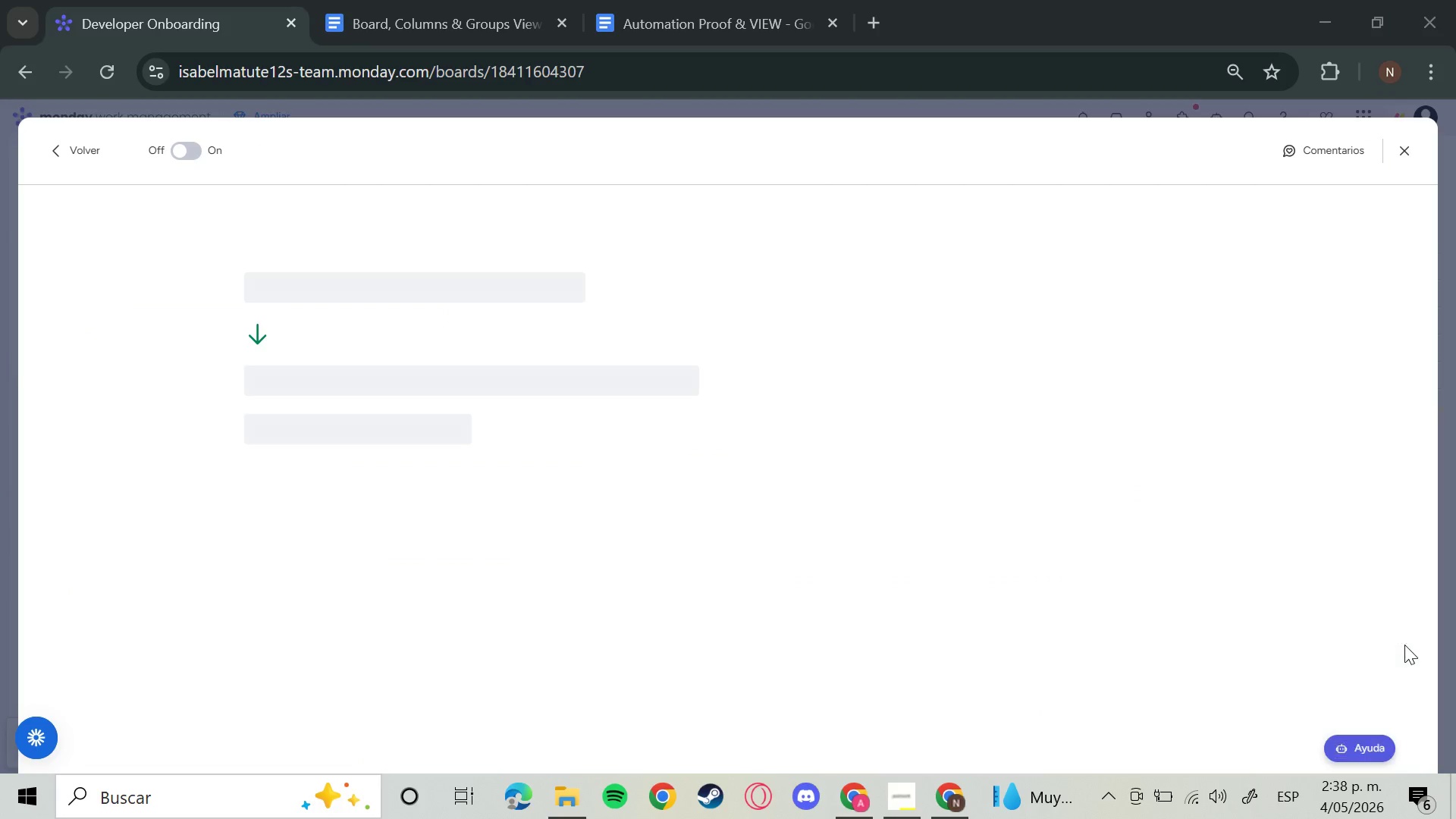 
left_click([1404, 645])
 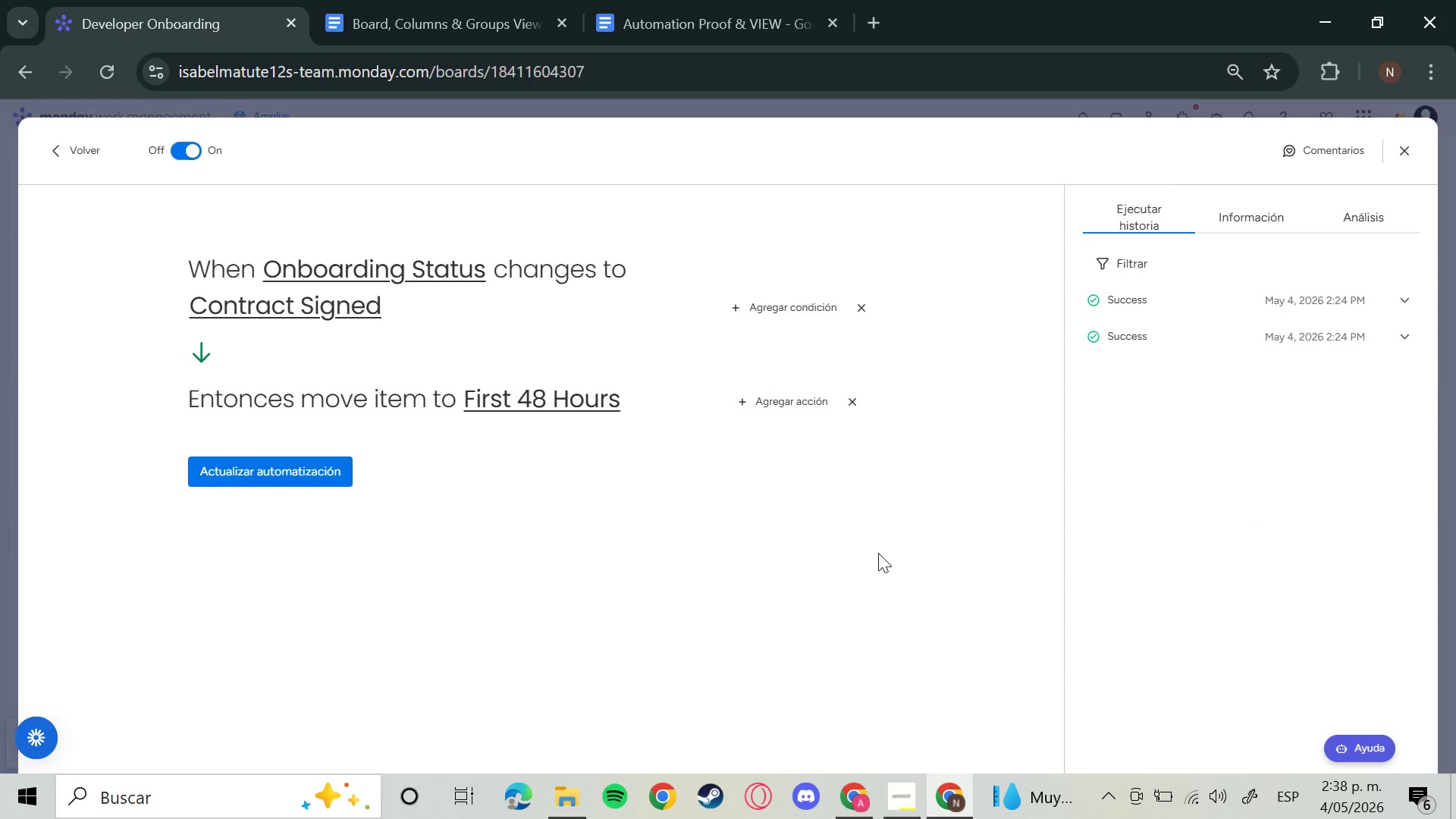 
key(Meta+Shift+S)
 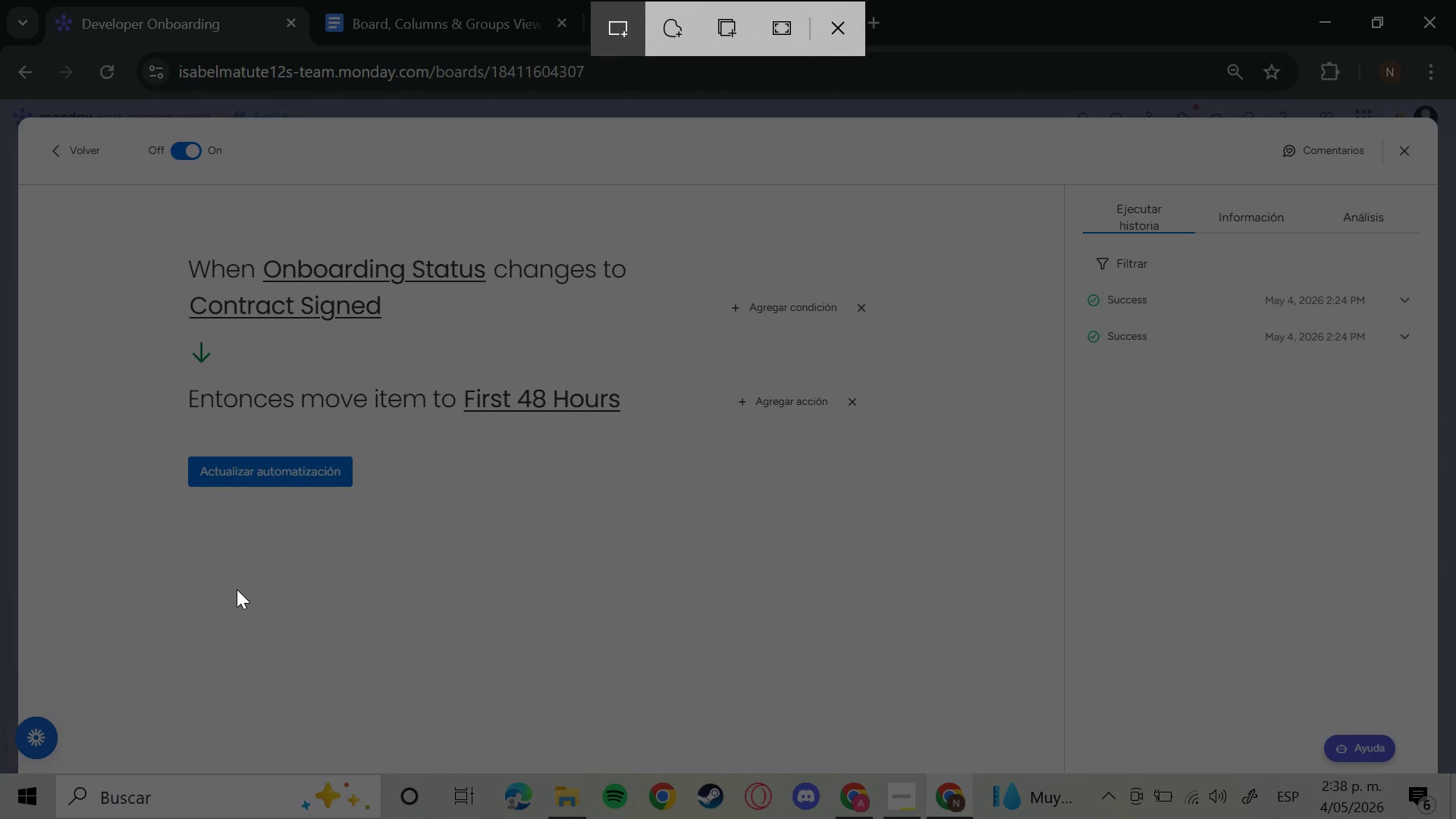 
wait(5.51)
 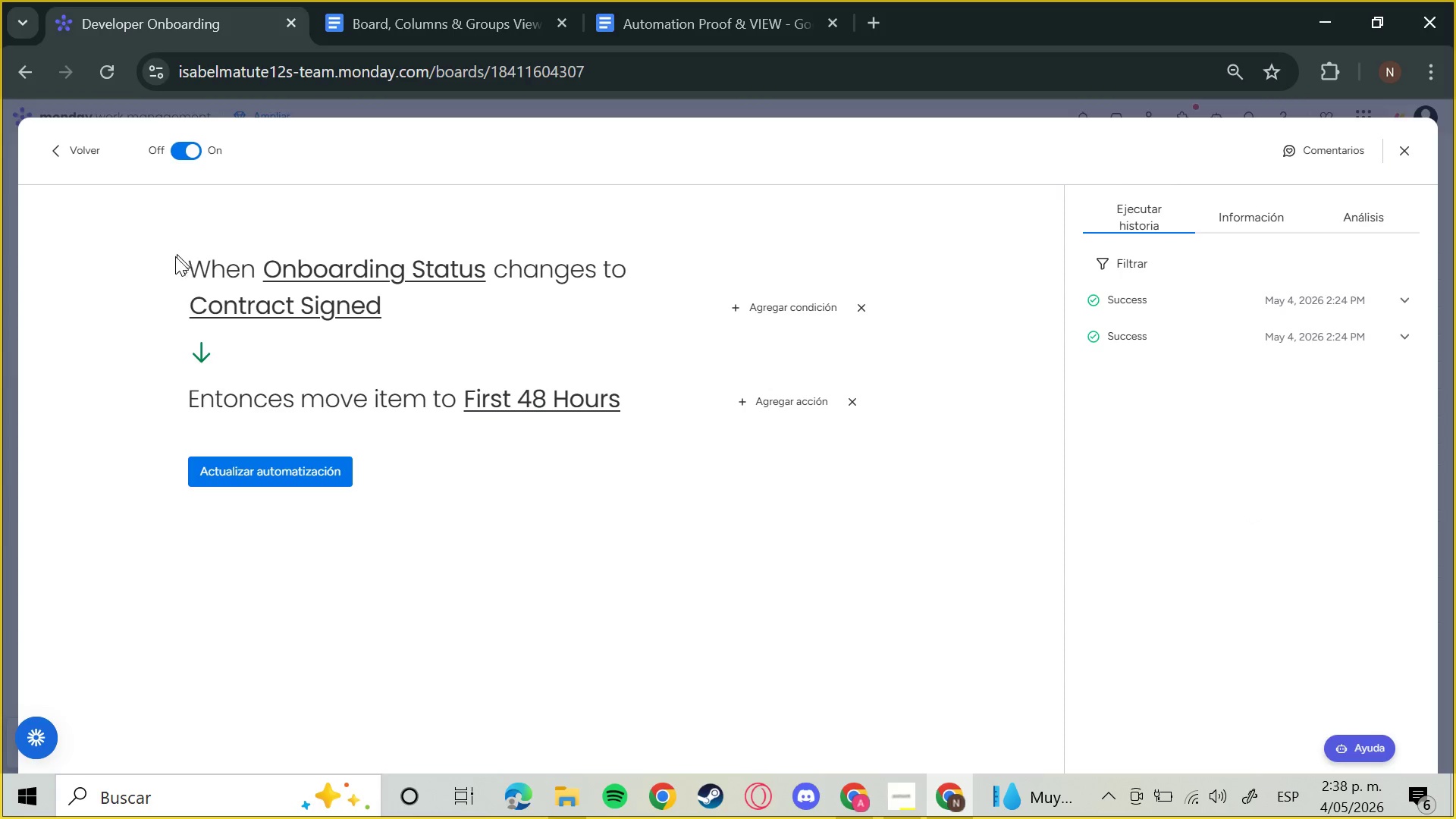 
left_click_drag(start_coordinate=[168, 234], to_coordinate=[902, 537])
 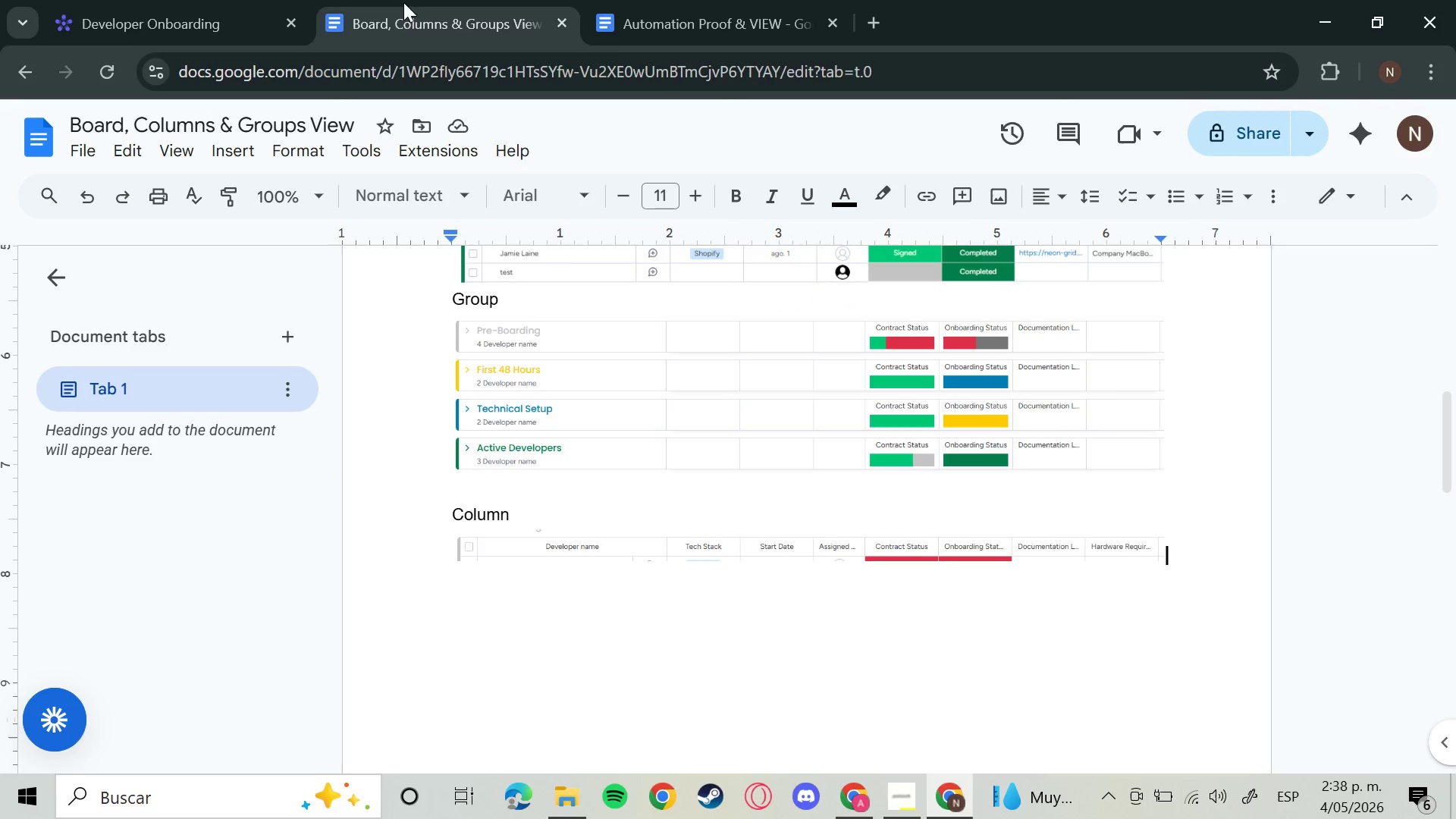 
left_click([403, 2])
 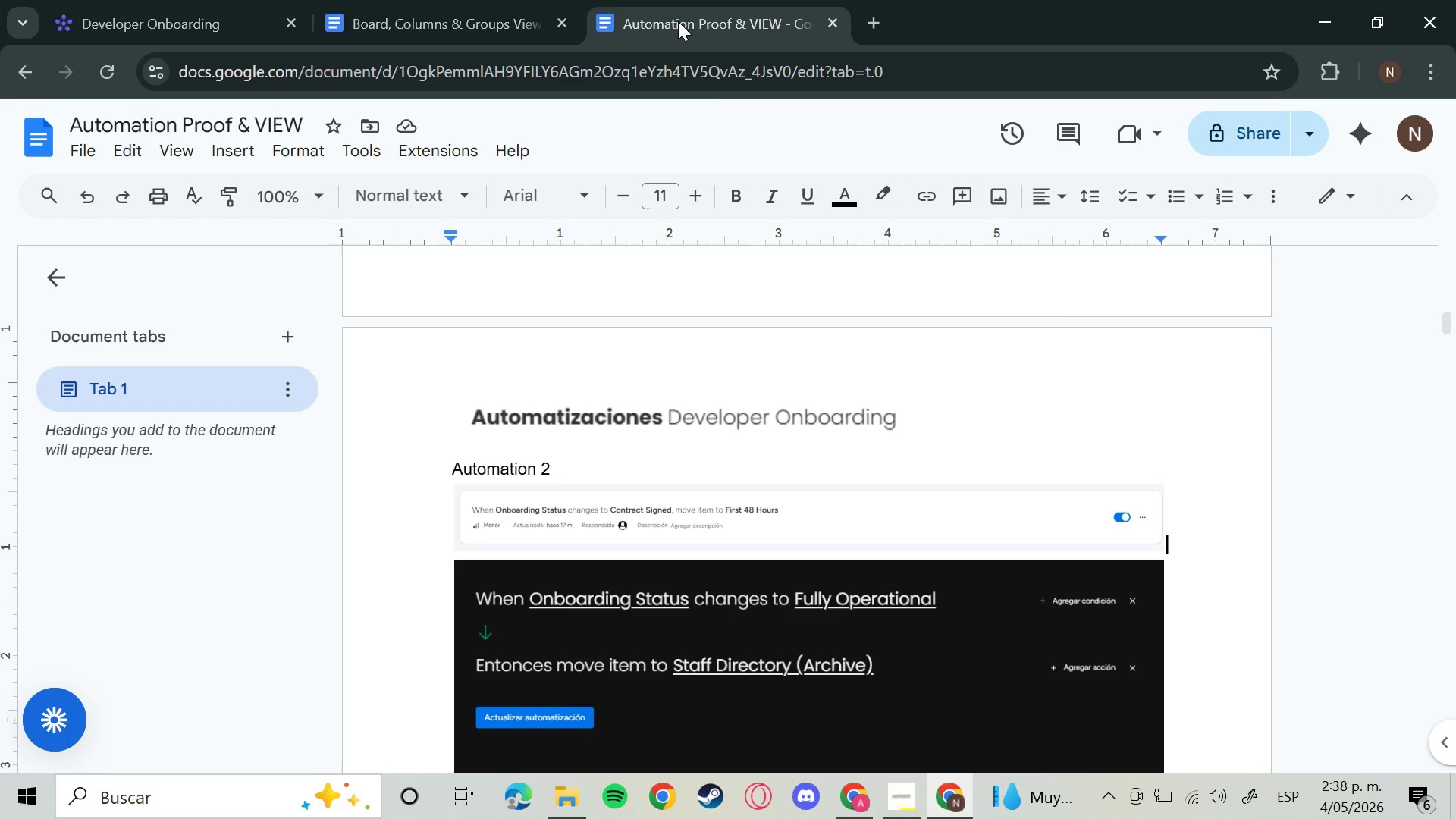 
left_click([678, 14])
 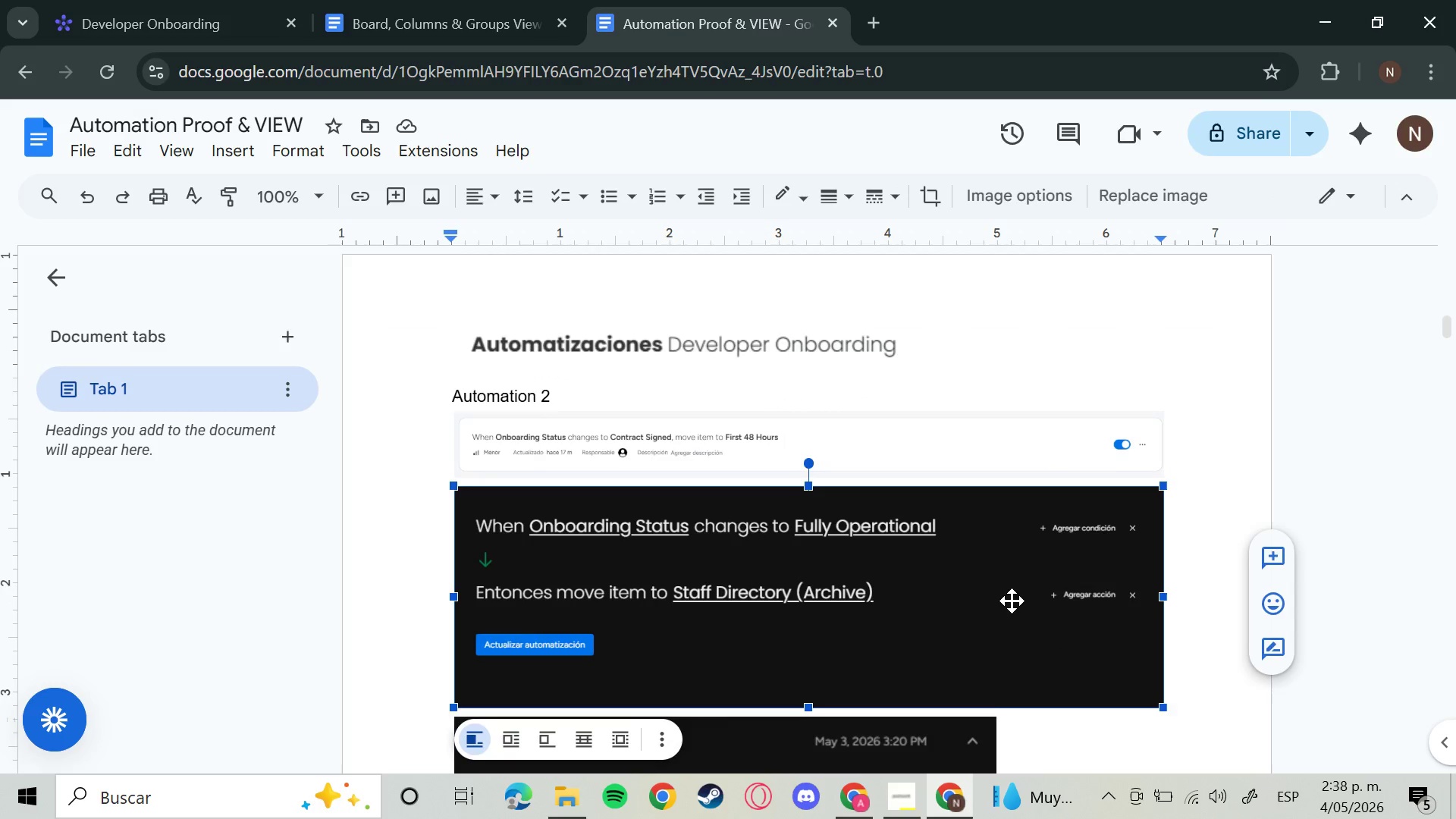 
left_click([1012, 601])
 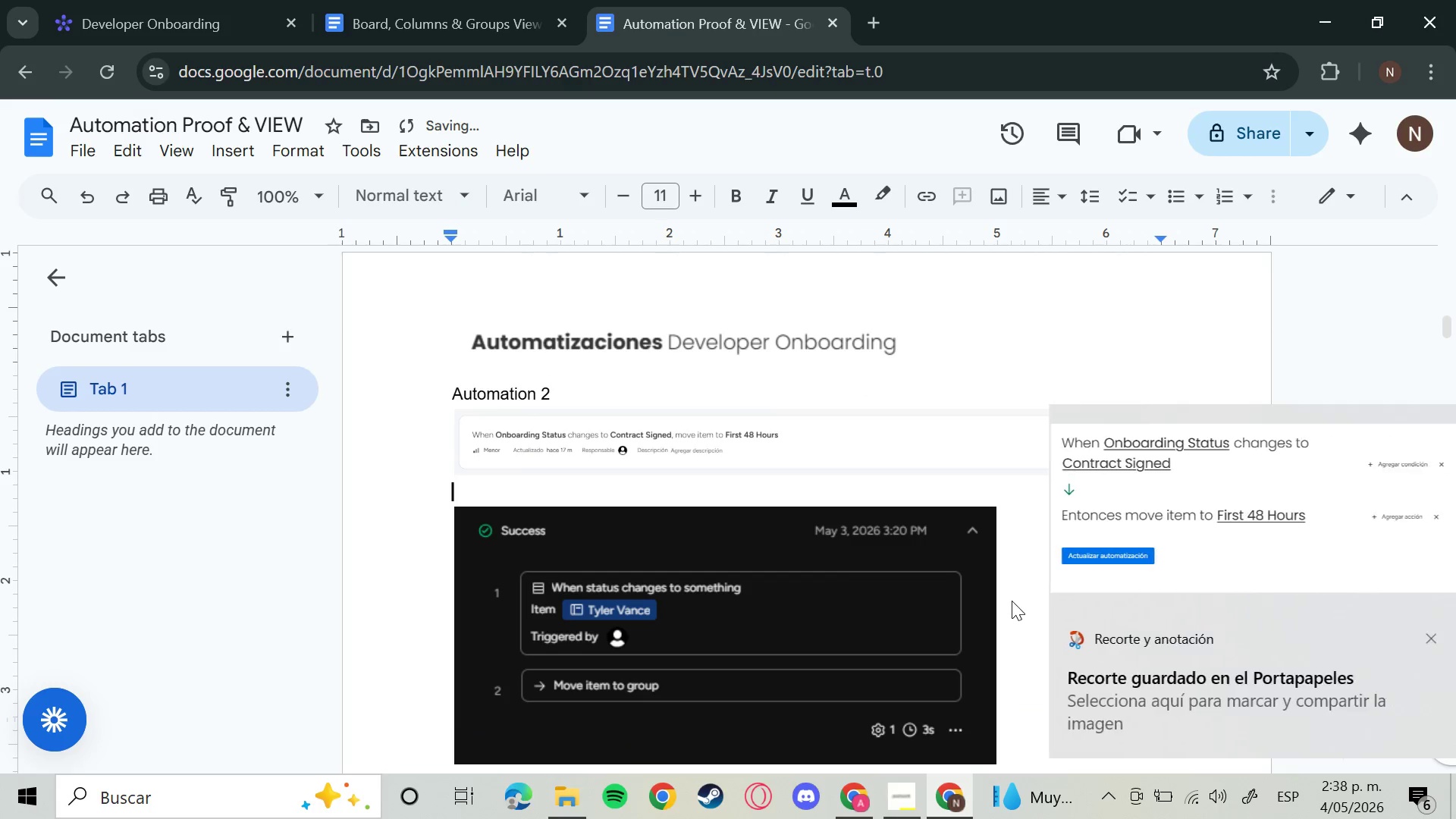 
key(Backspace)
 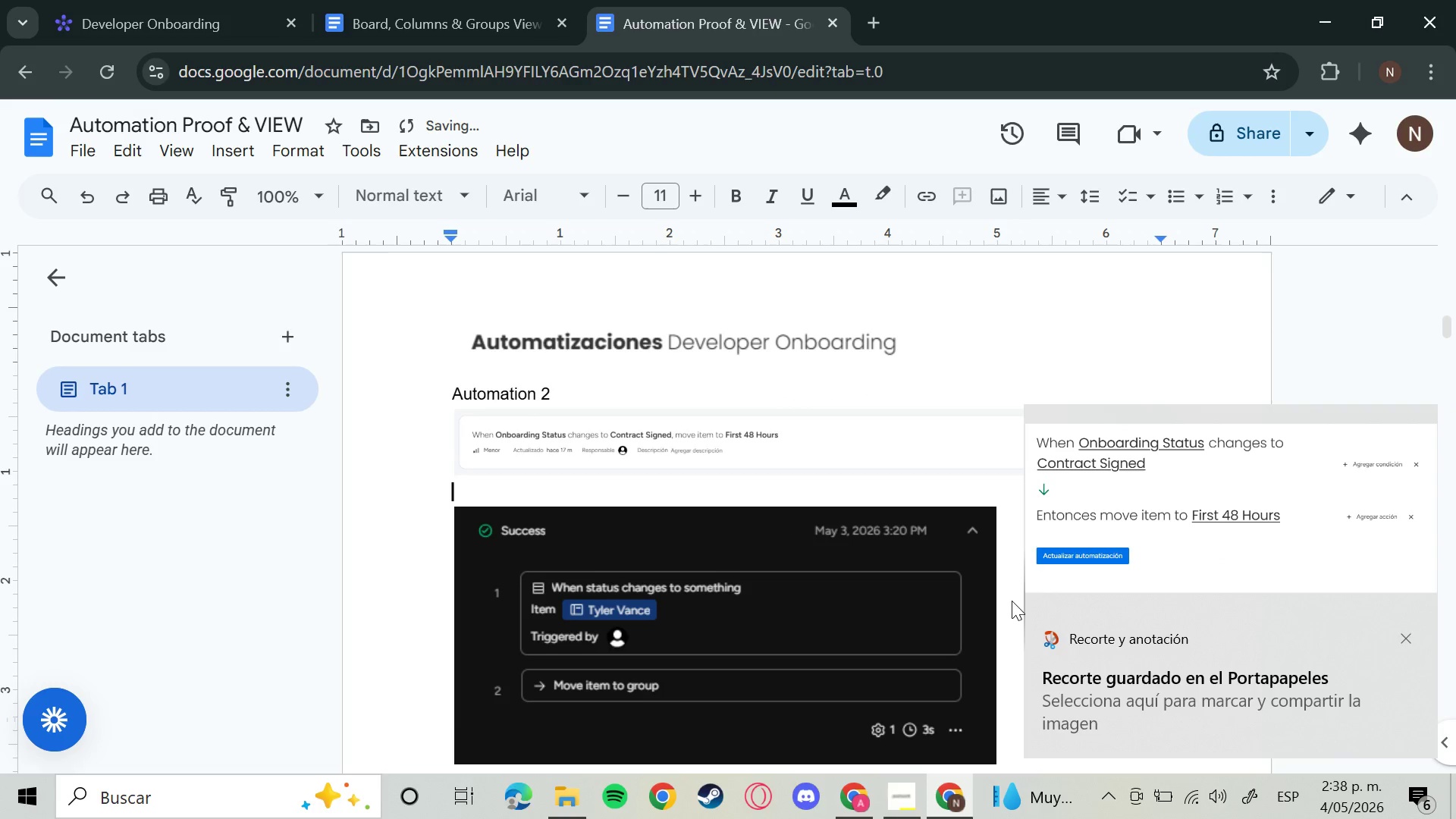 
key(Control+V)
 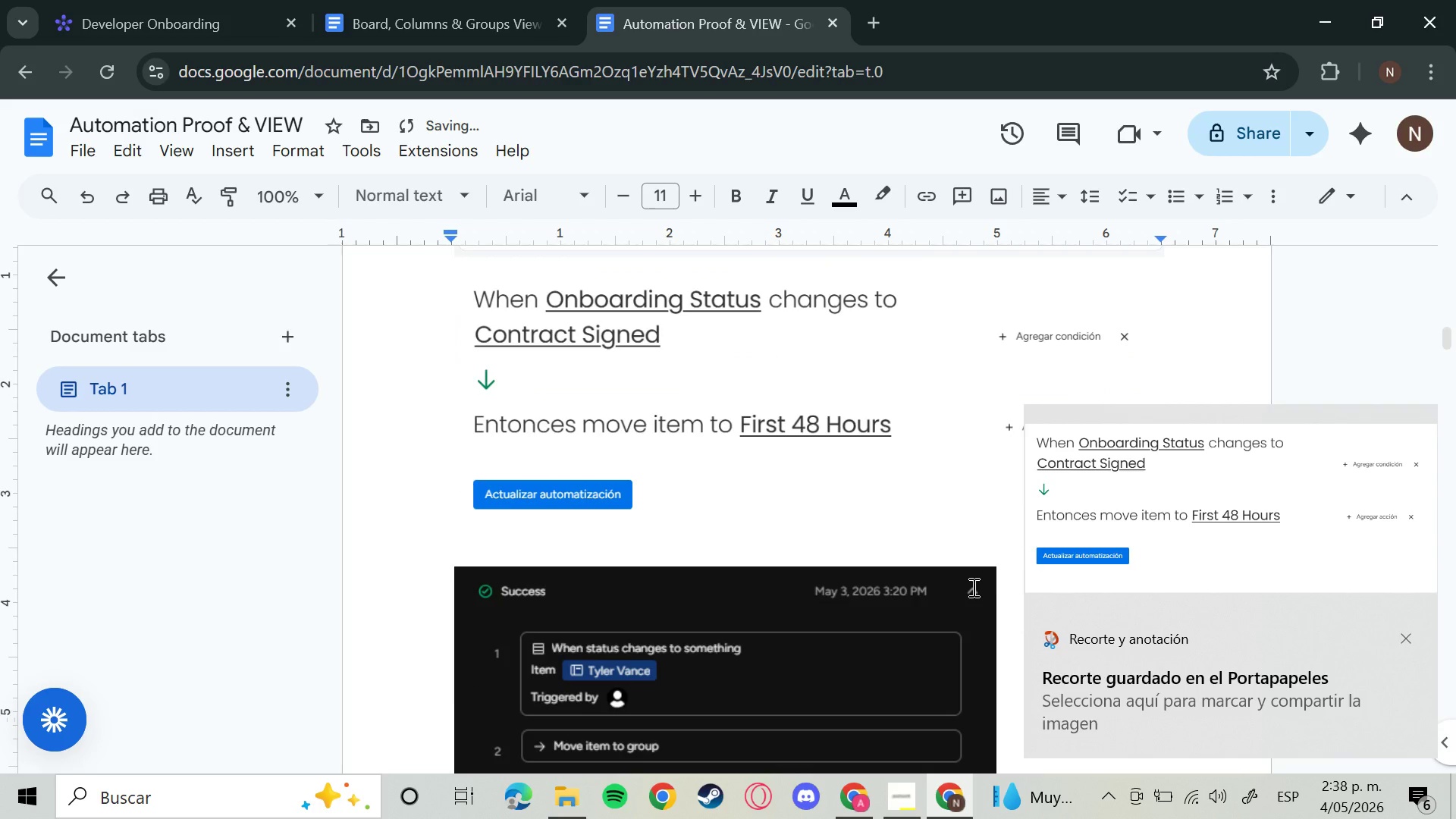 
scroll: coordinate [1116, 601], scroll_direction: down, amount: 4.0
 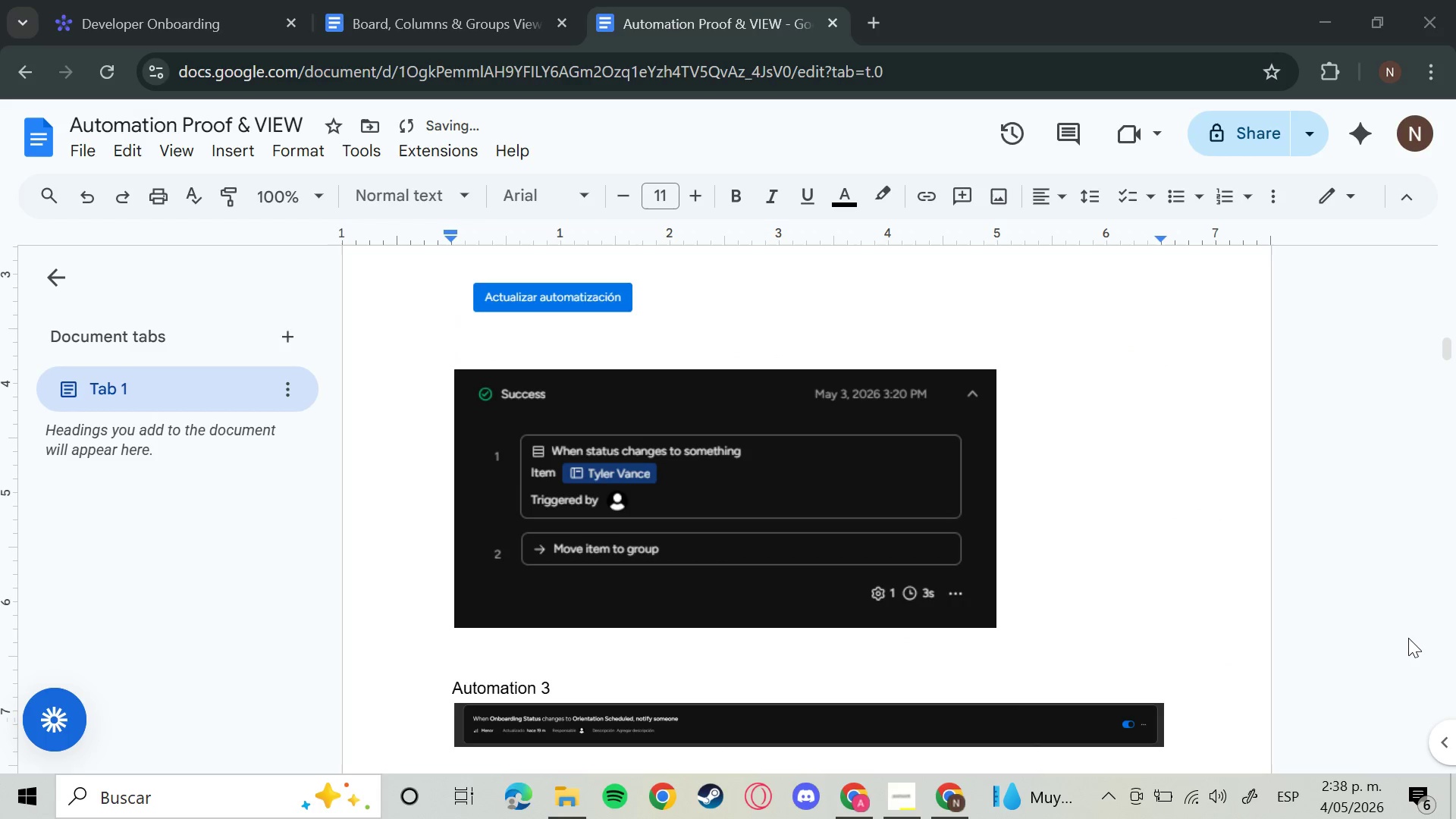 
left_click([1408, 638])
 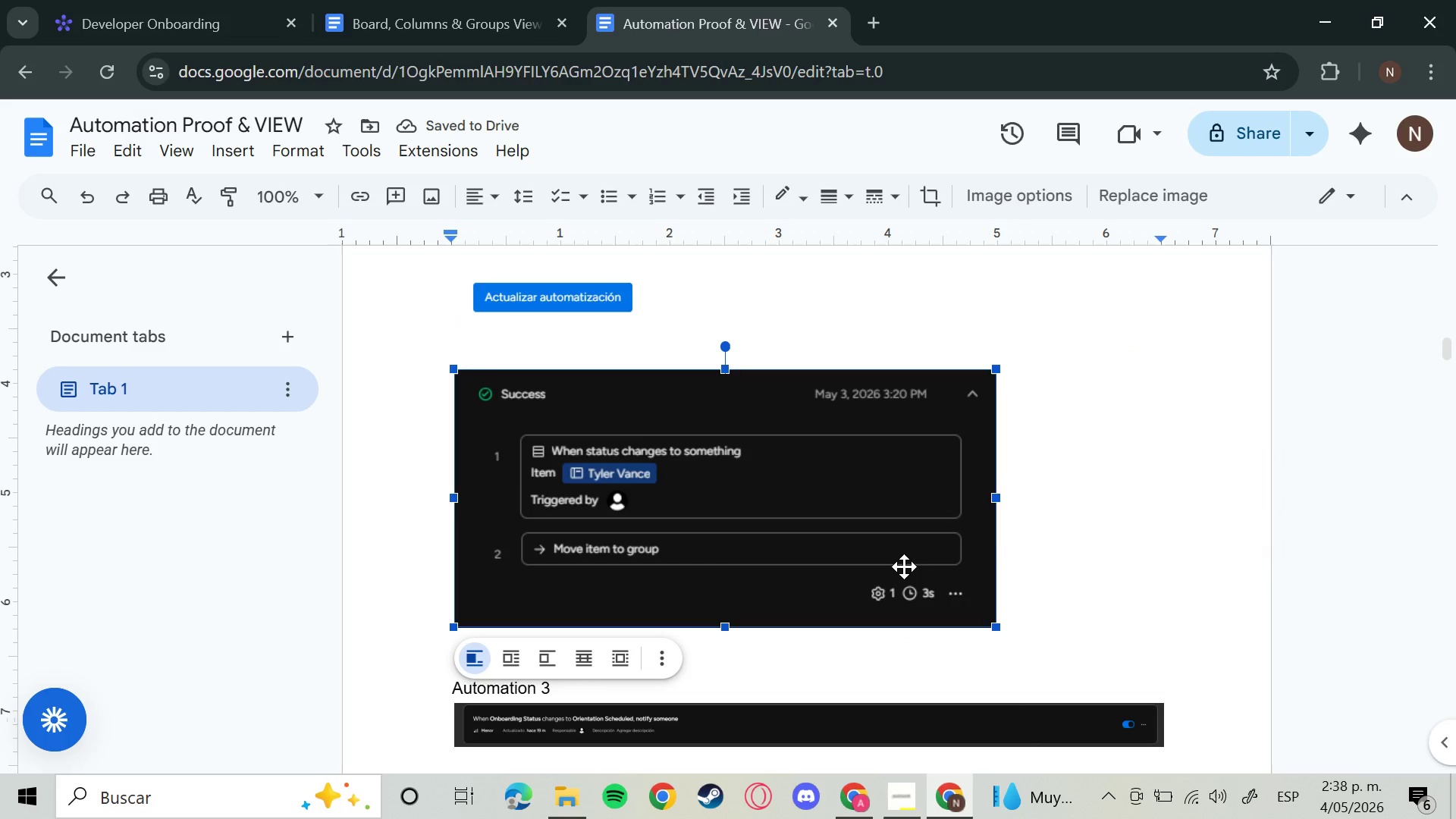 
double_click([904, 566])
 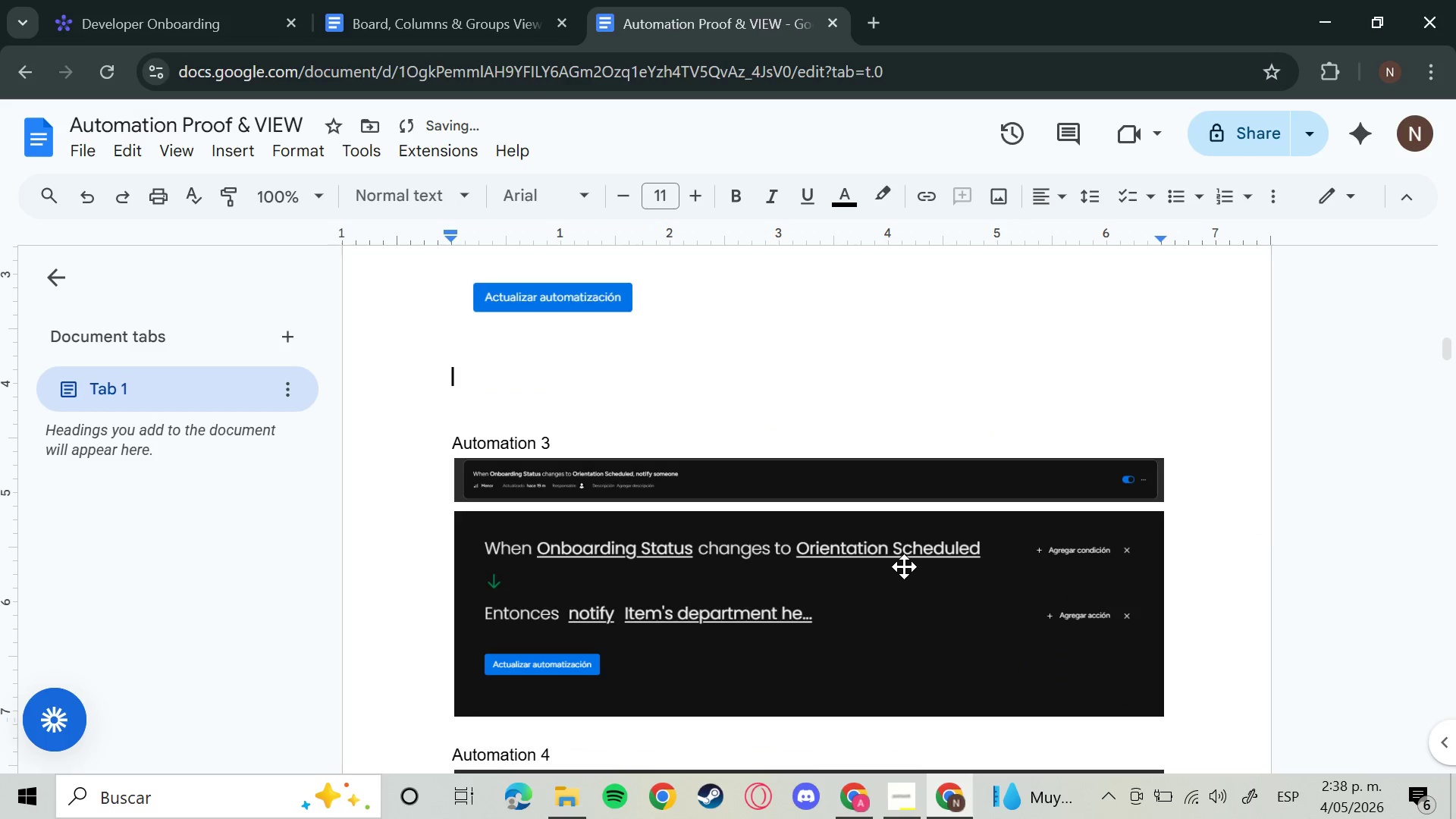 
key(Backspace)
 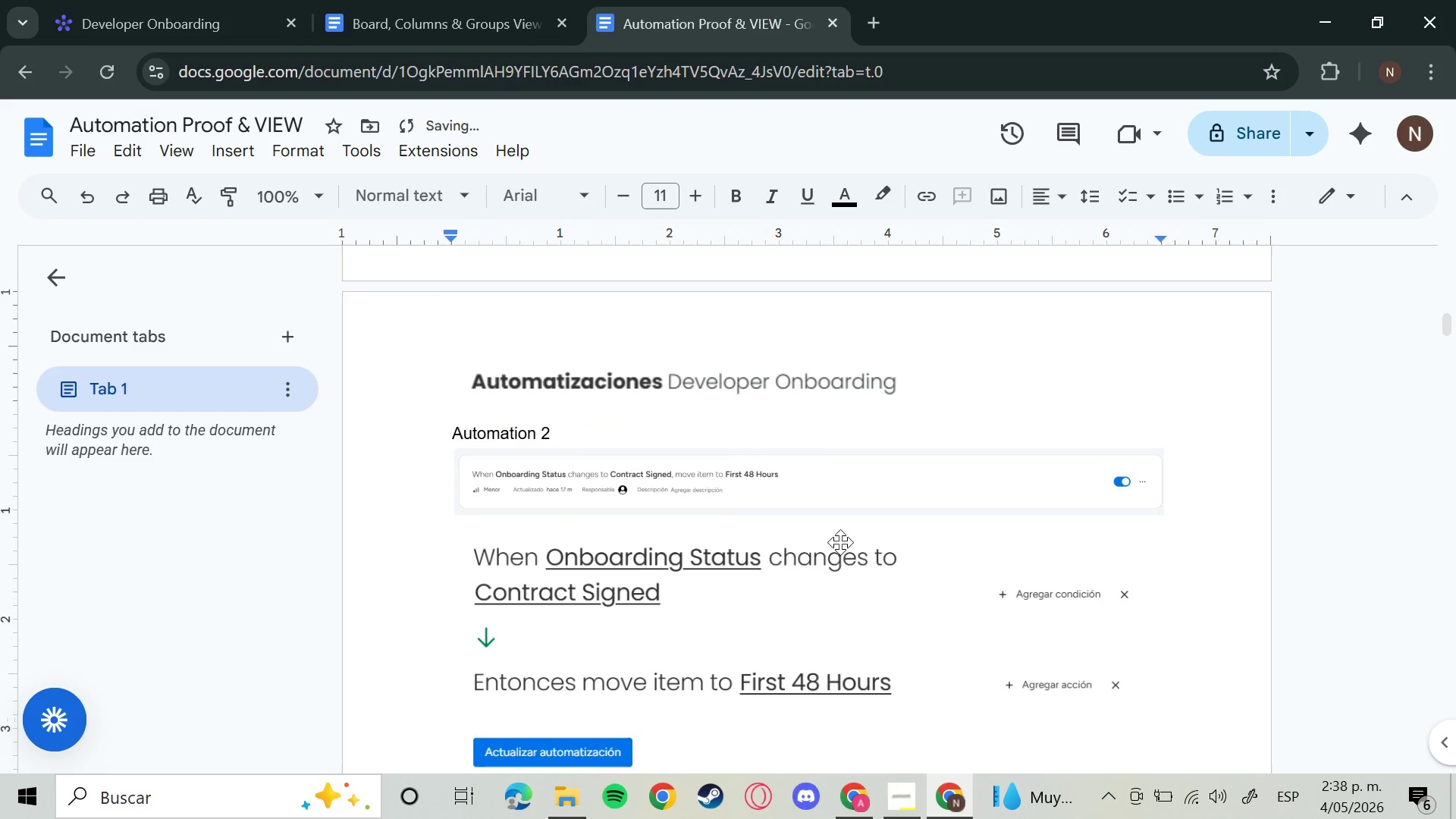 
scroll: coordinate [852, 538], scroll_direction: up, amount: 4.0
 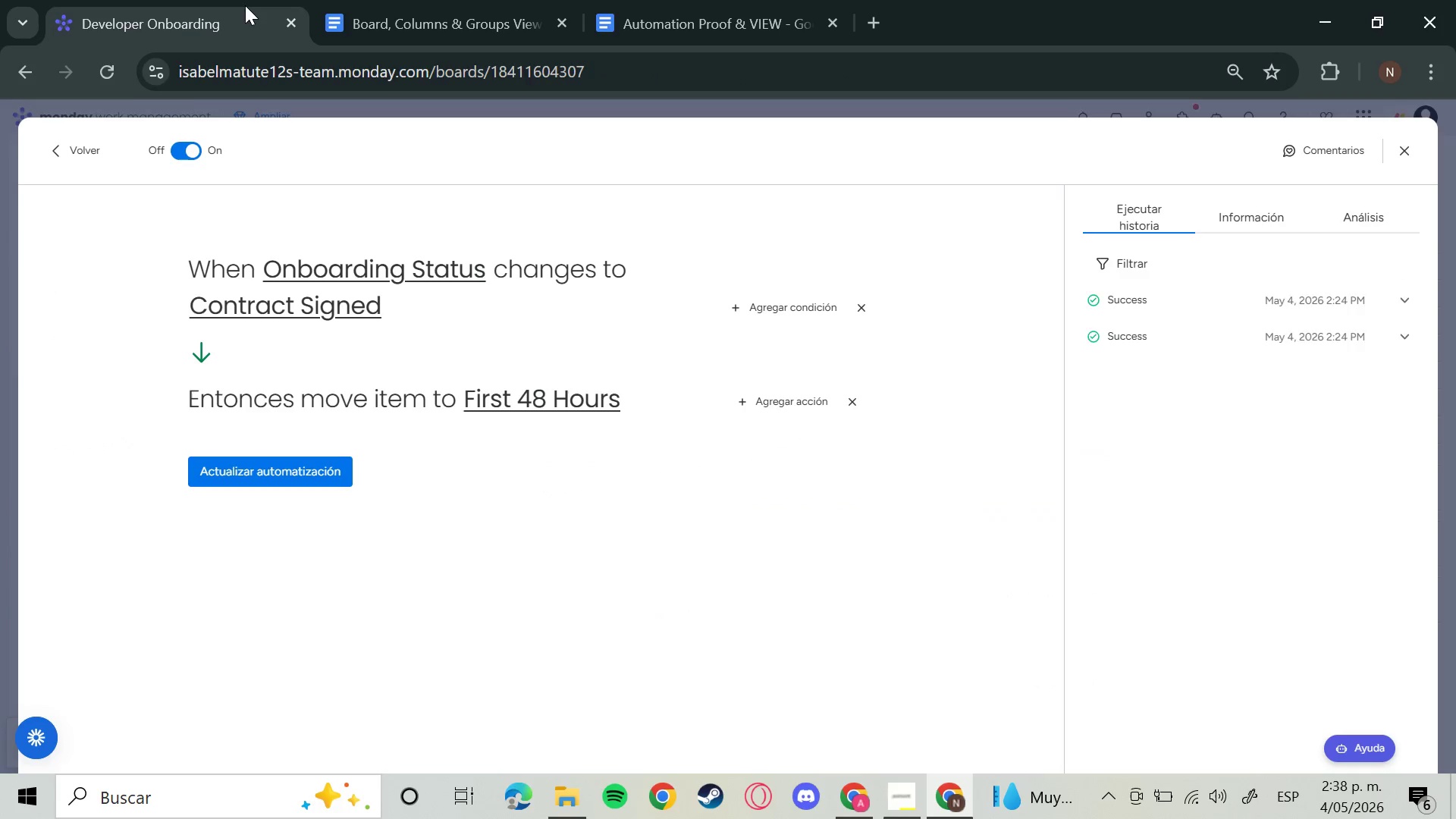 
left_click([245, 5])
 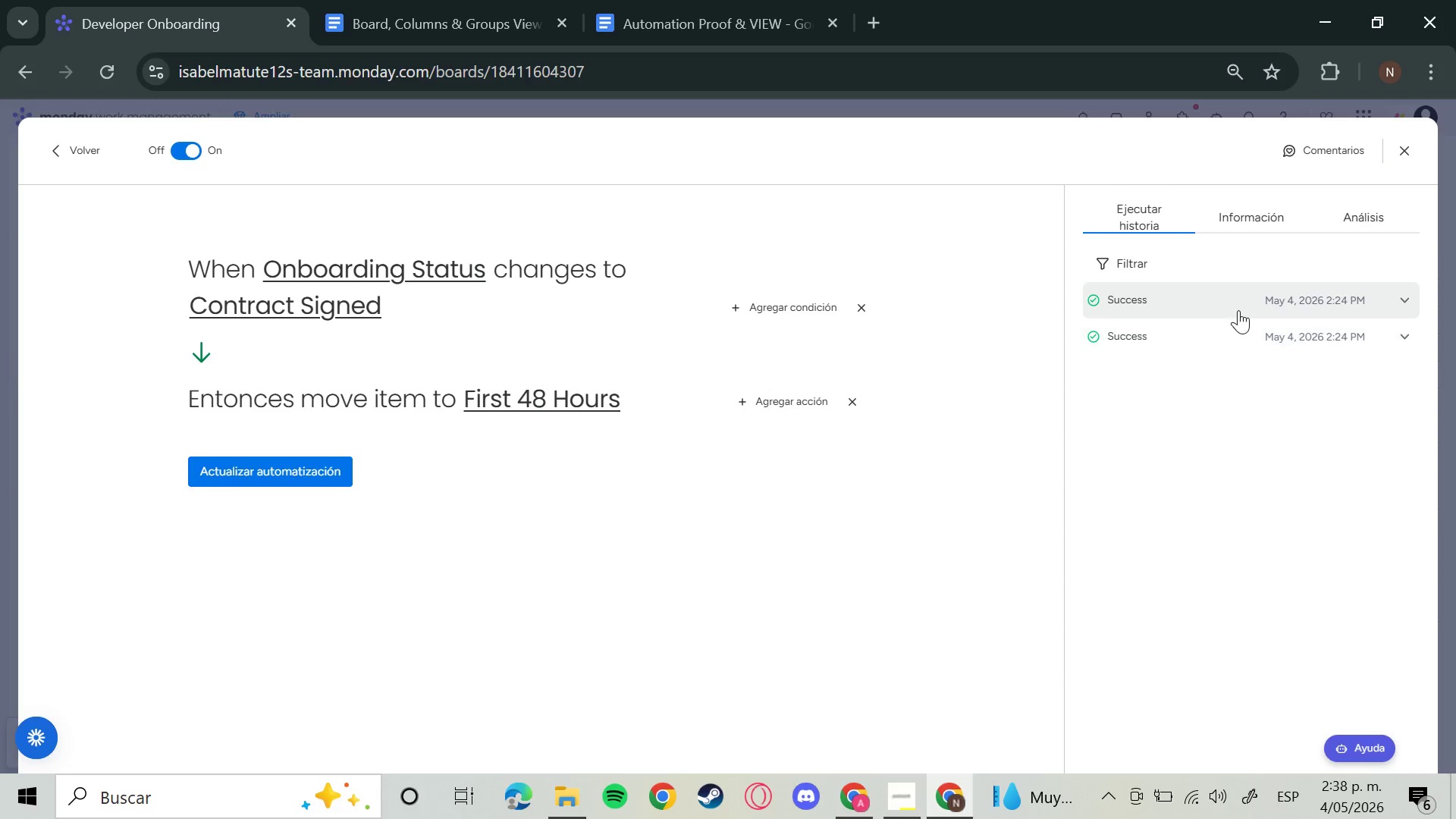 
left_click([1238, 310])
 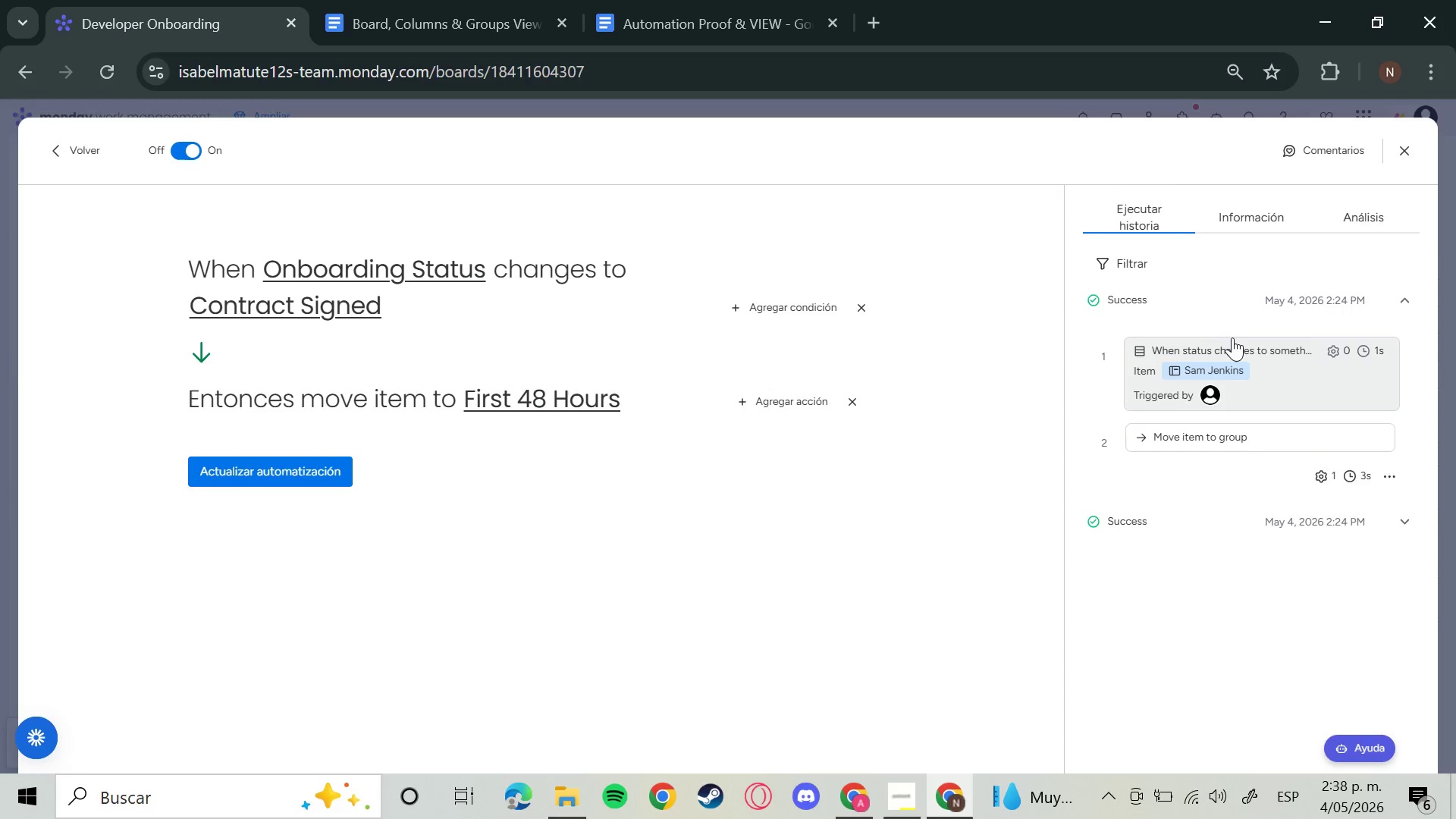 
key(Meta+Shift+S)
 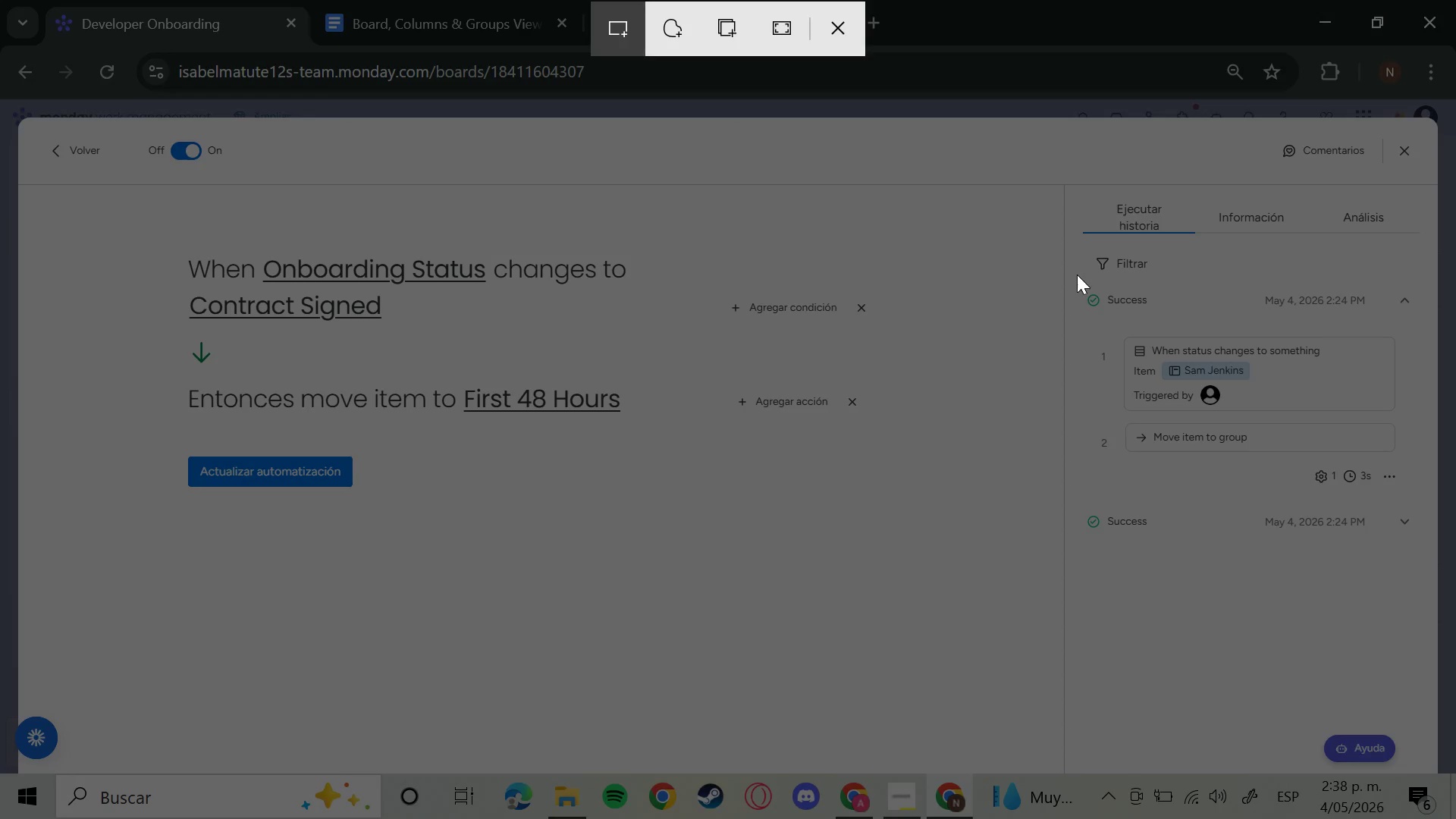 
left_click_drag(start_coordinate=[1077, 274], to_coordinate=[1418, 505])
 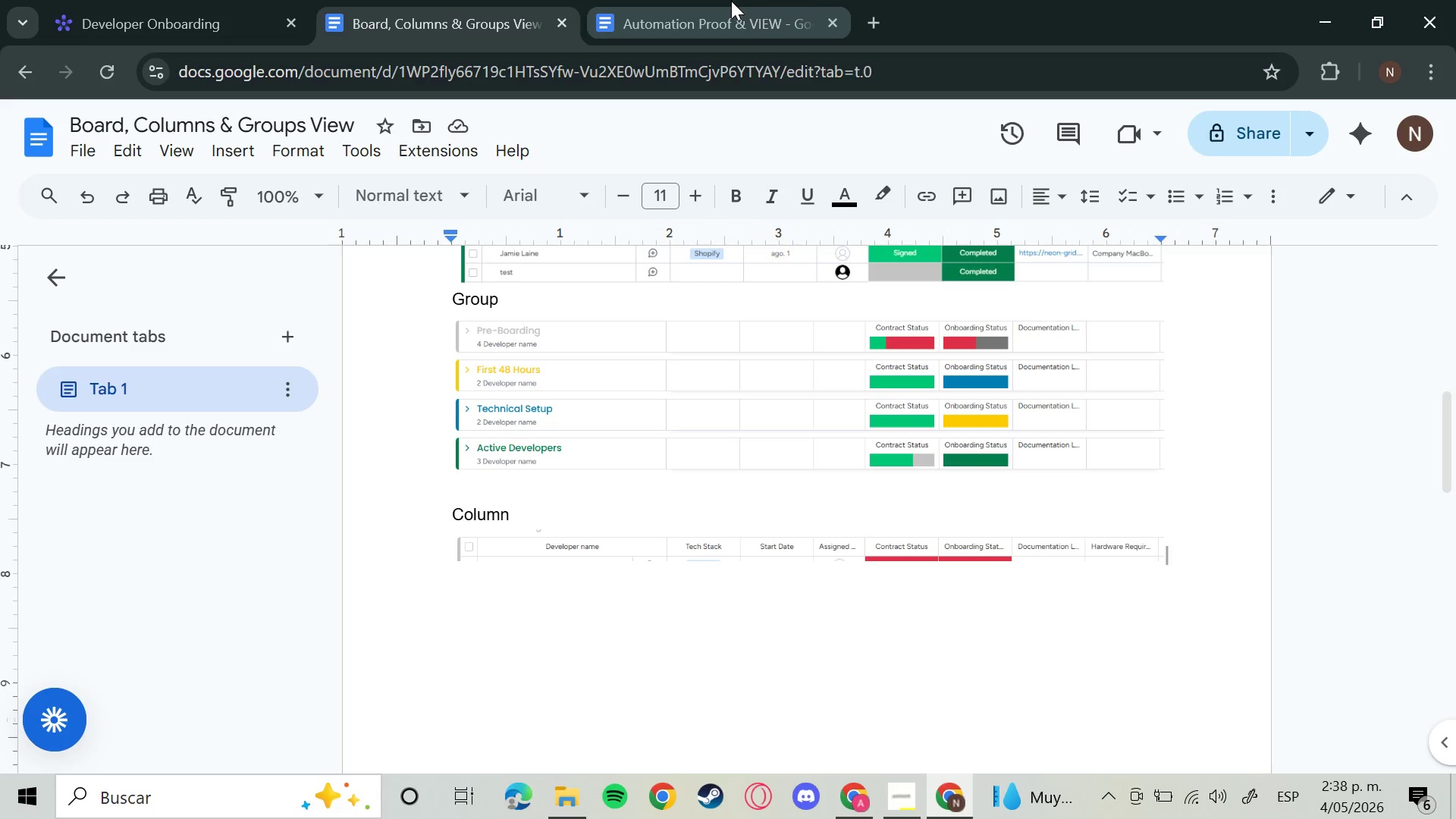 
left_click([731, 1])
 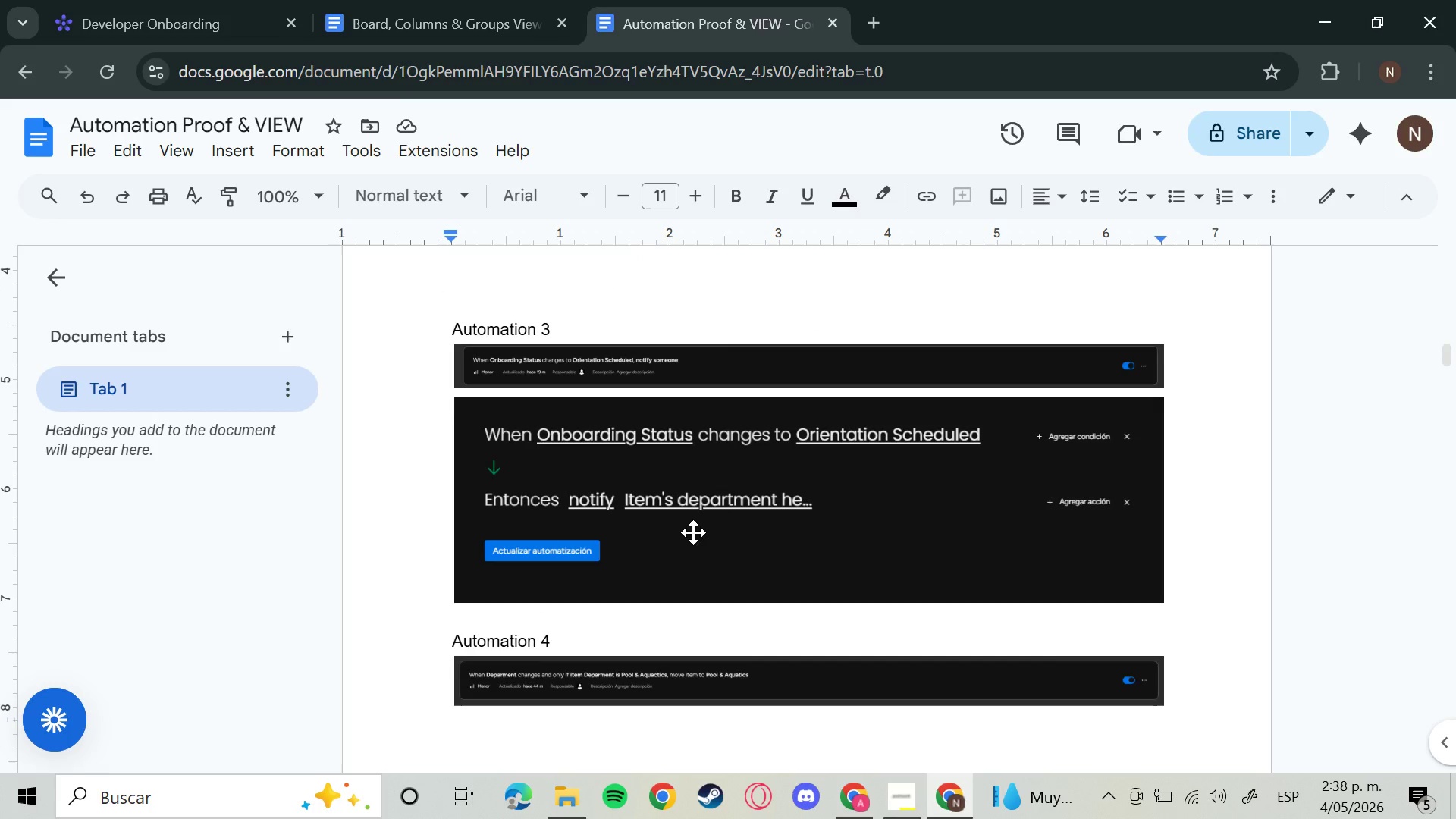 
scroll: coordinate [684, 507], scroll_direction: down, amount: 3.0
 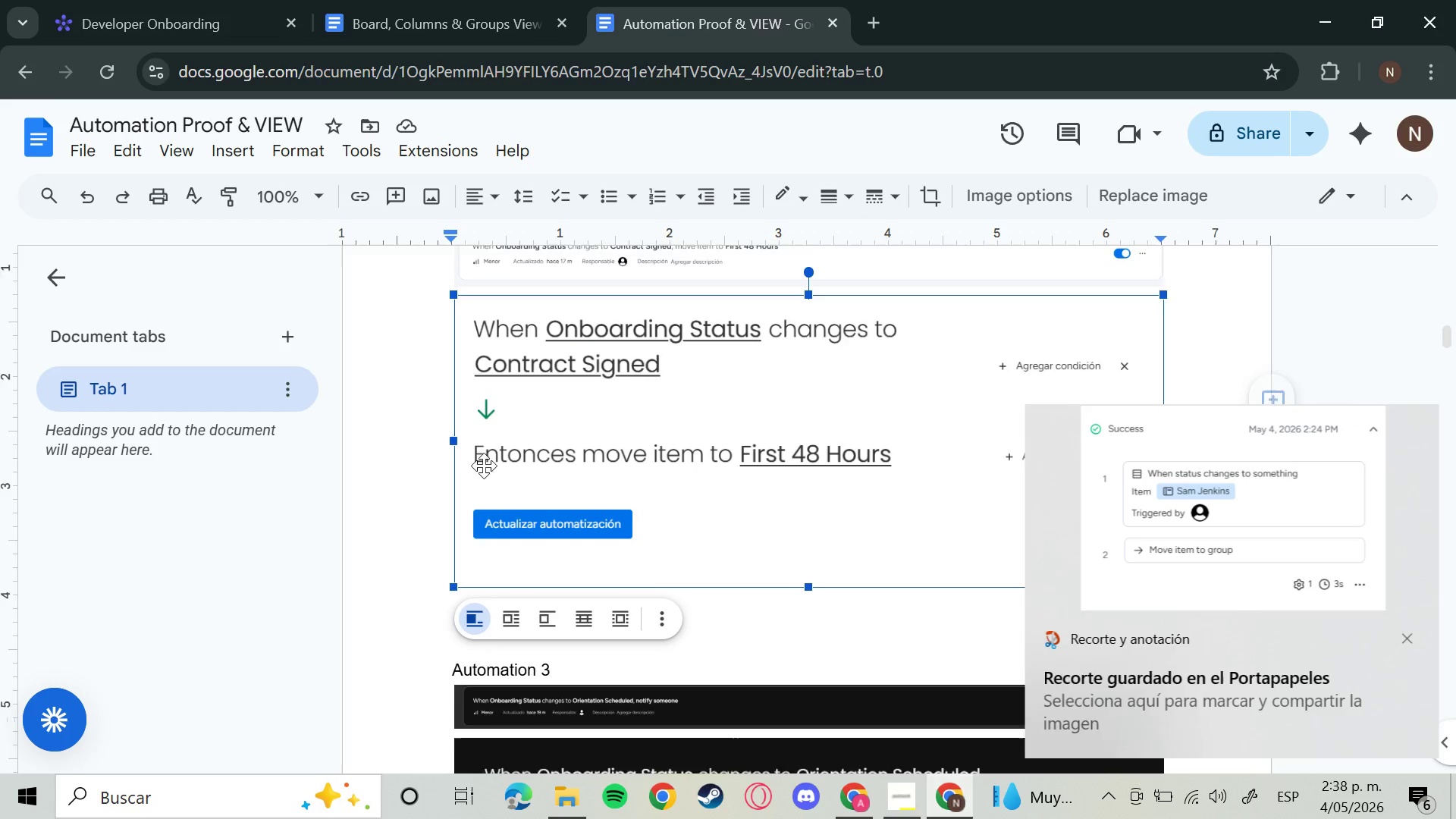 
left_click([485, 466])
 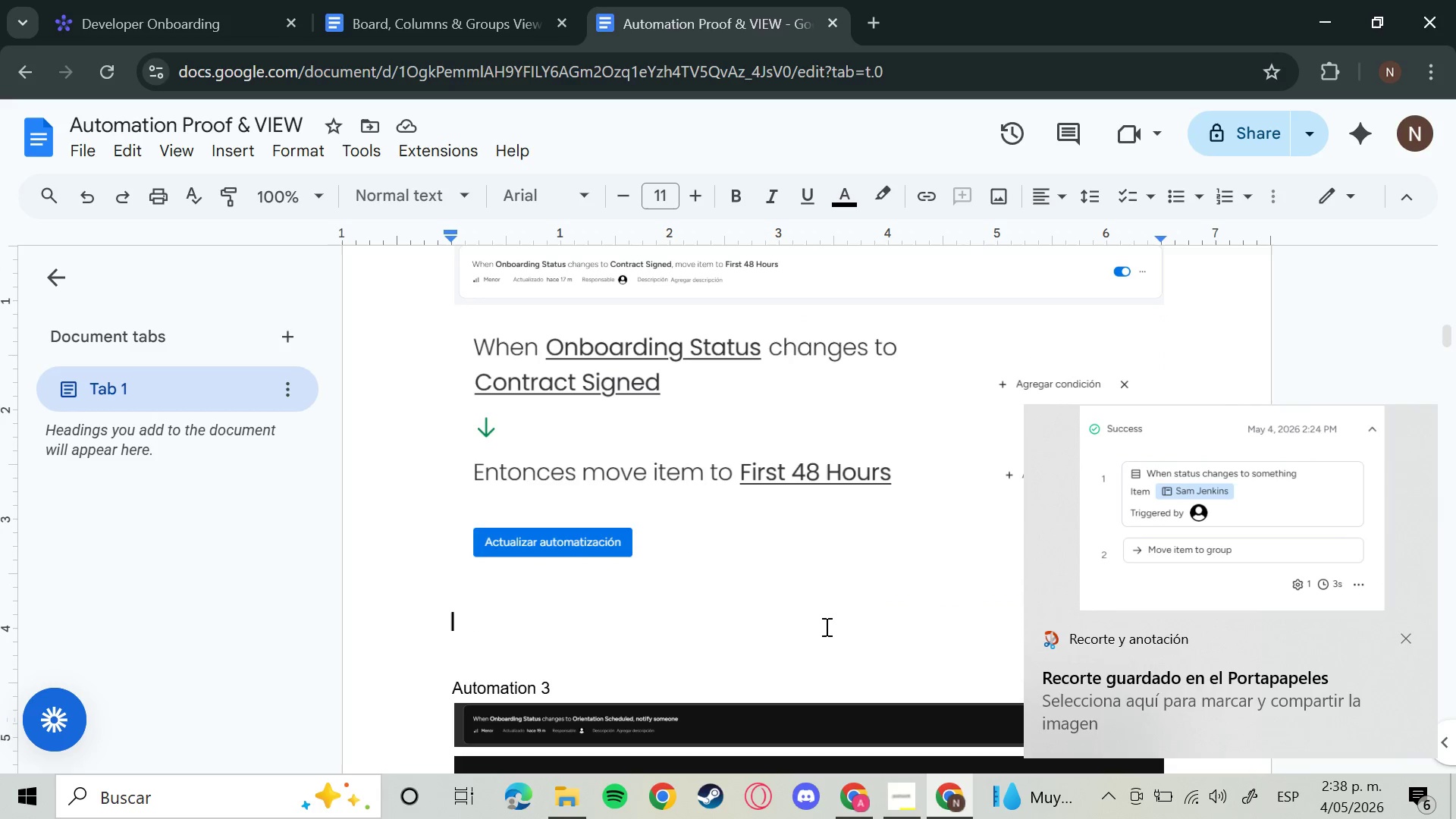 
left_click([826, 630])
 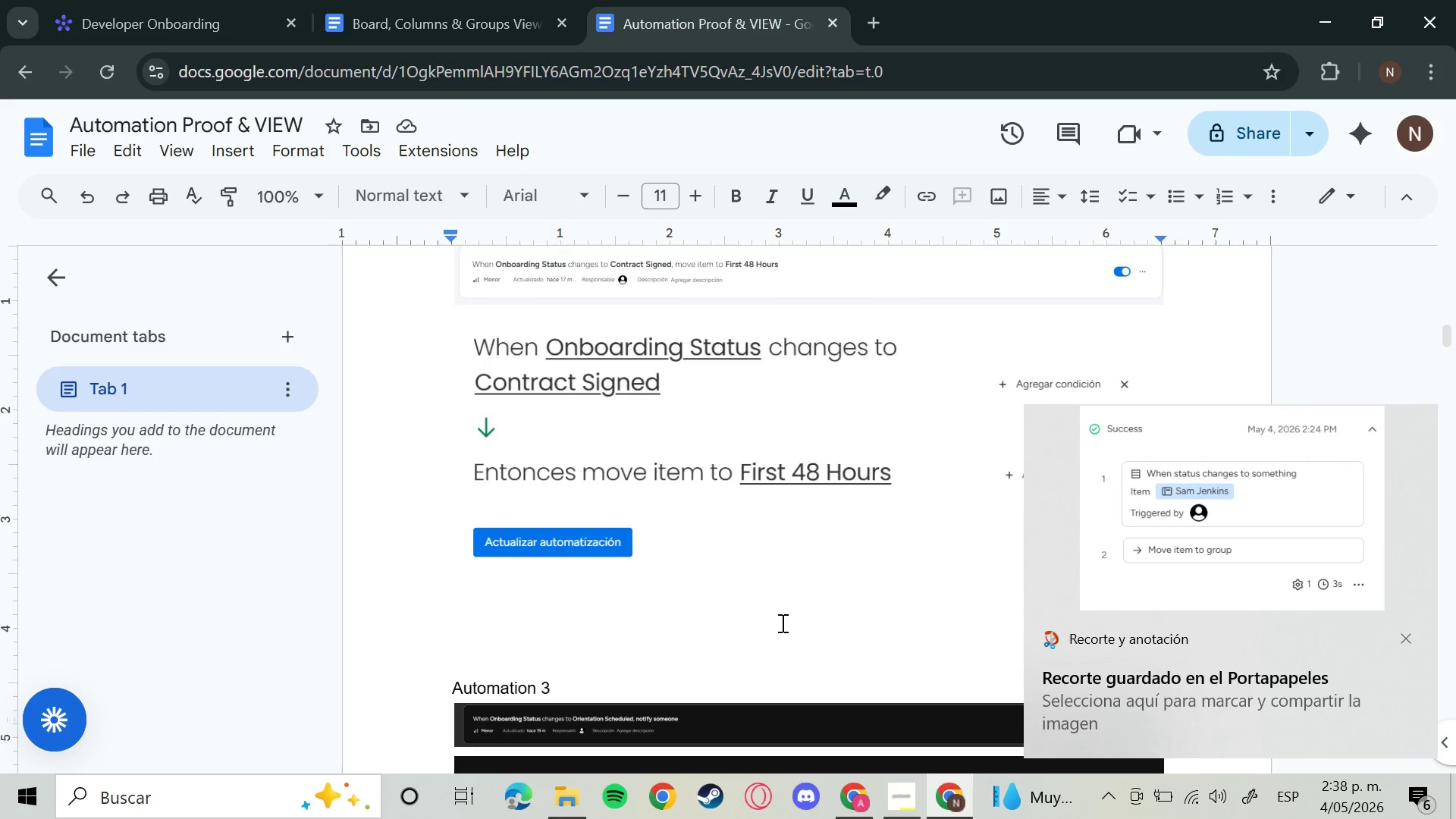 
key(Control+V)
 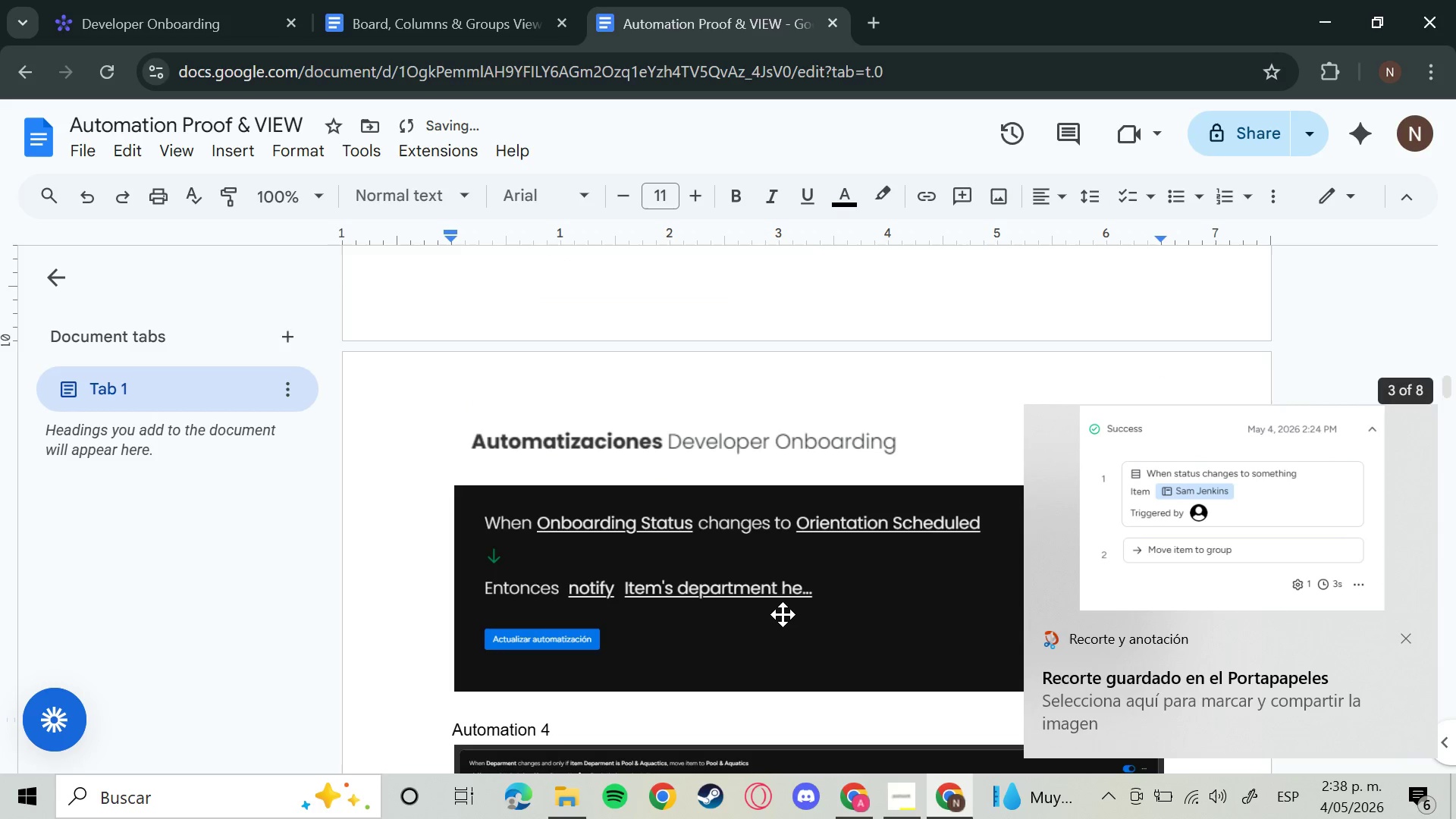 
scroll: coordinate [799, 643], scroll_direction: down, amount: 5.0
 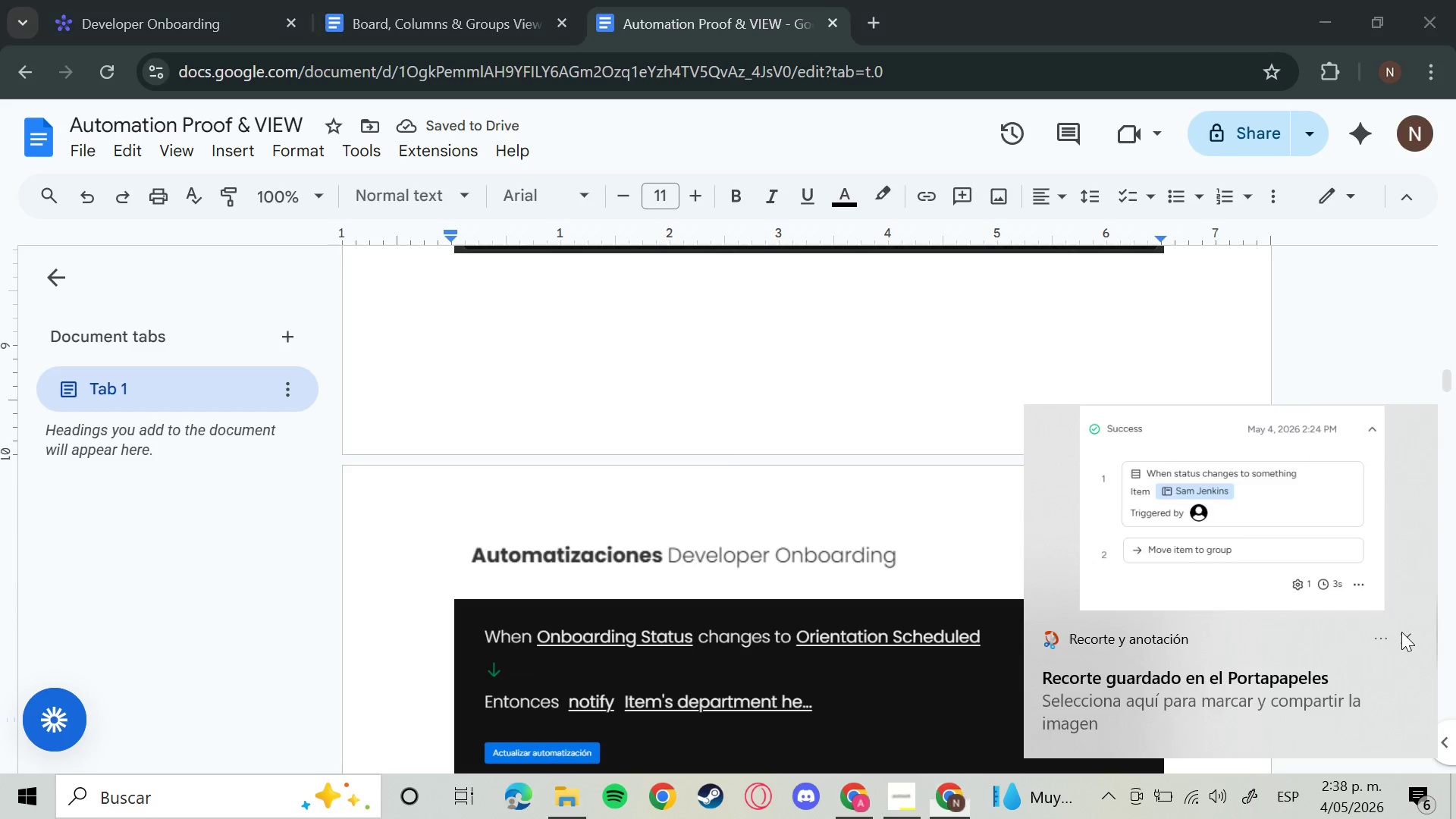 
left_click([1401, 632])
 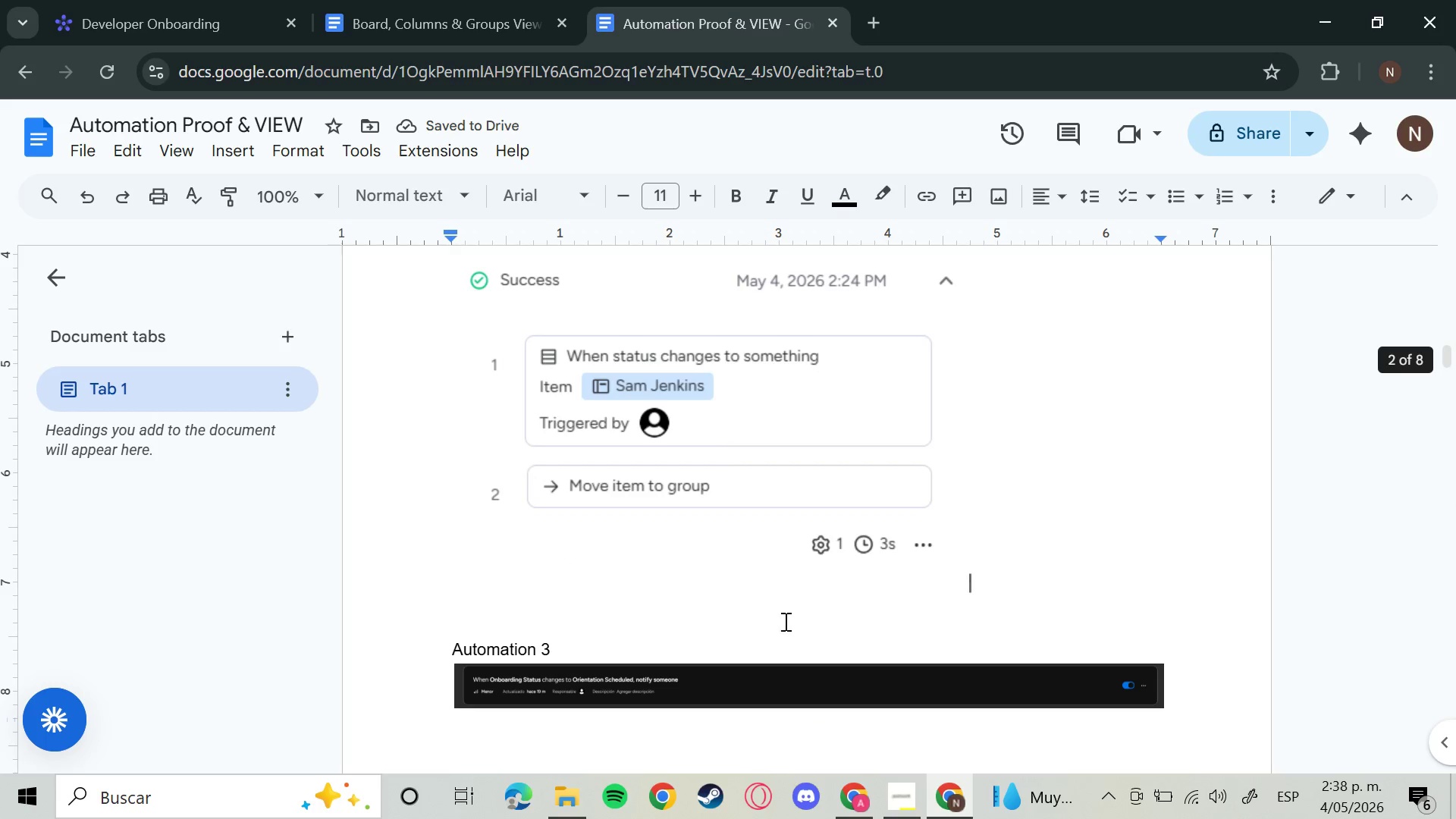 
scroll: coordinate [811, 613], scroll_direction: up, amount: 4.0
 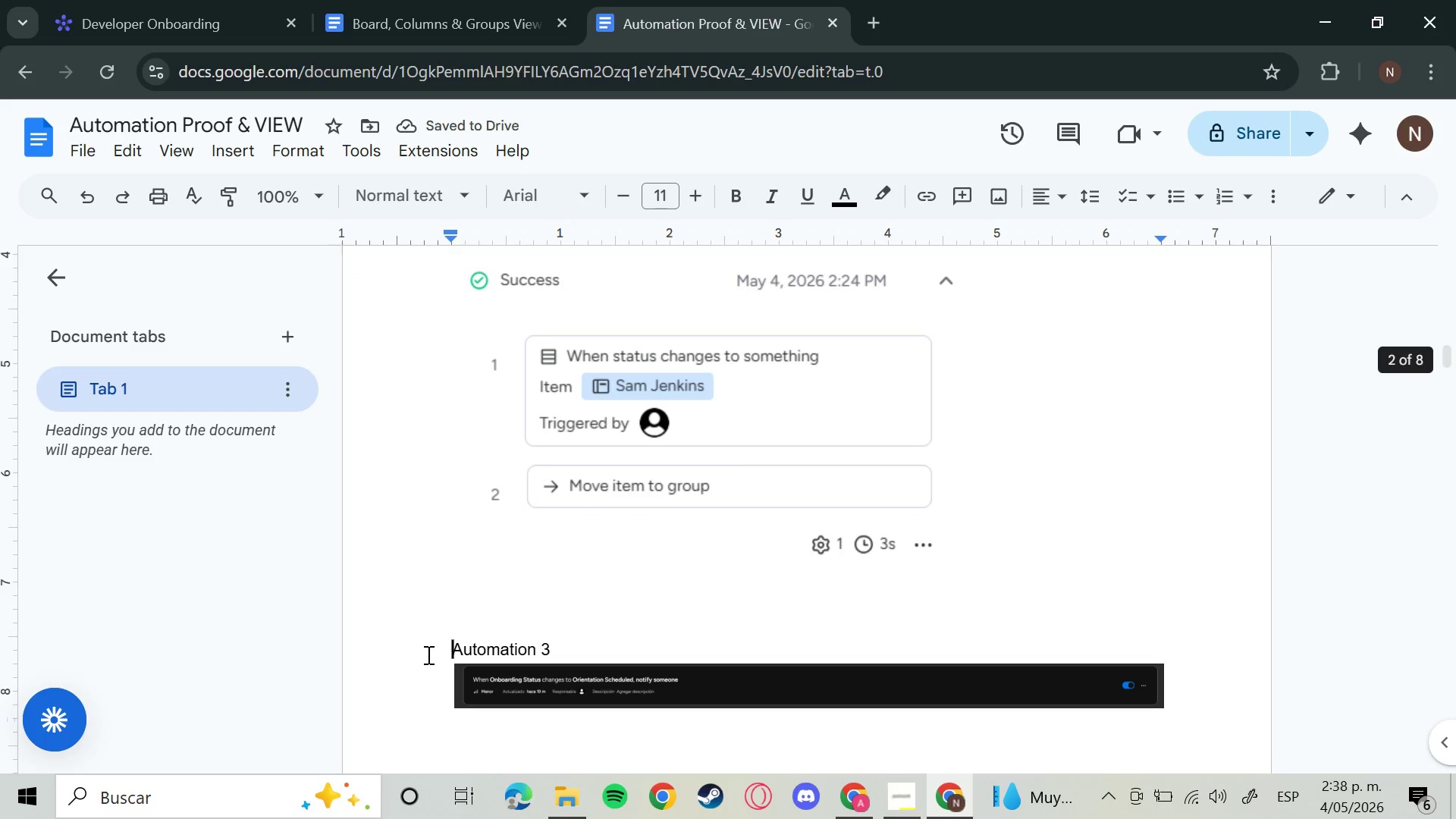 
left_click([427, 654])
 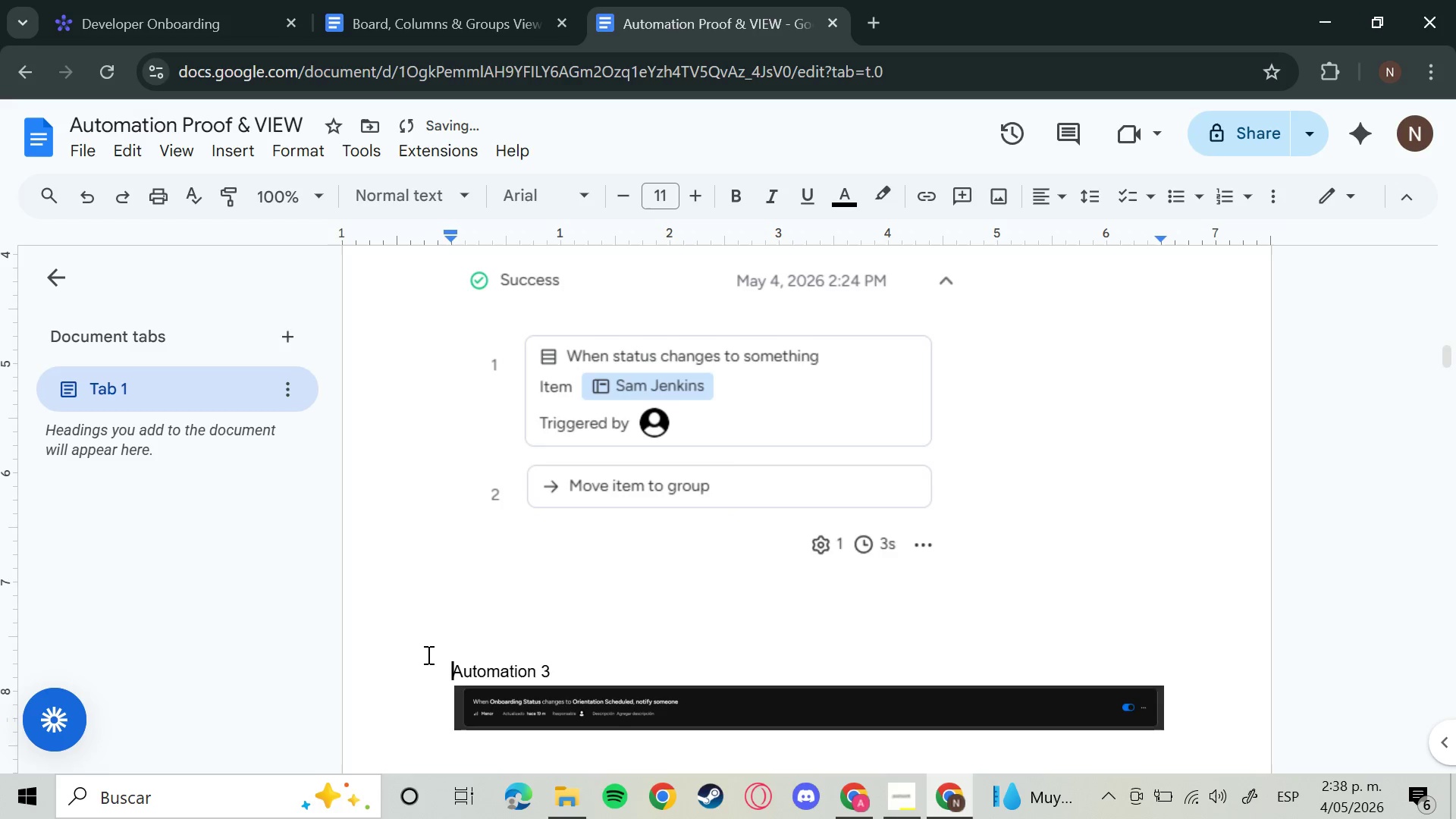 
key(Enter)
 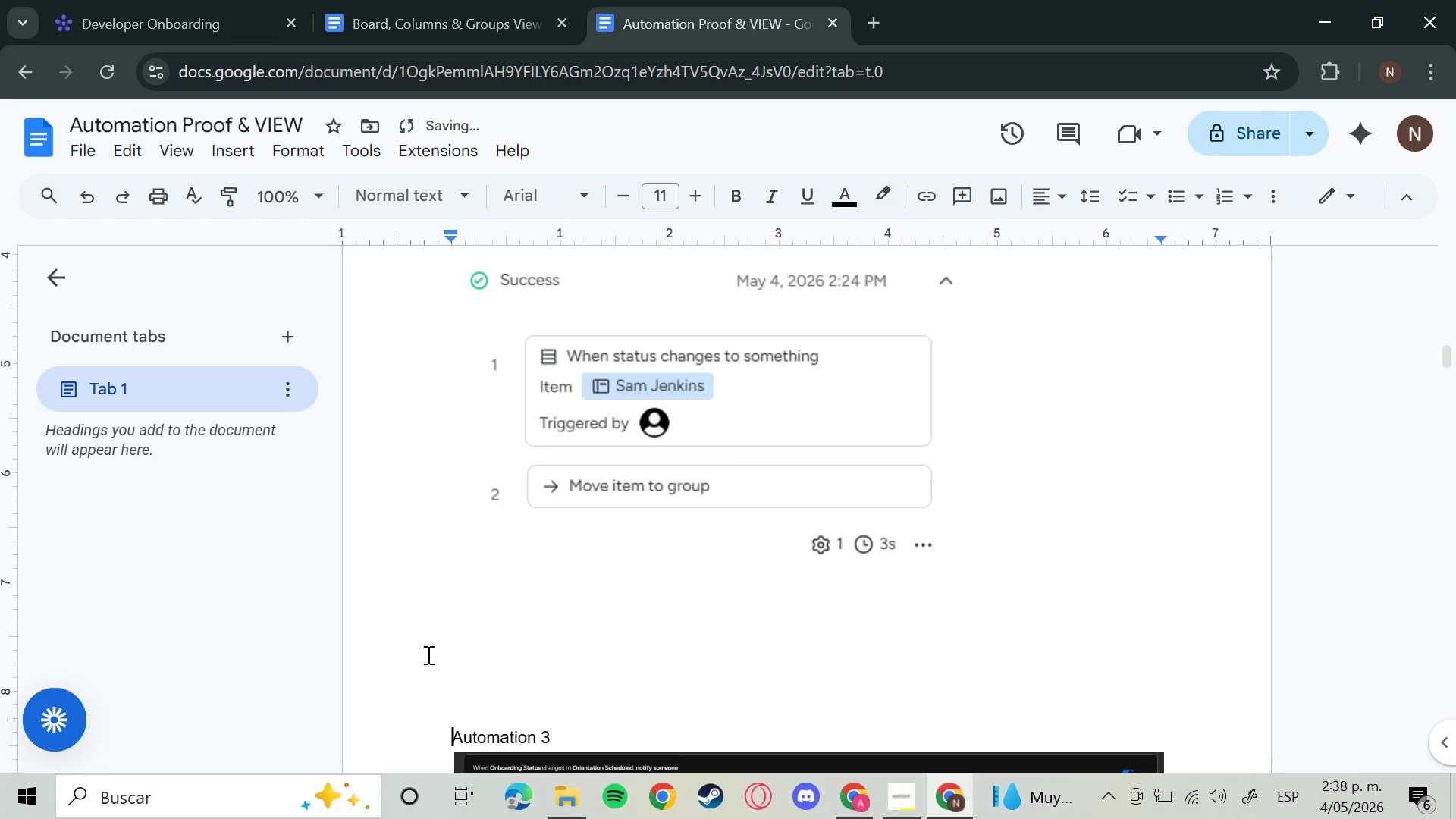 
key(Enter)
 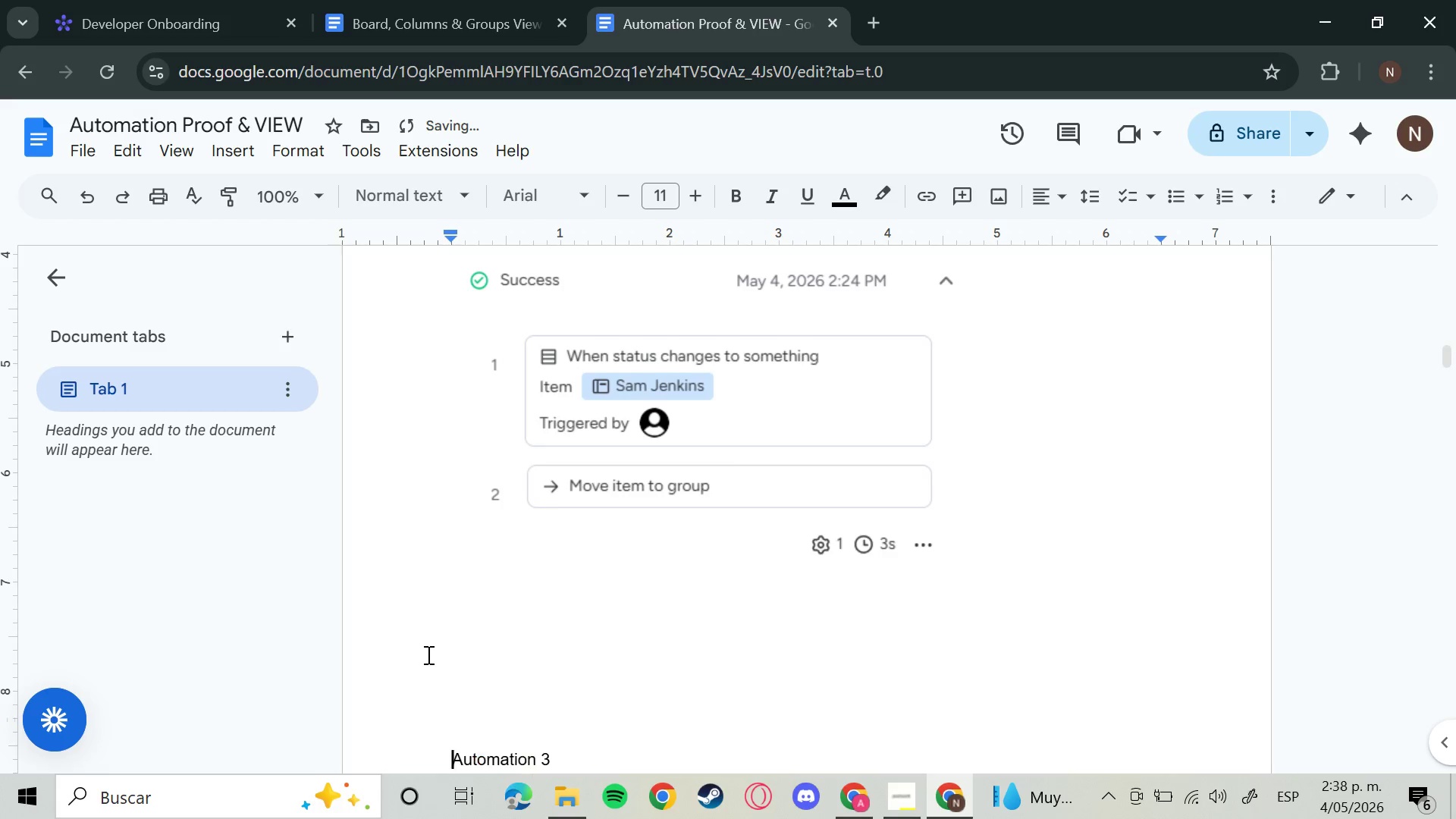 
key(Enter)
 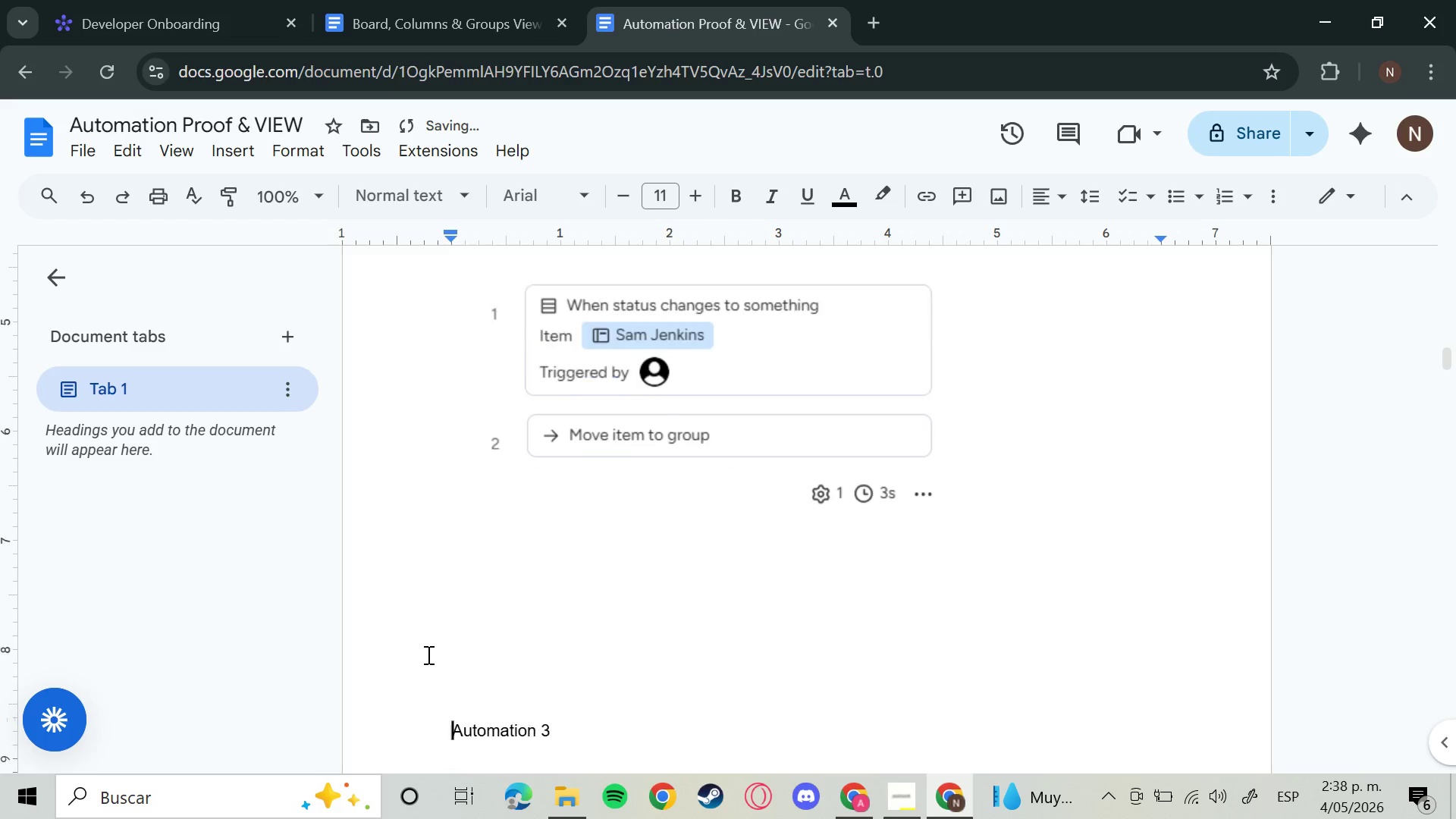 
key(Enter)
 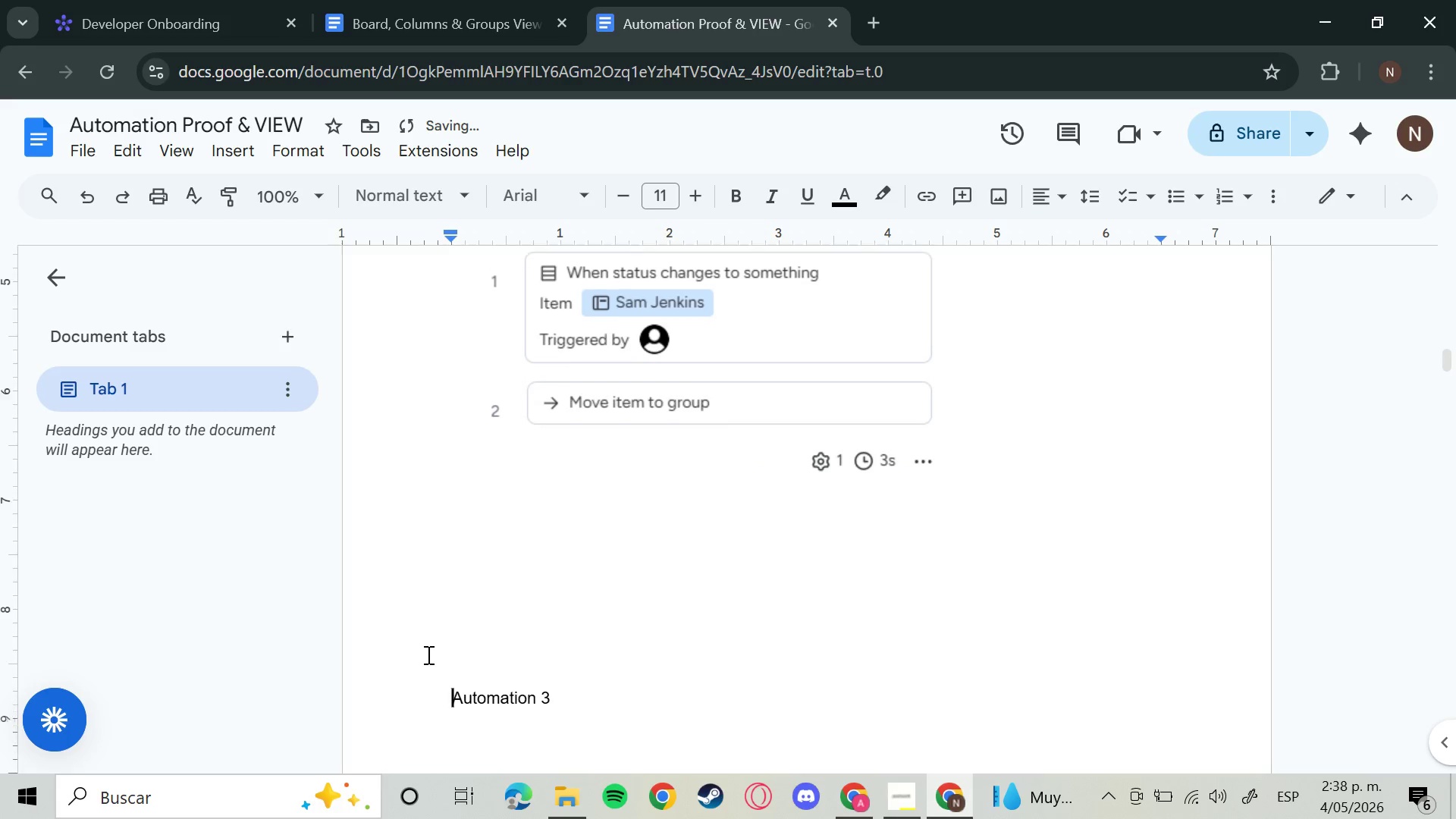 
key(Enter)
 